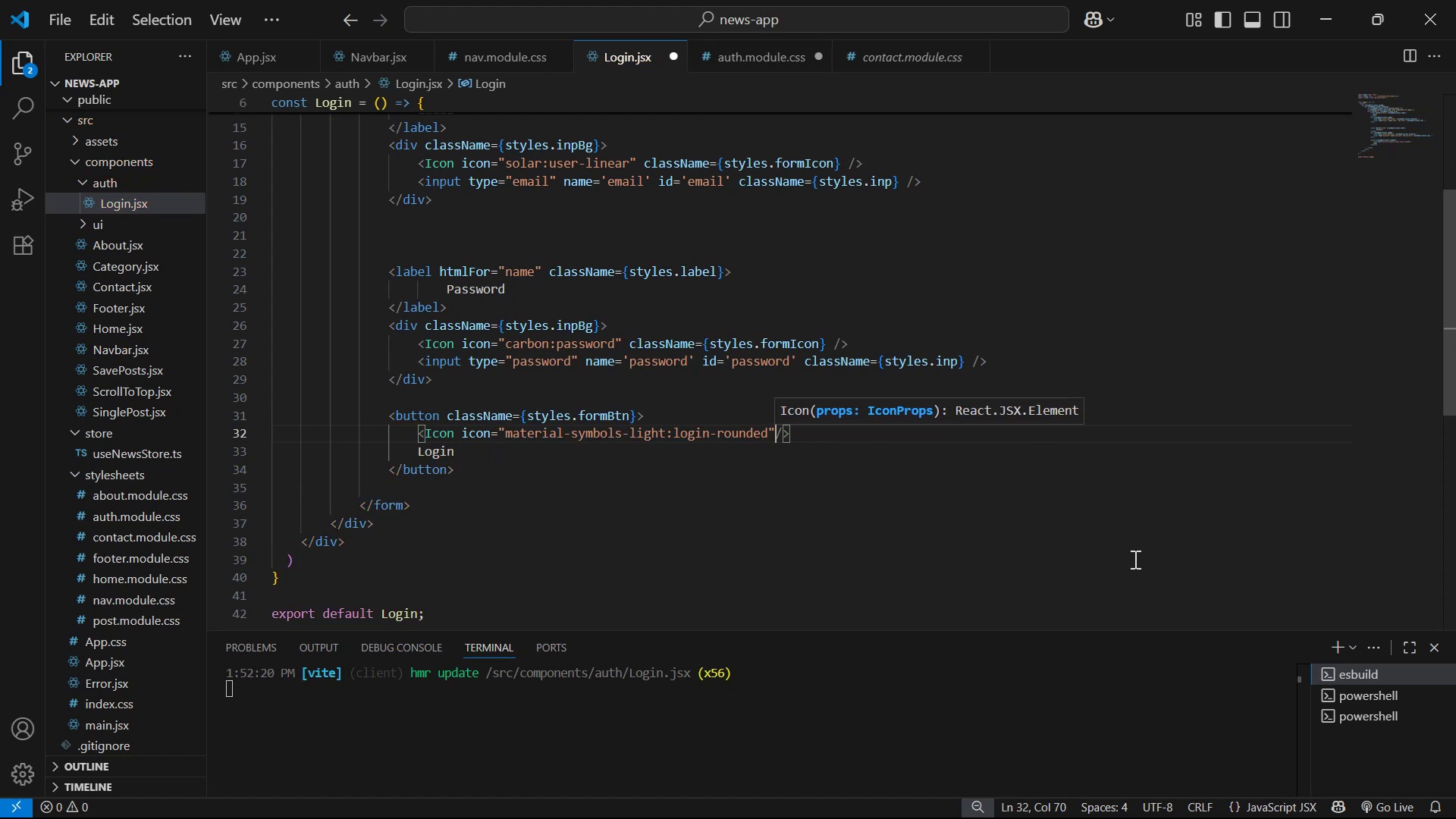 
key(Space)
 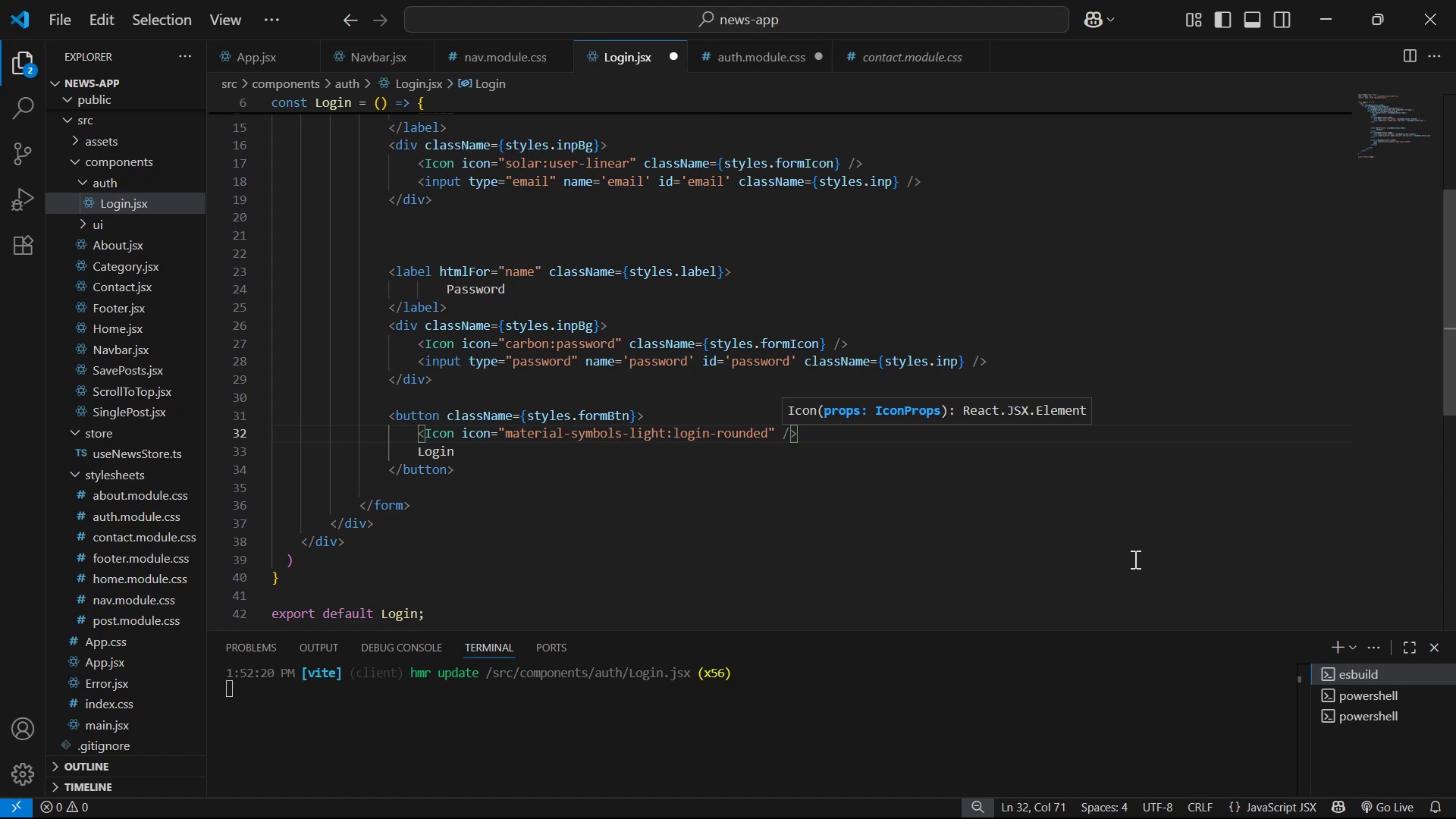 
wait(7.85)
 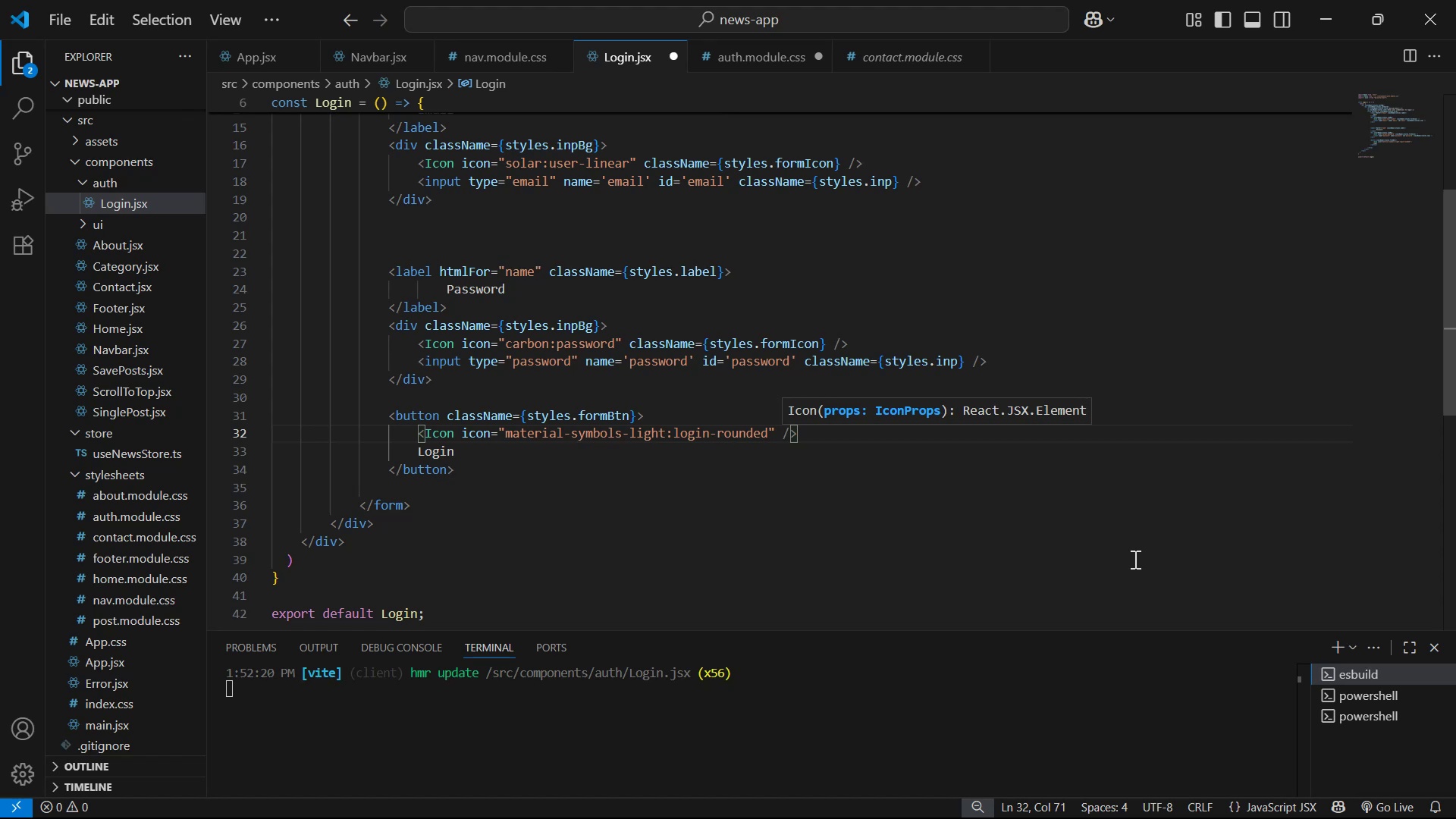 
type(cla)
 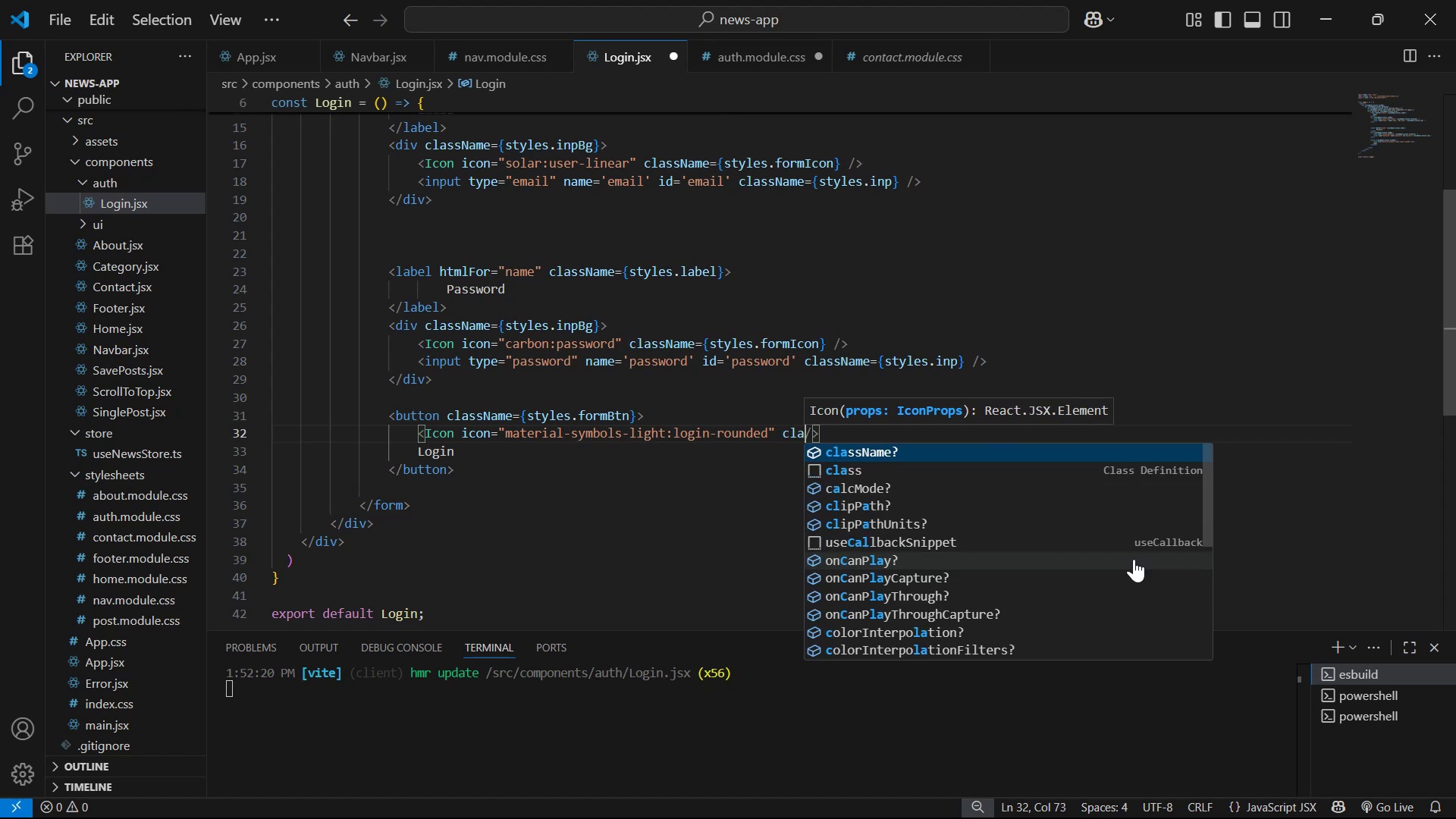 
key(Enter)
 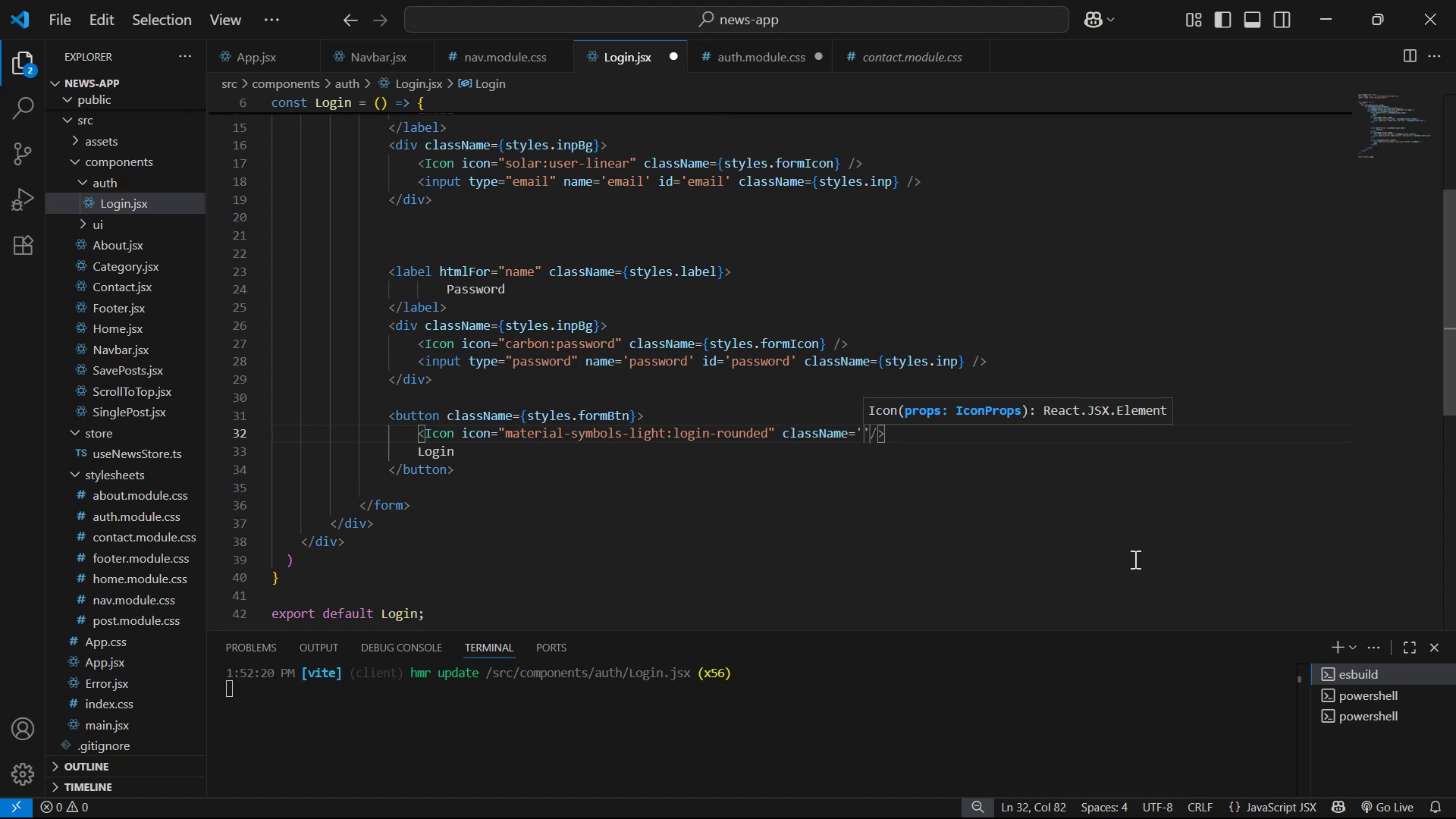 
key(ArrowRight)
 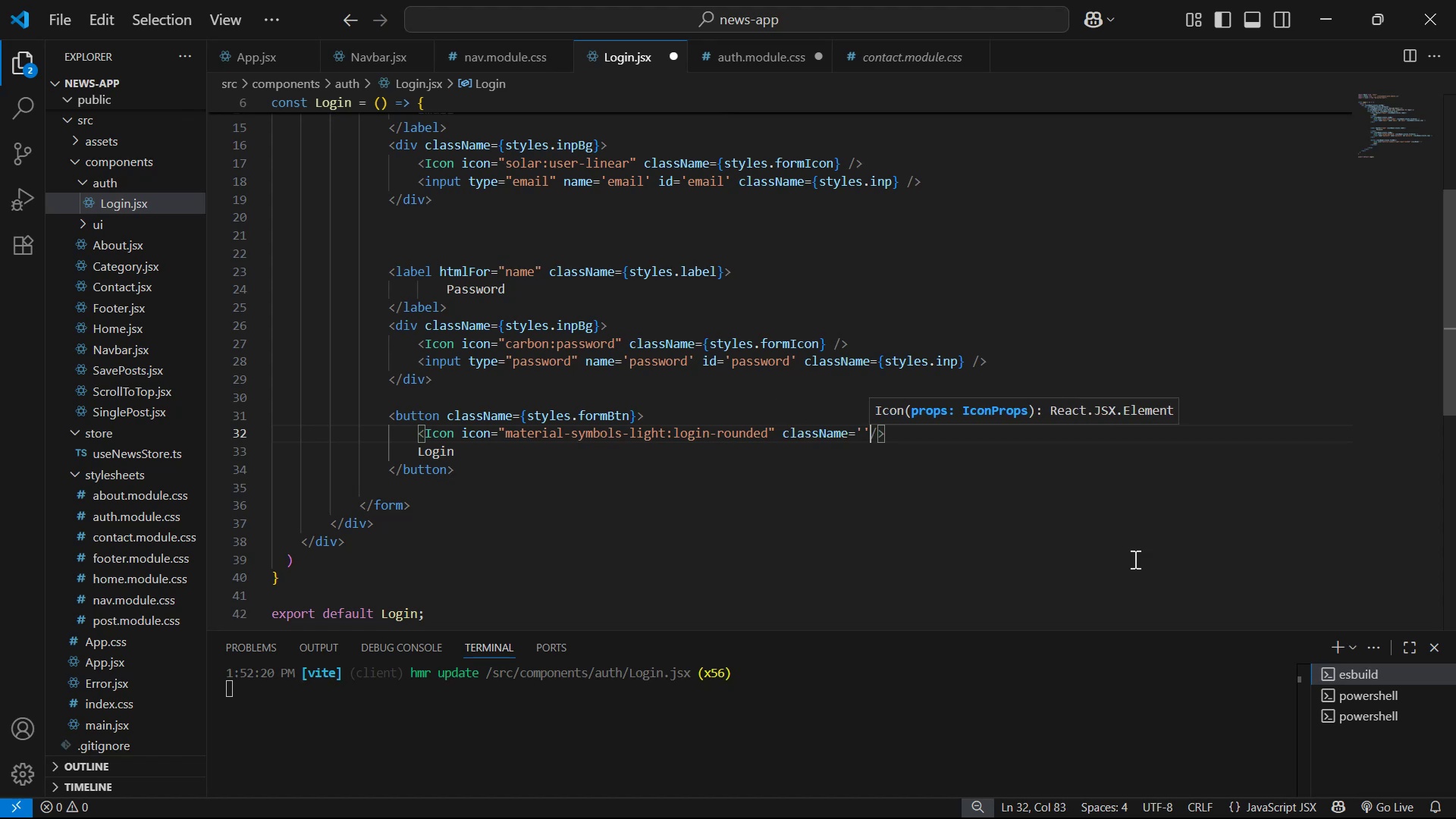 
key(Backspace)
 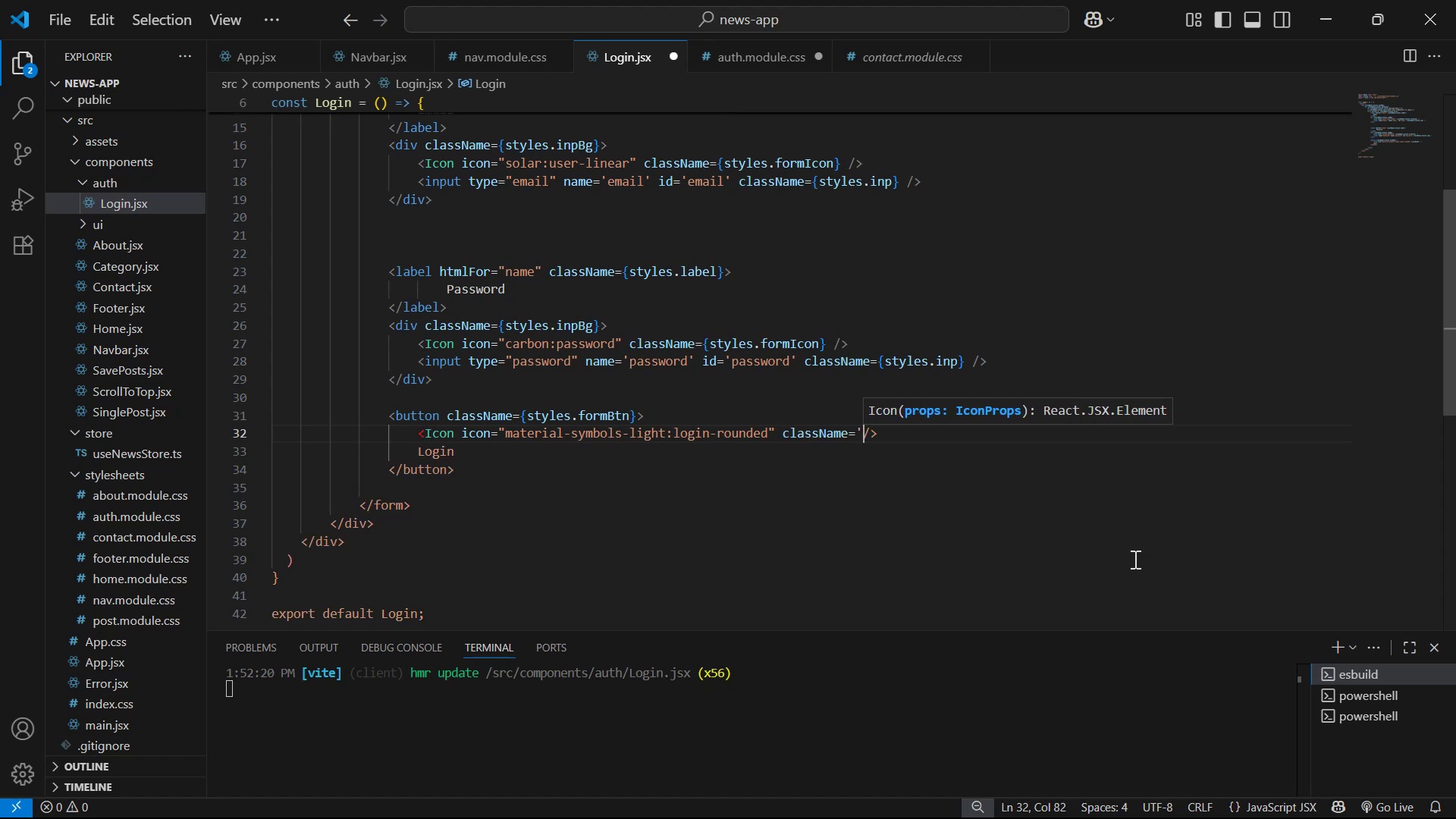 
key(Backspace)
 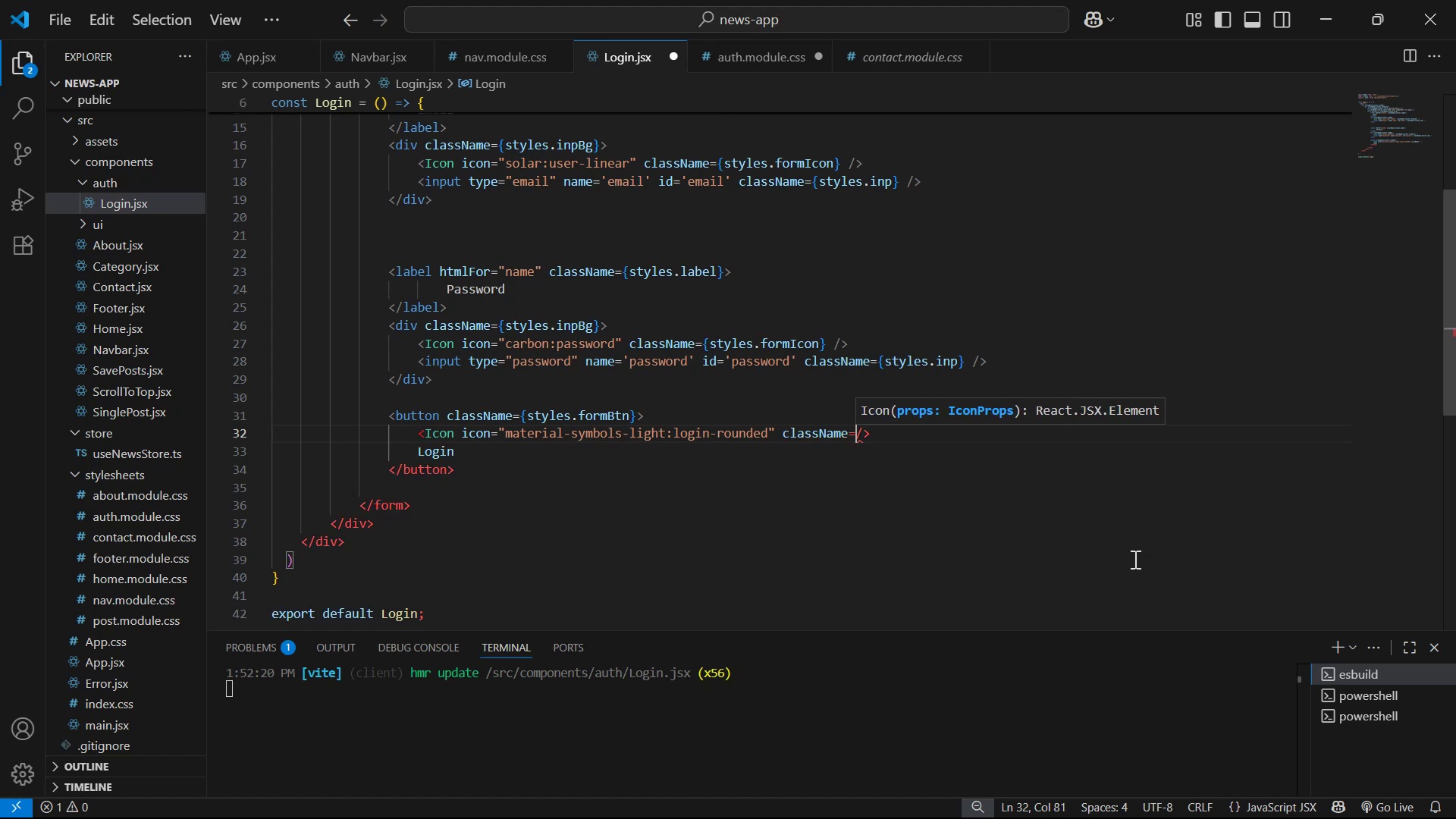 
key(BracketLeft)
 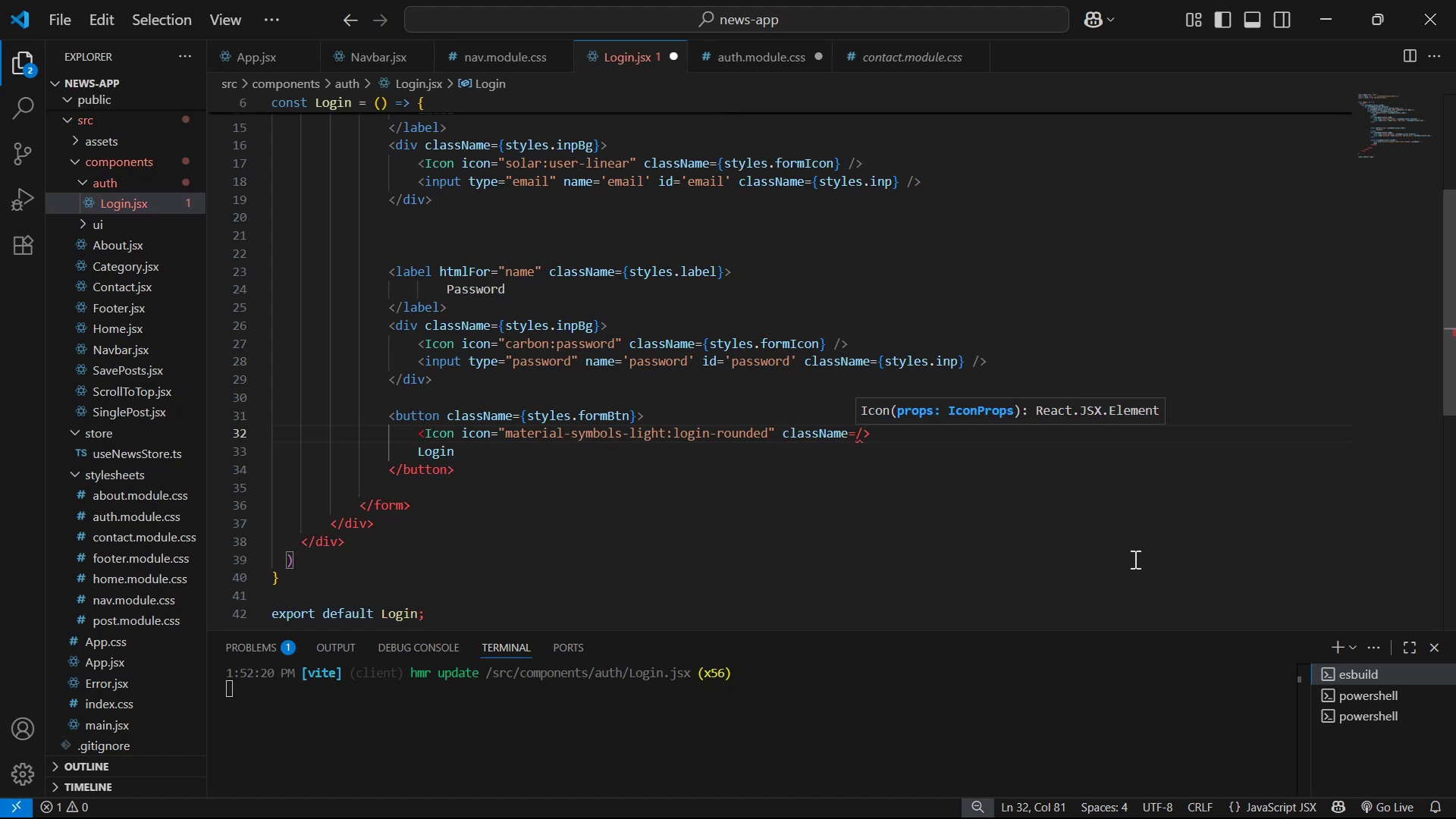 
key(Shift+ShiftLeft)
 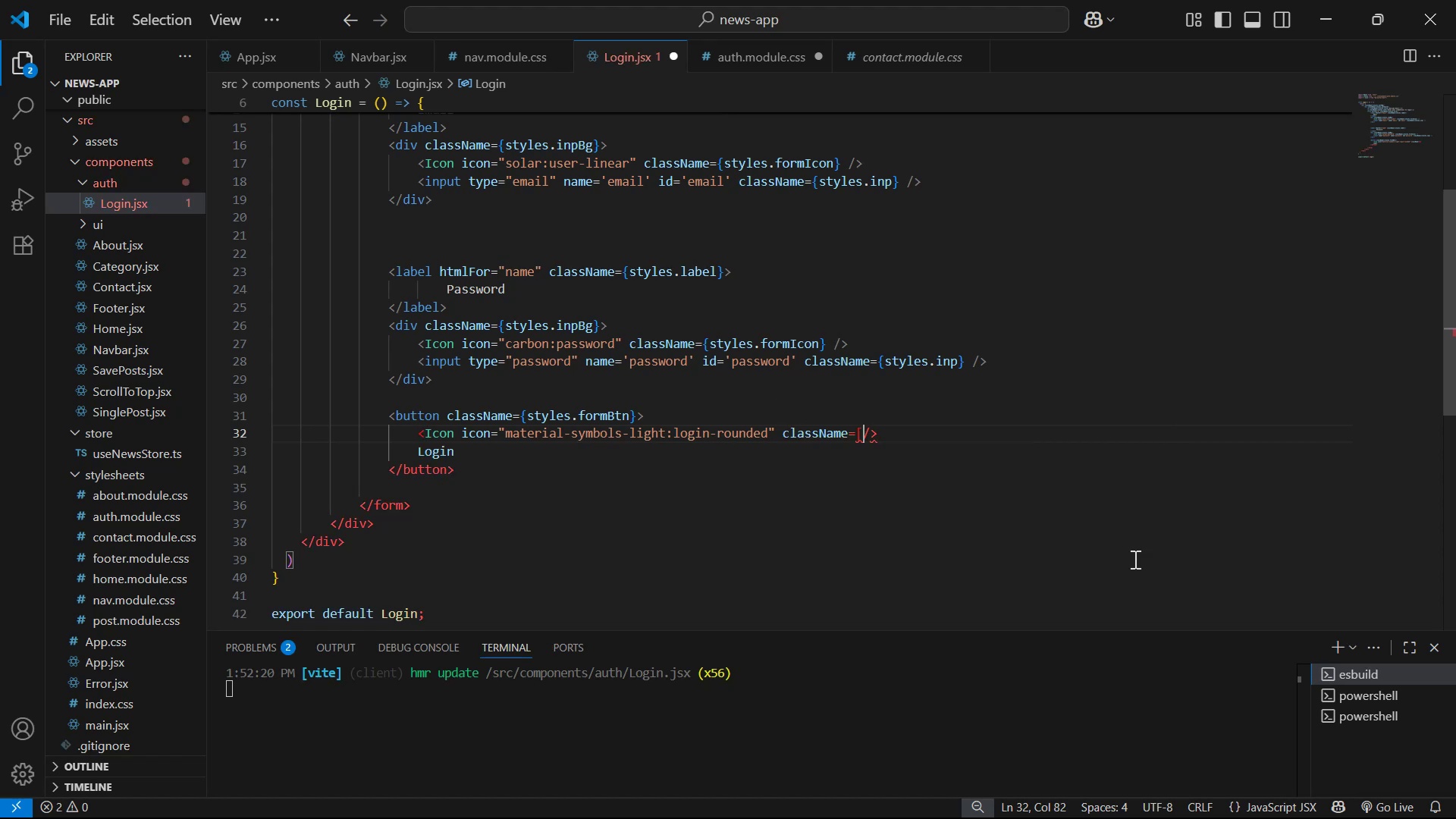 
key(Shift+ShiftLeft)
 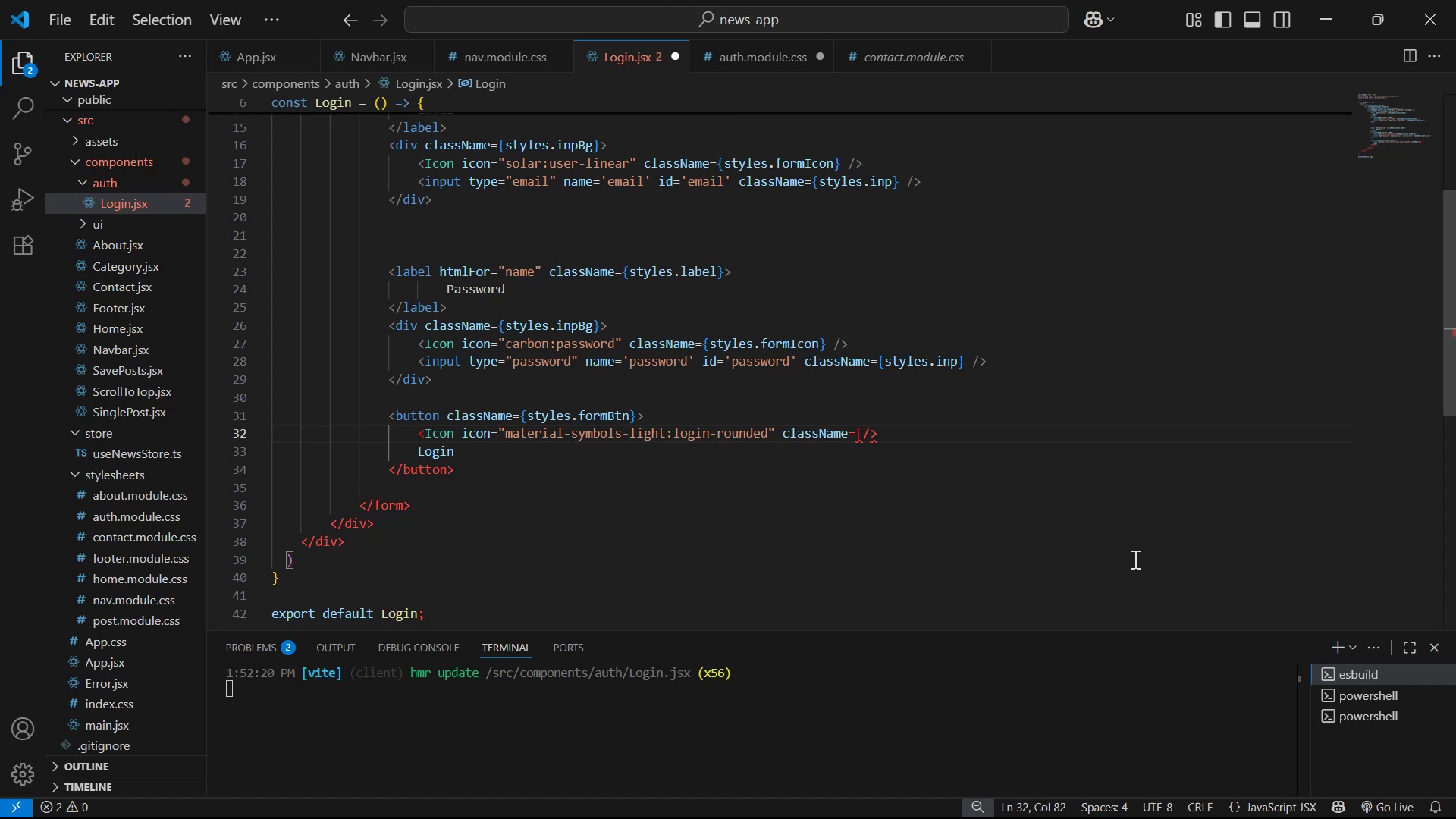 
key(Shift+BracketRight)
 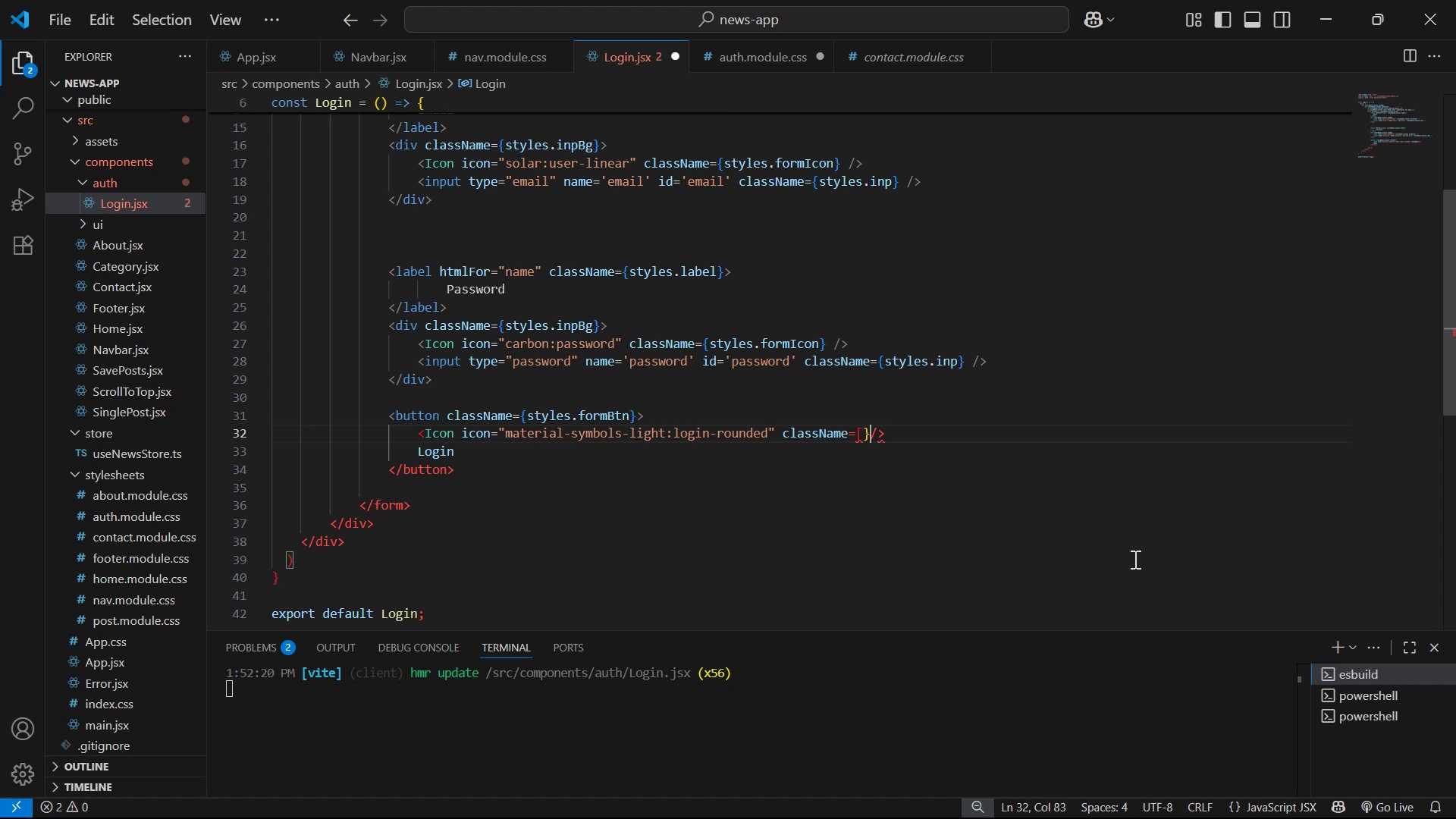 
key(ArrowLeft)
 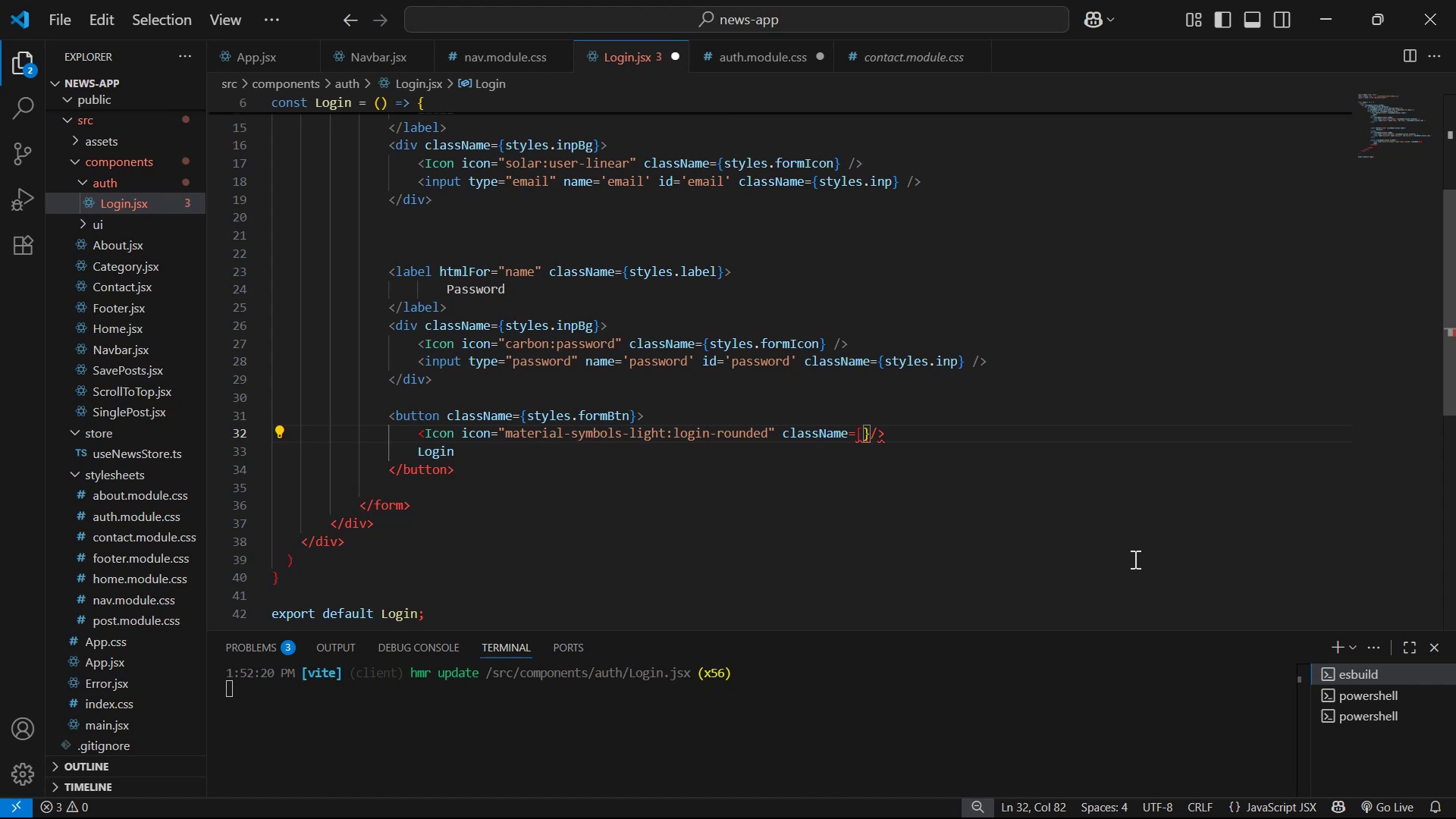 
key(ArrowRight)
 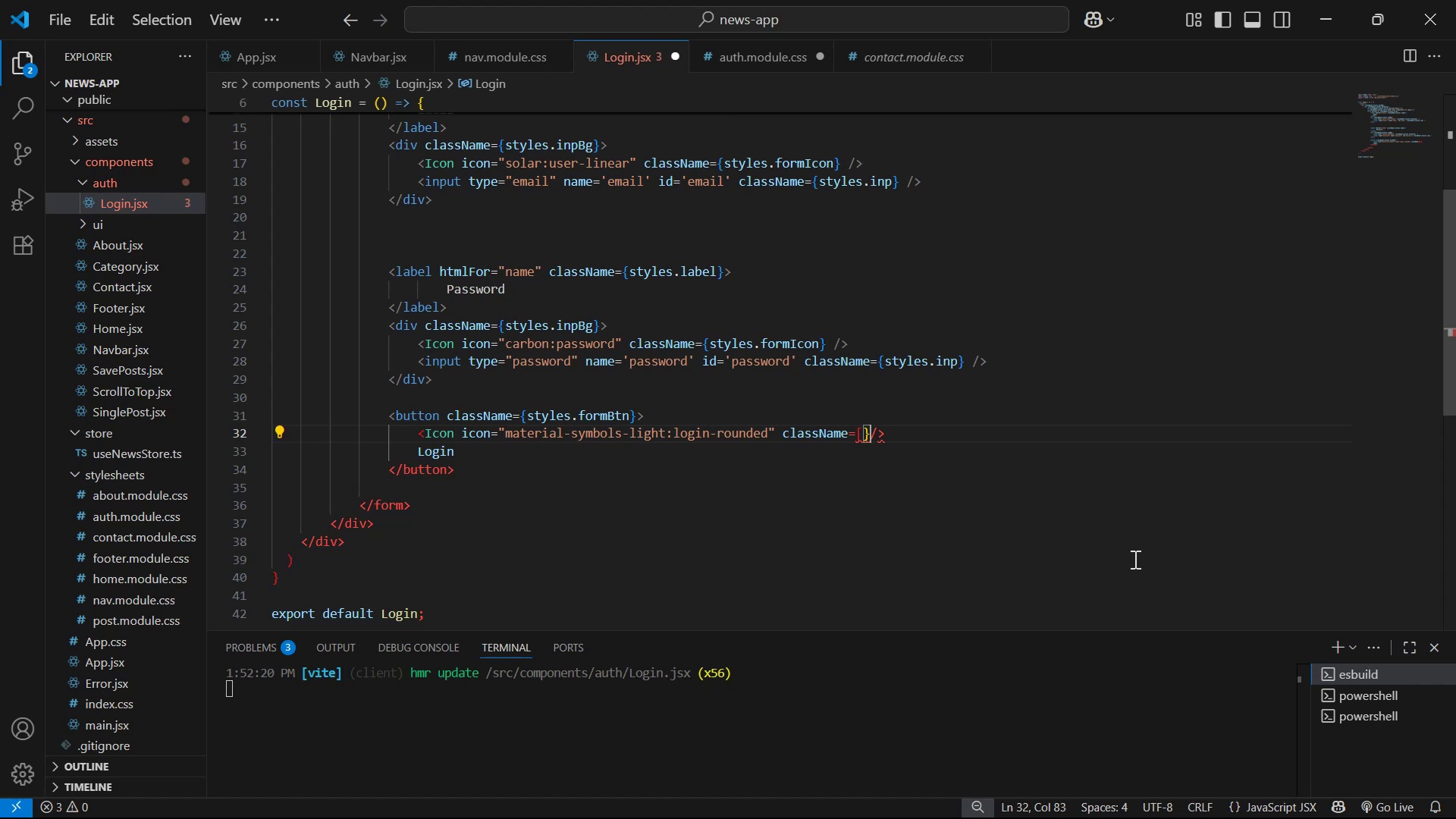 
key(Backspace)
 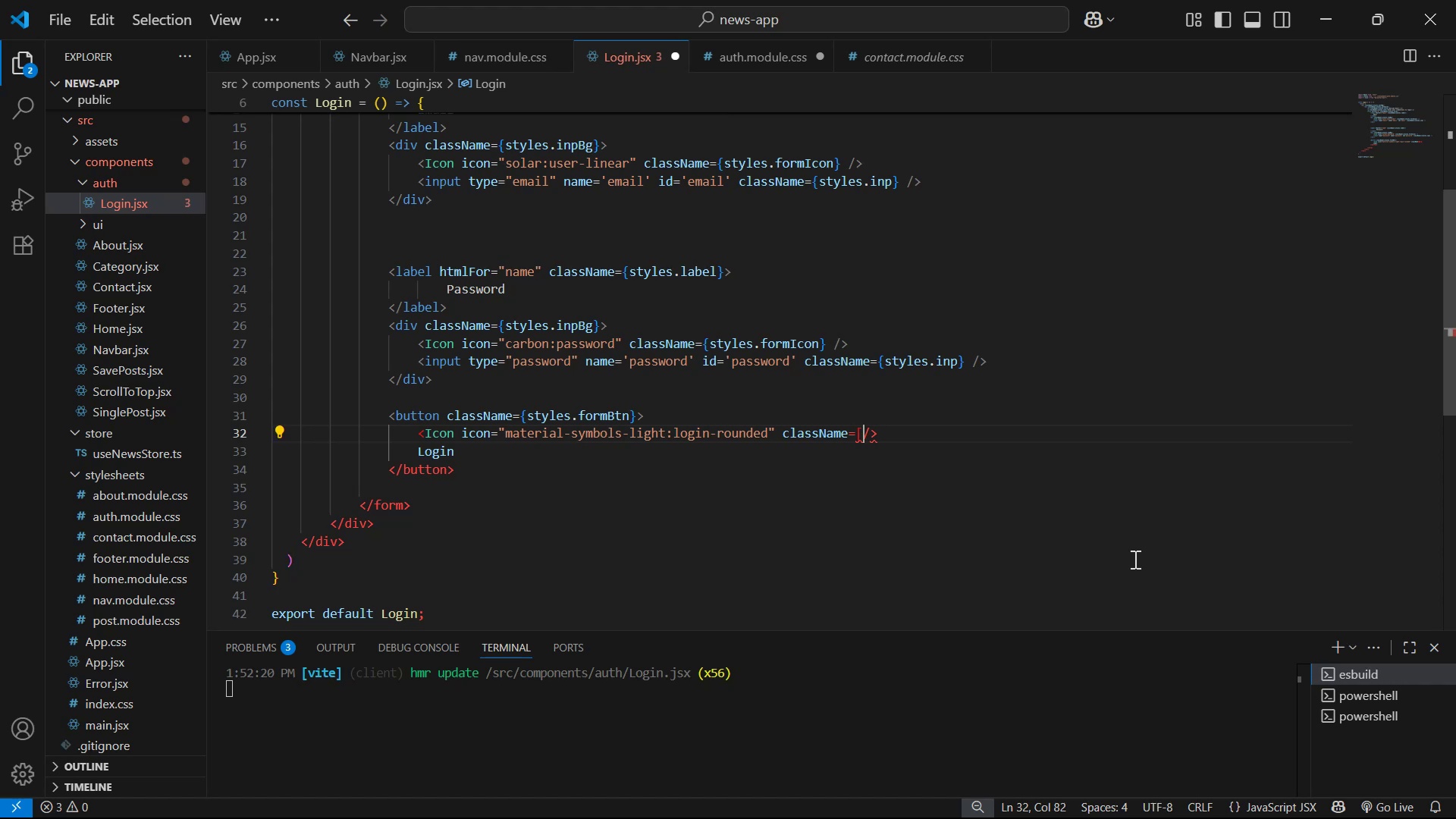 
key(Backspace)
 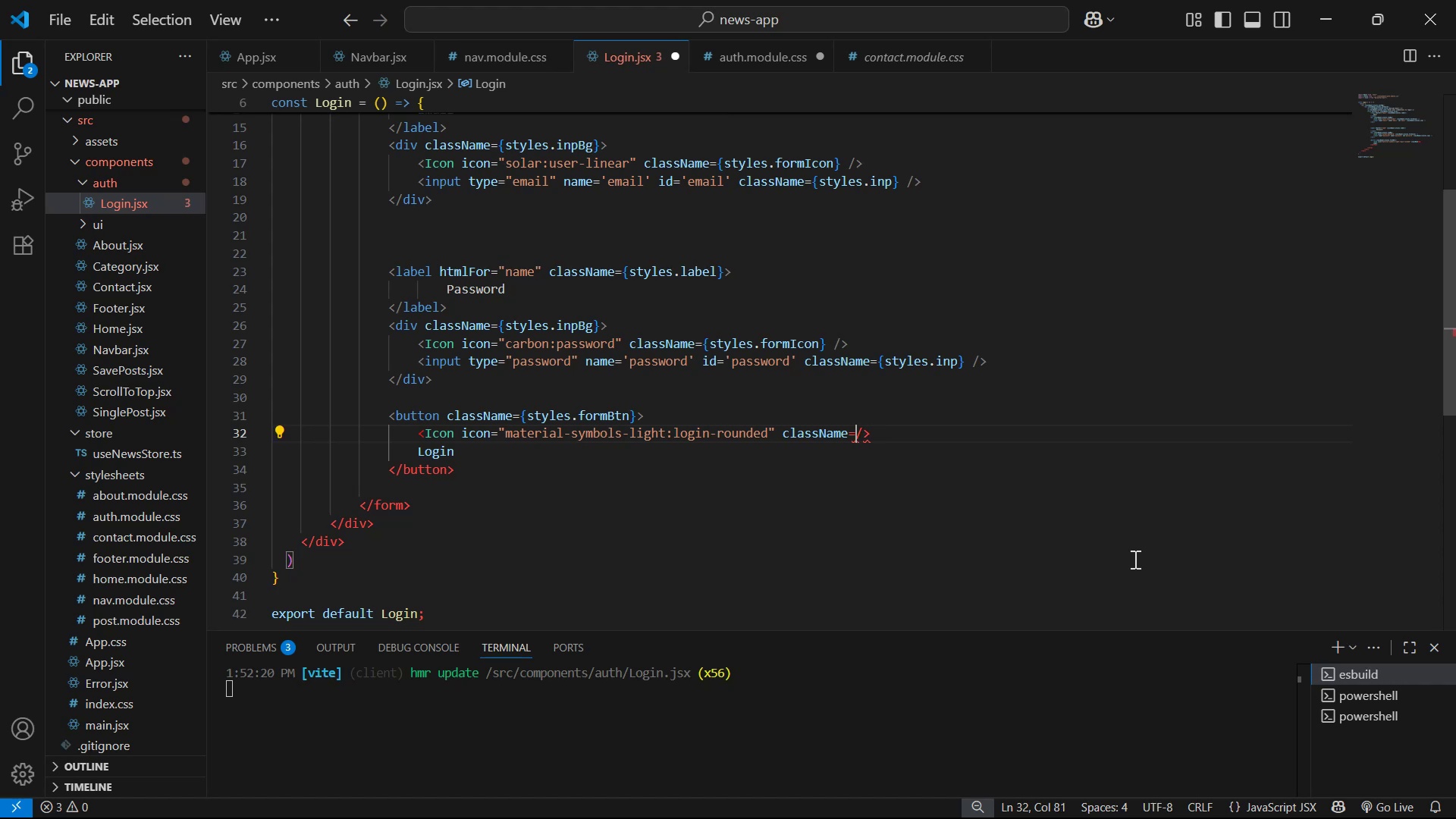 
key(Shift+BracketLeft)
 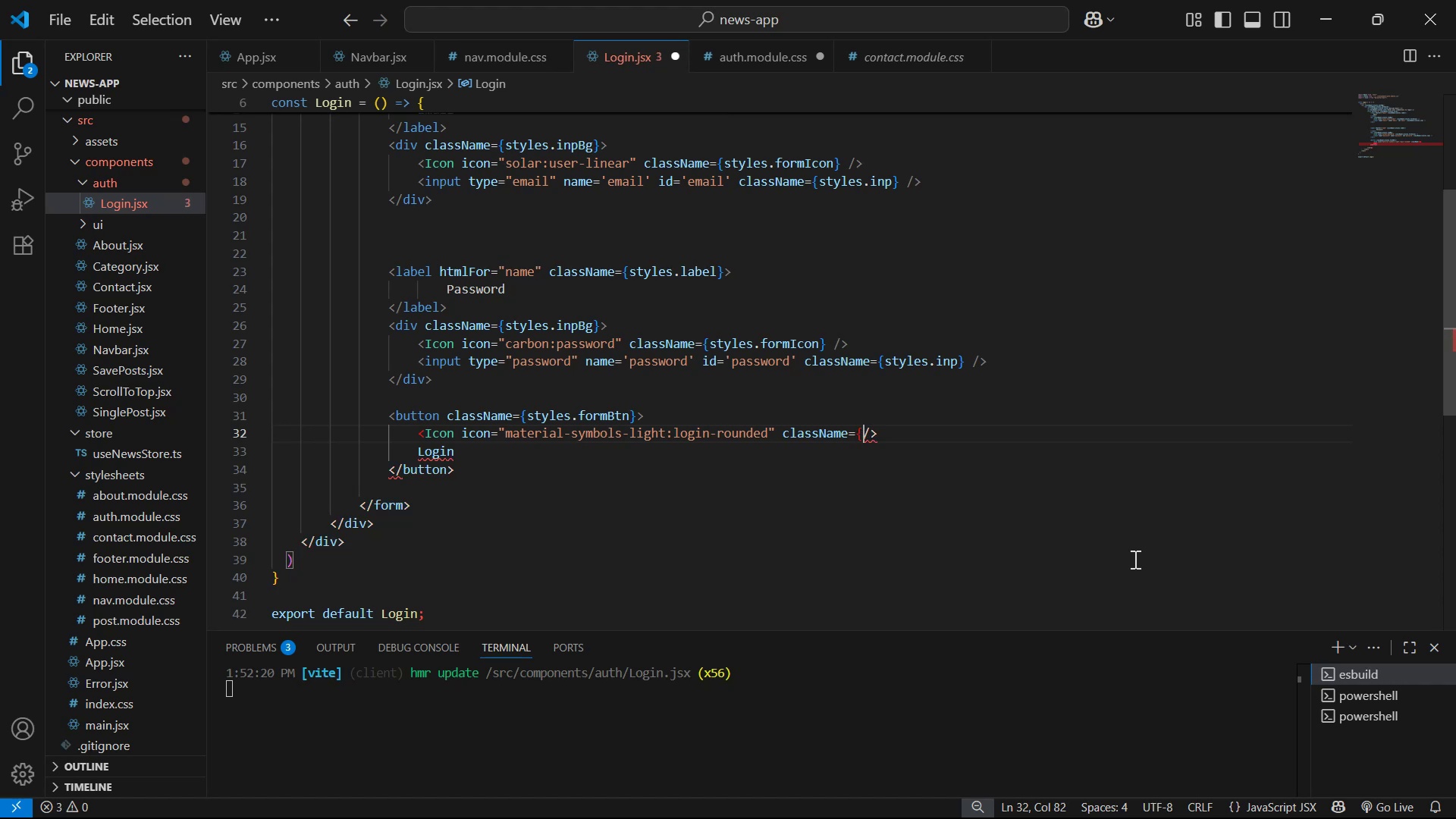 
key(Shift+ShiftLeft)
 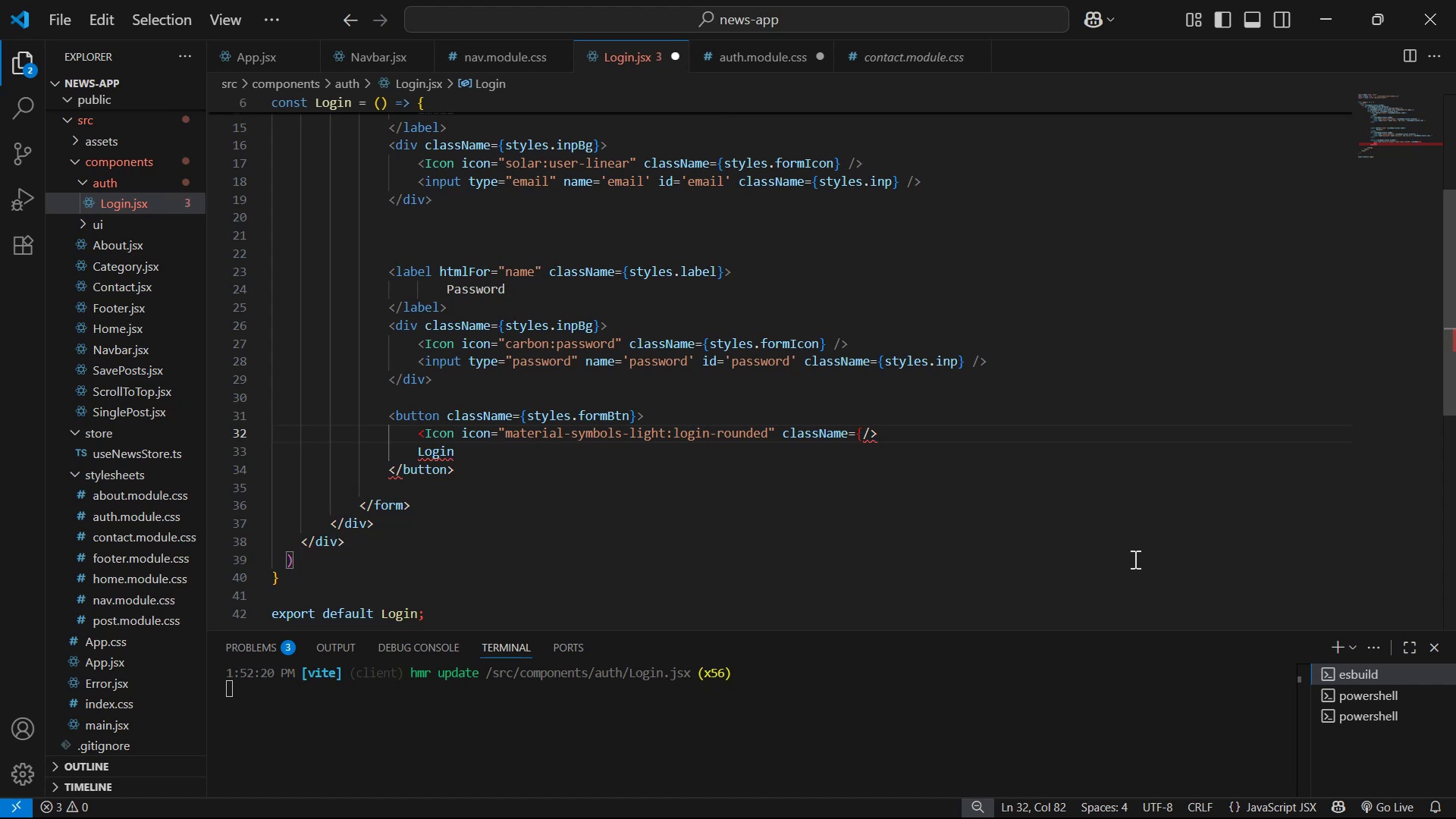 
key(Shift+BracketRight)
 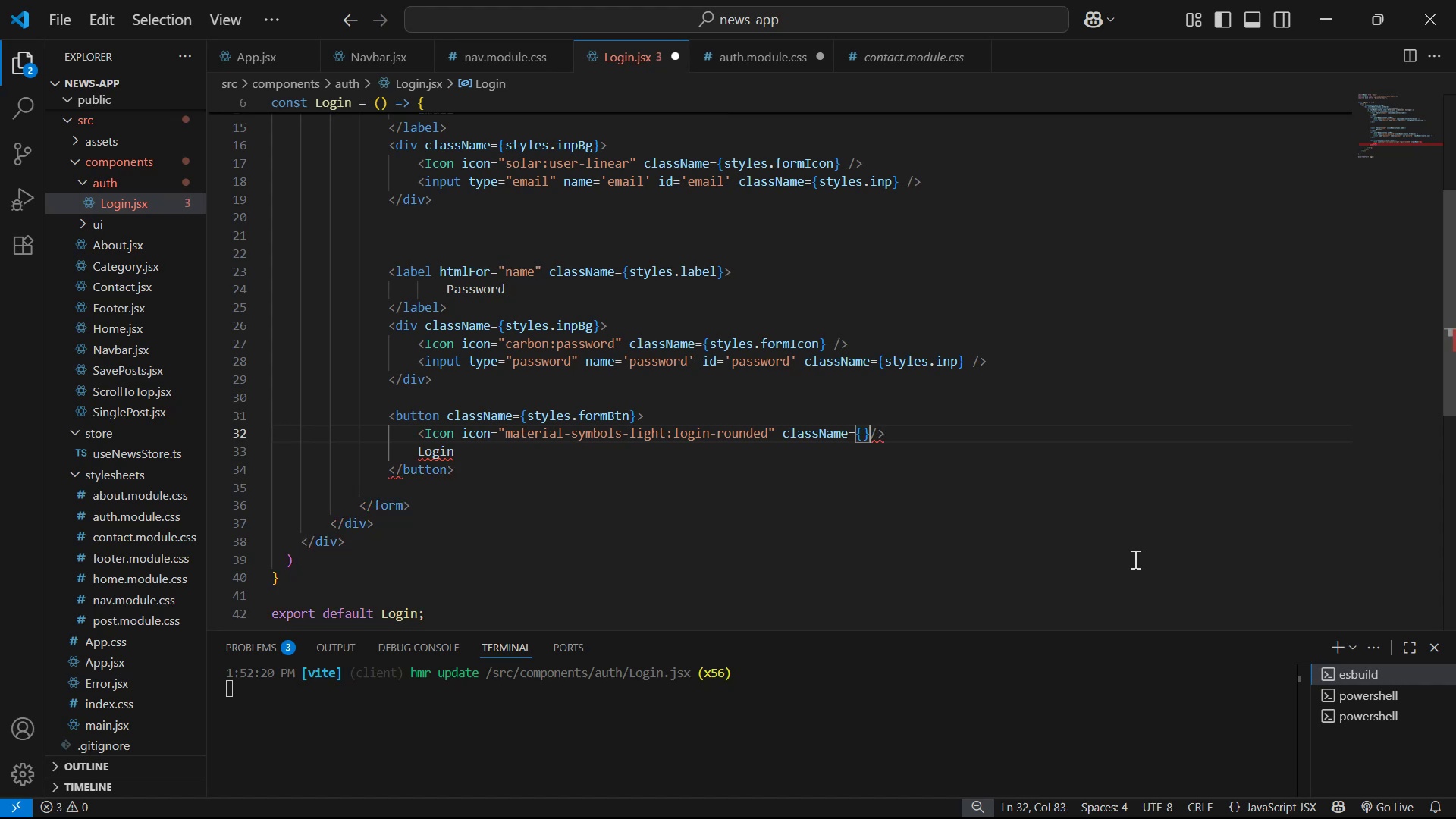 
key(ArrowLeft)
 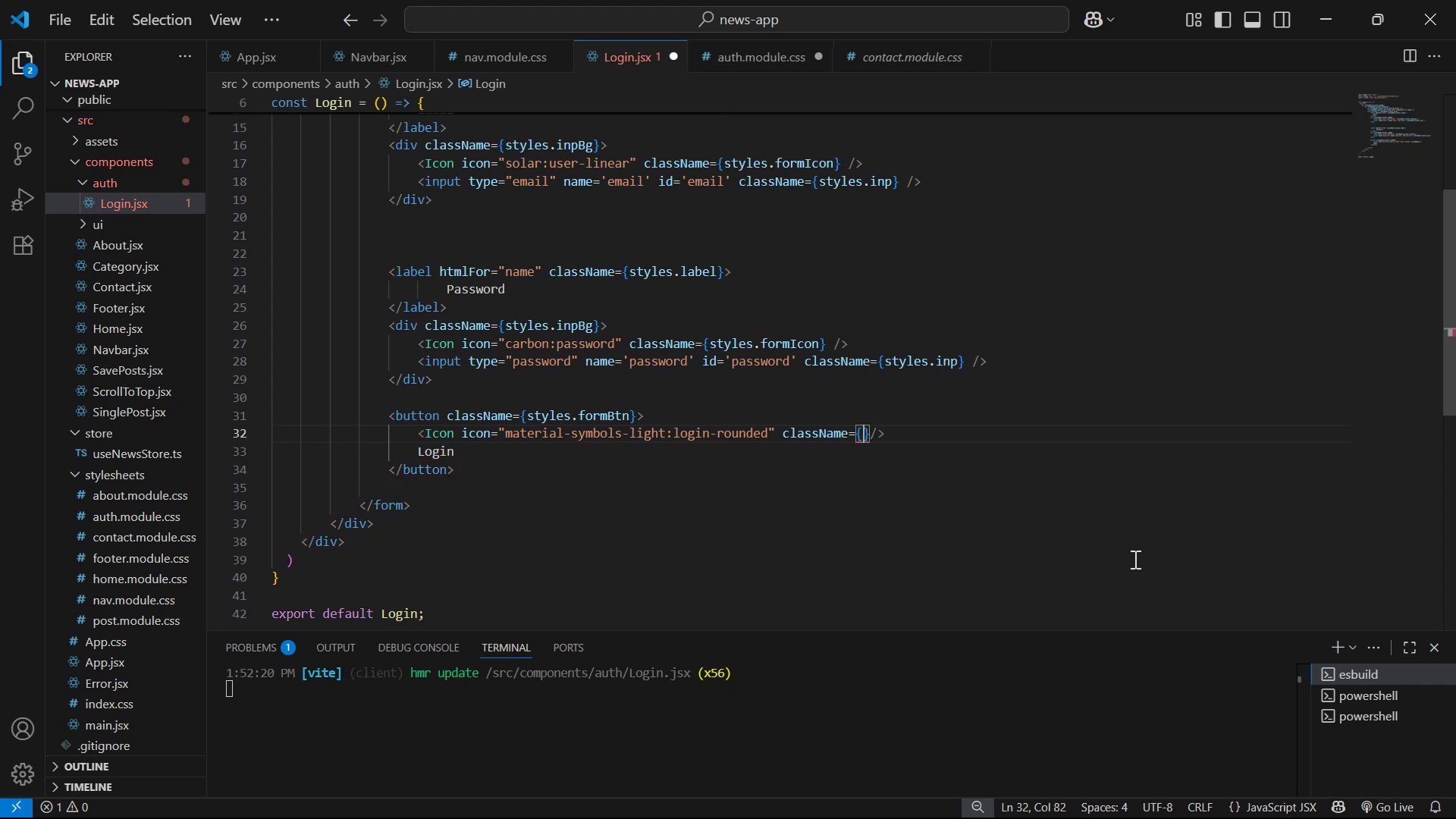 
type(sty)
 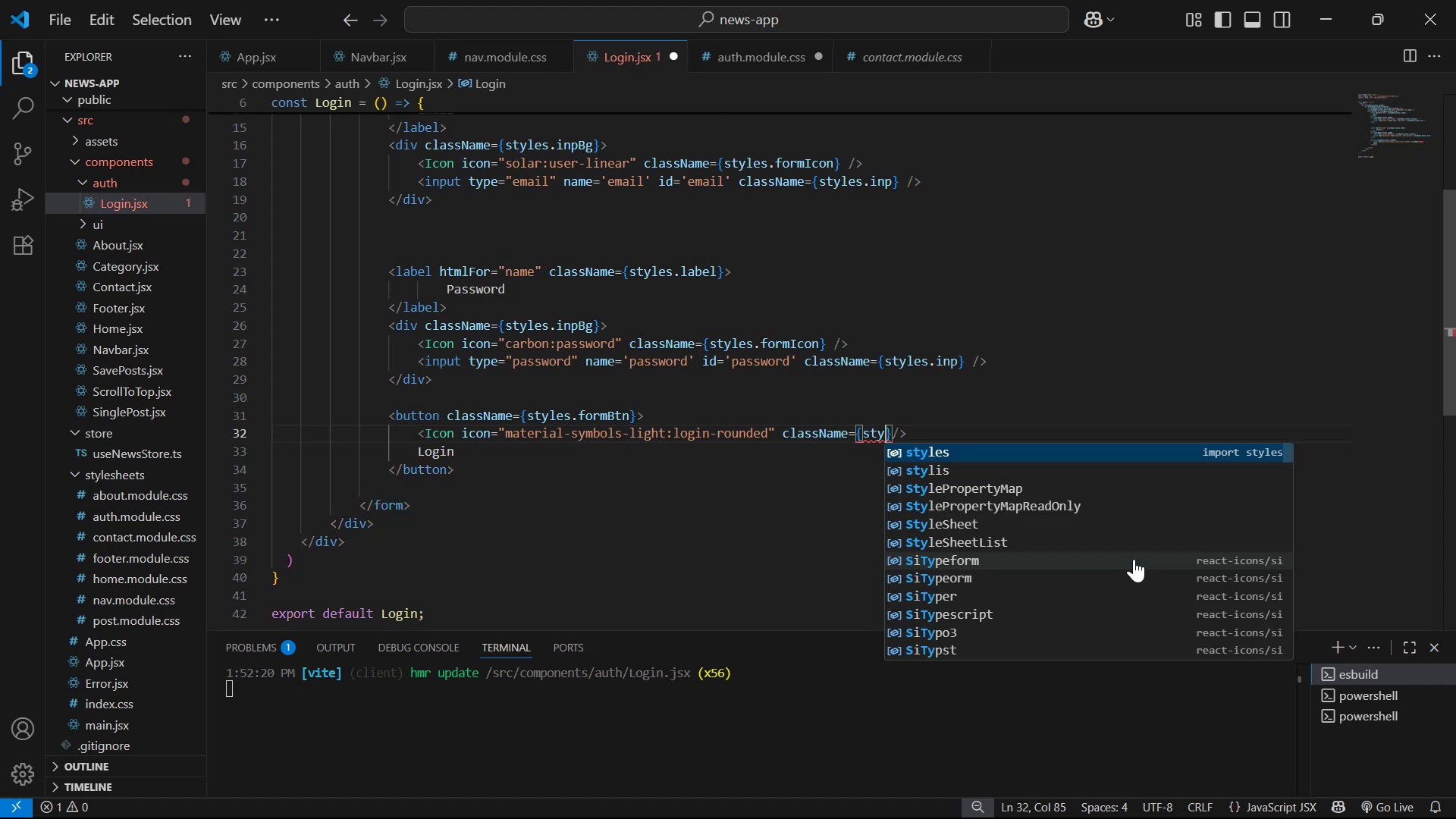 
key(Enter)
 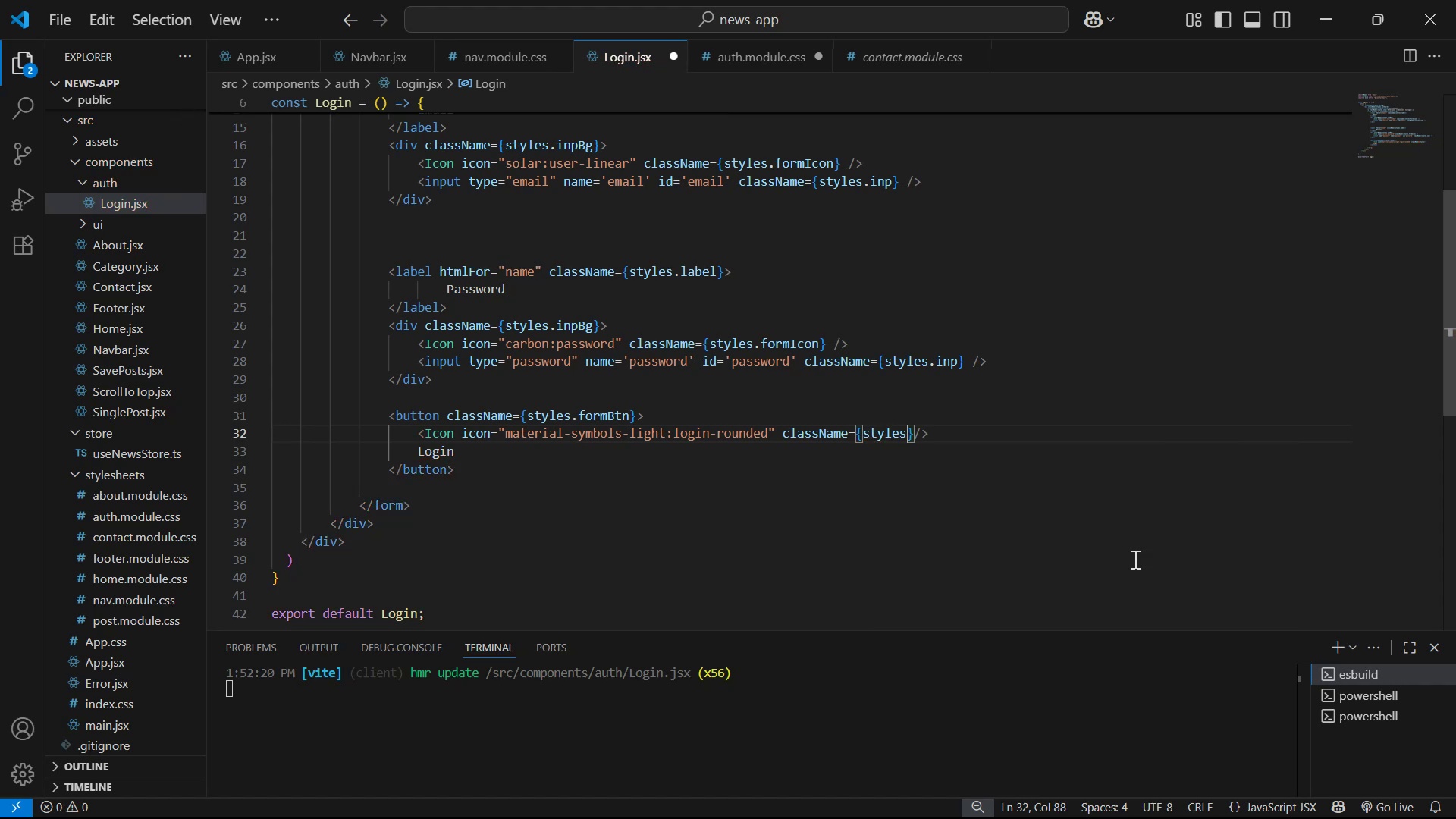 
type(.btnIcon )
key(Backspace)
 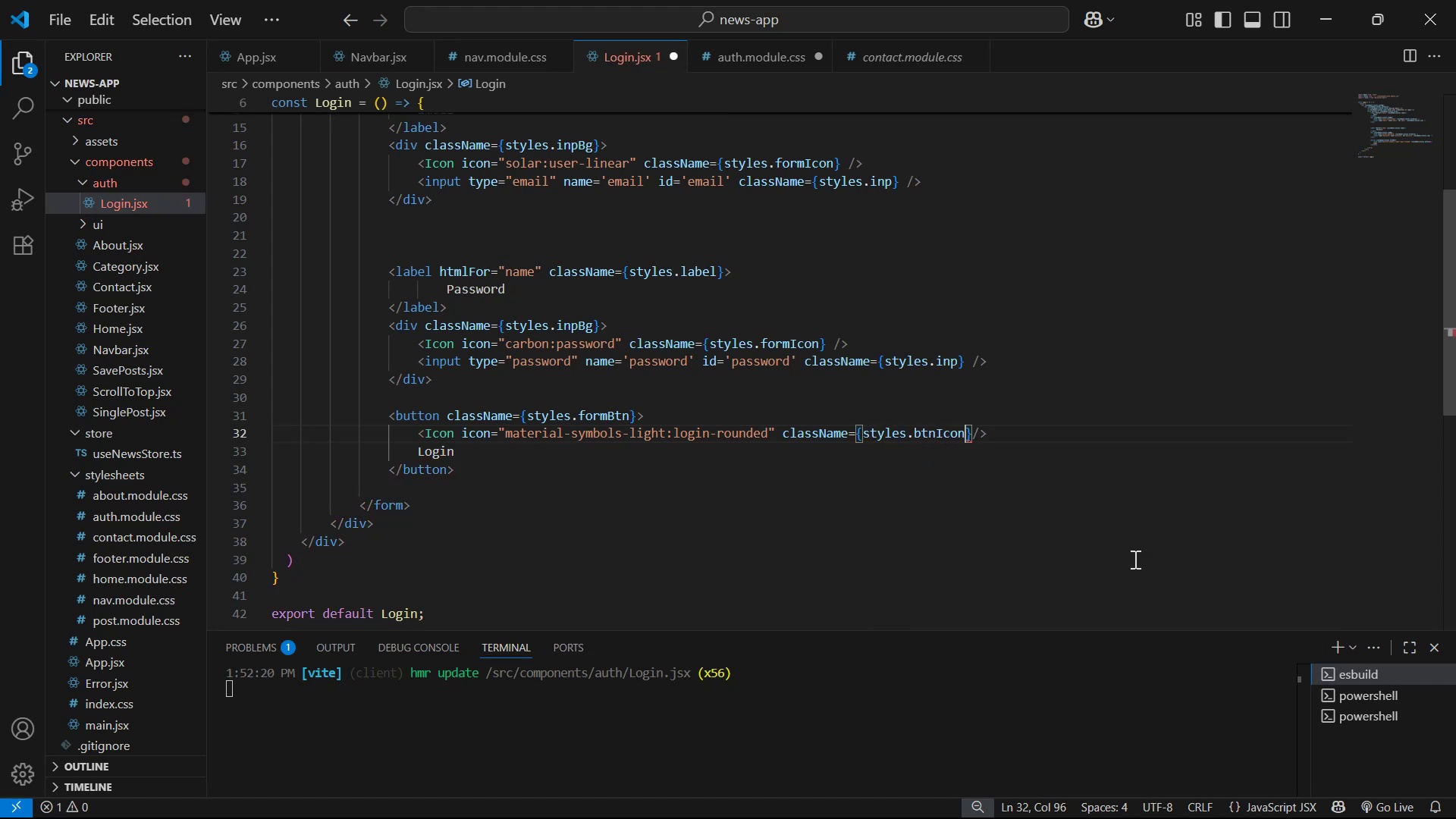 
key(Control+S)
 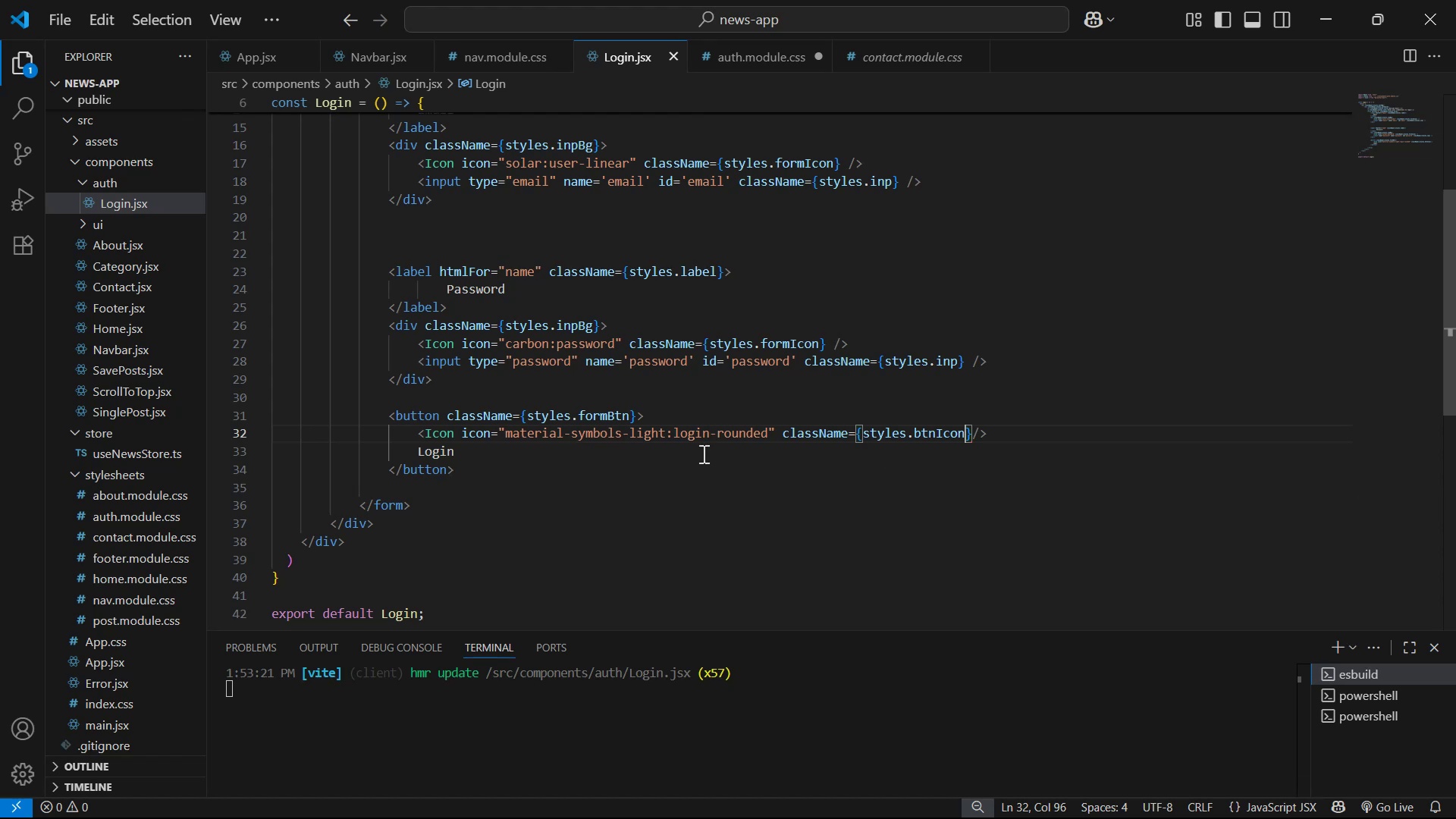 
left_click([777, 60])
 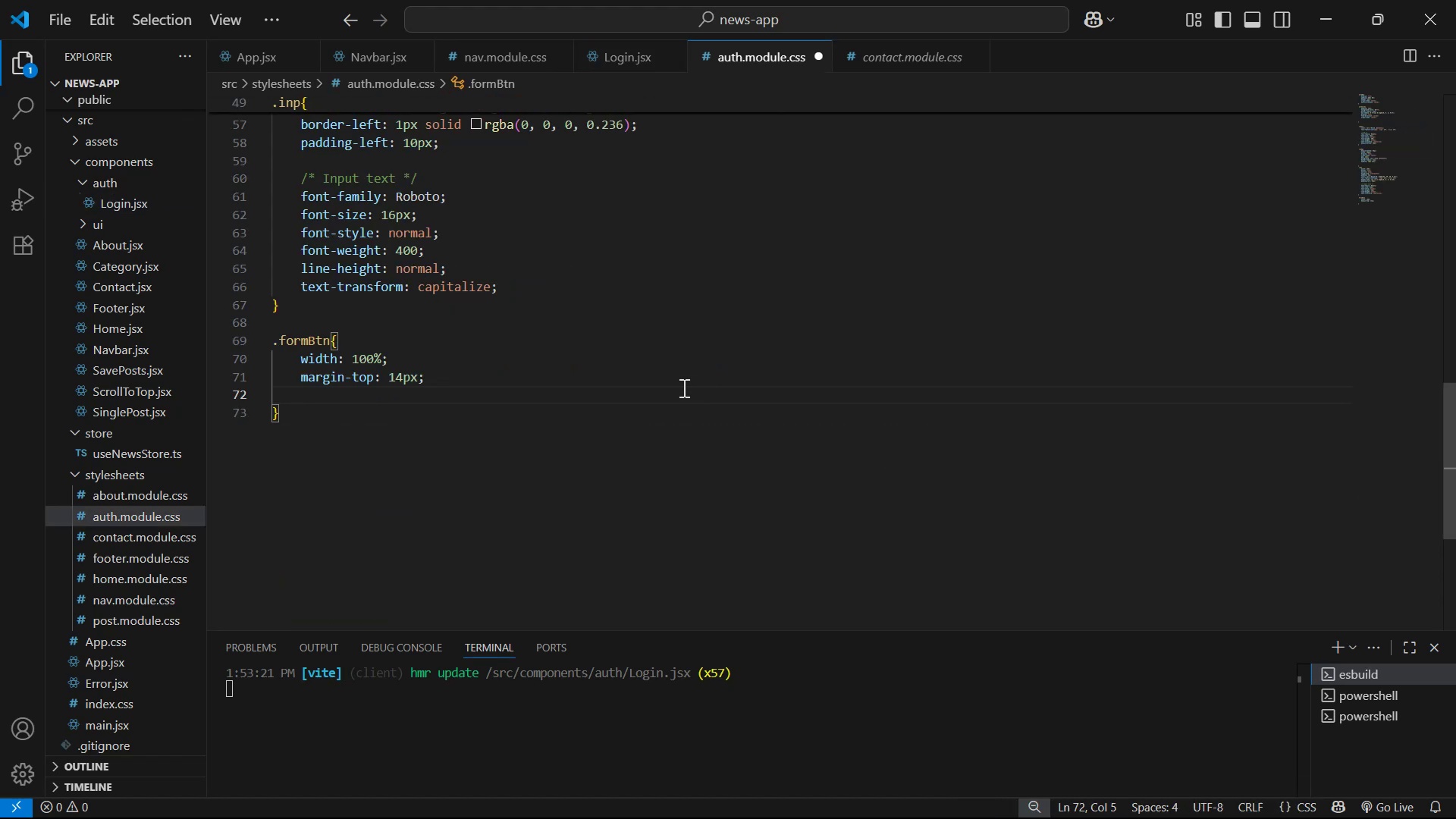 
type(dis)
 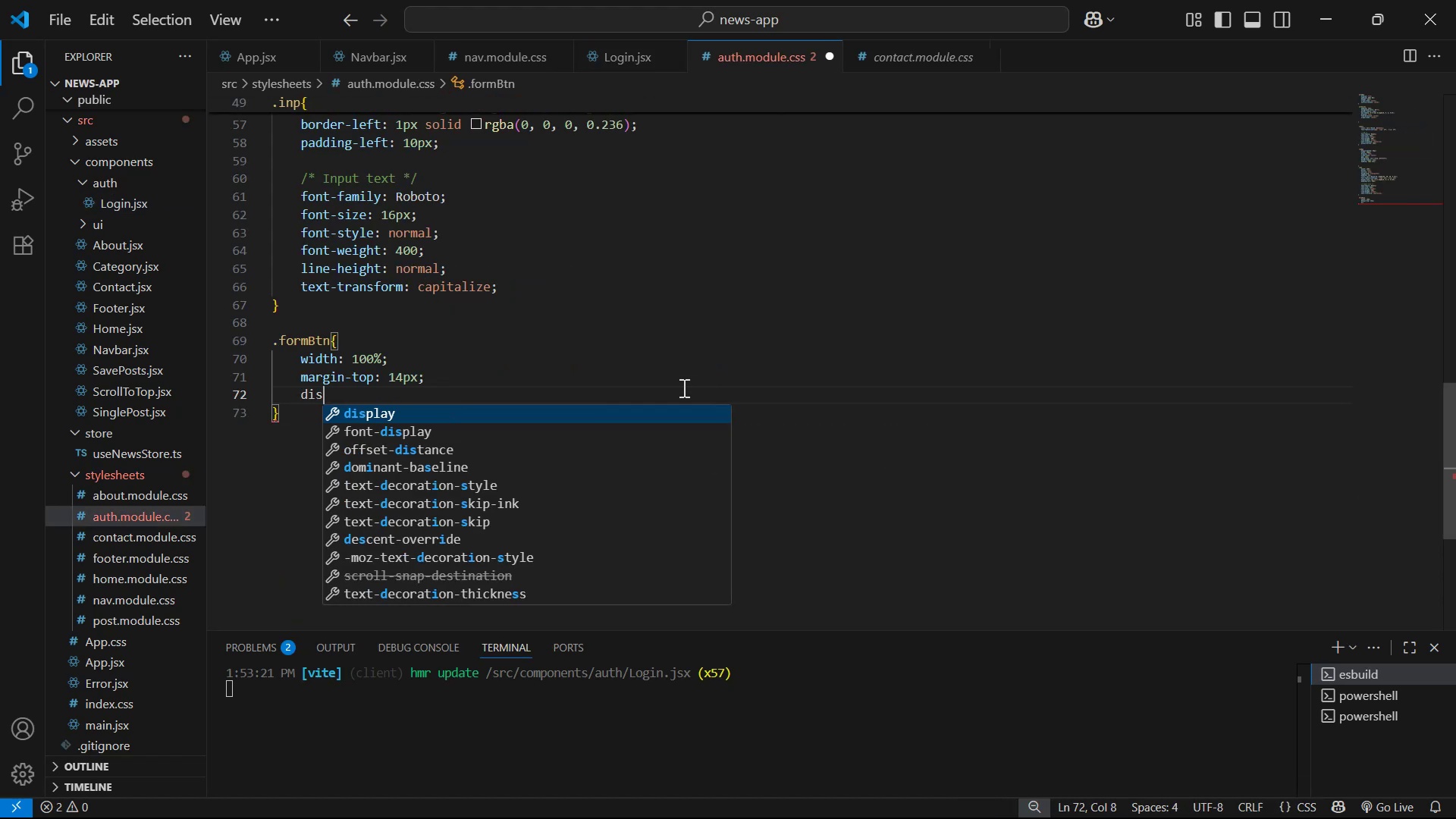 
key(Enter)
 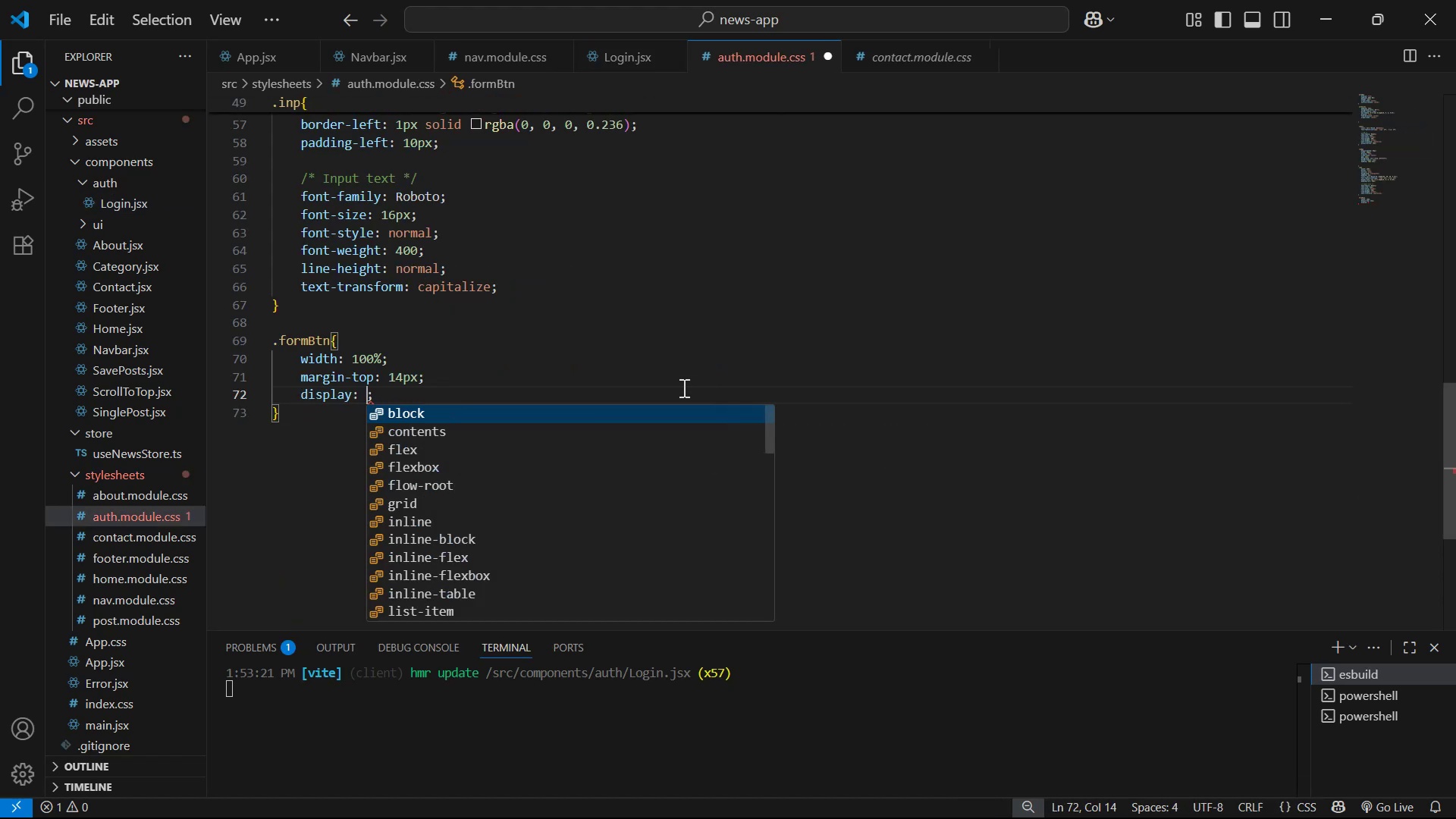 
key(ArrowDown)
 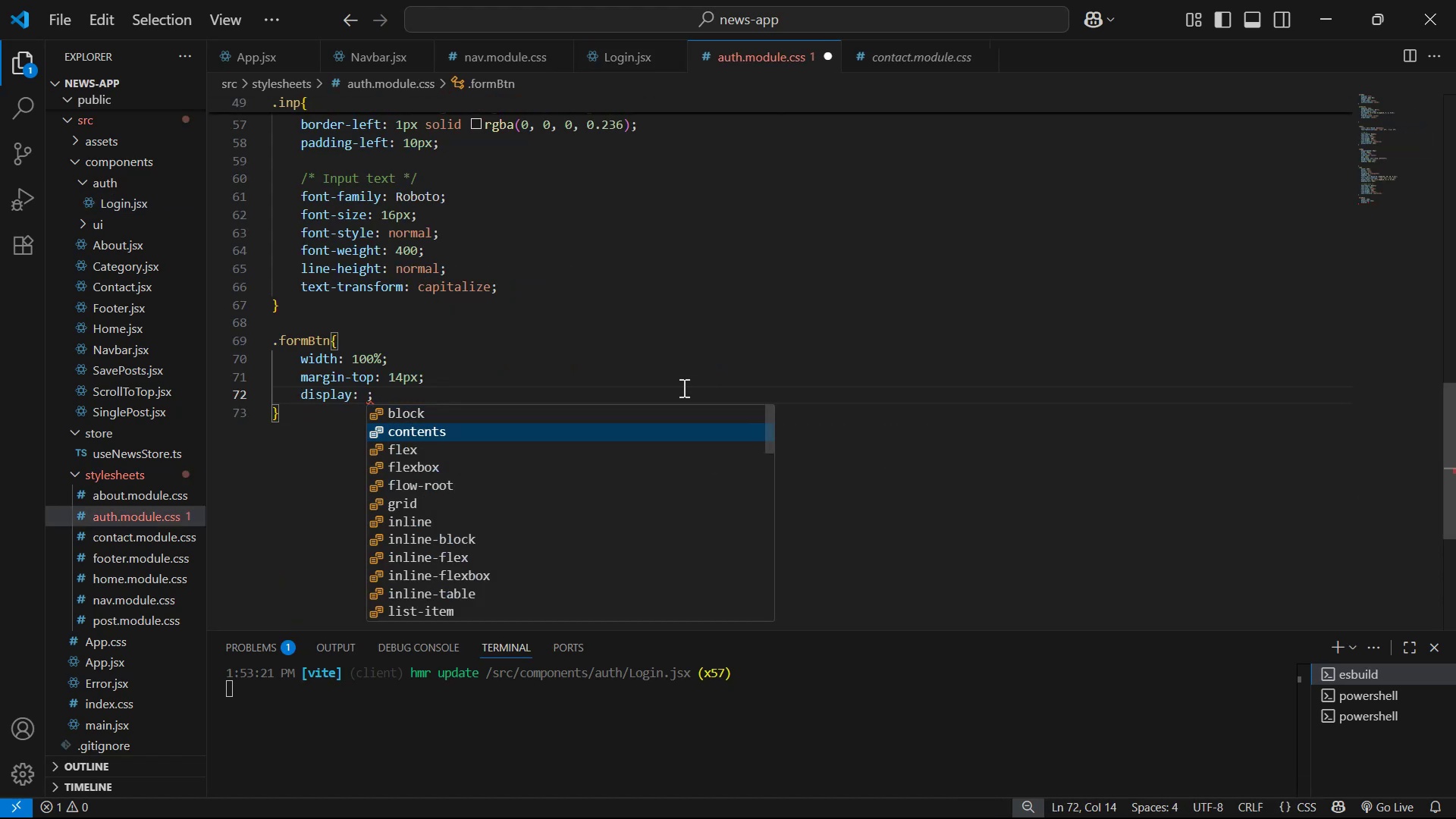 
key(ArrowDown)
 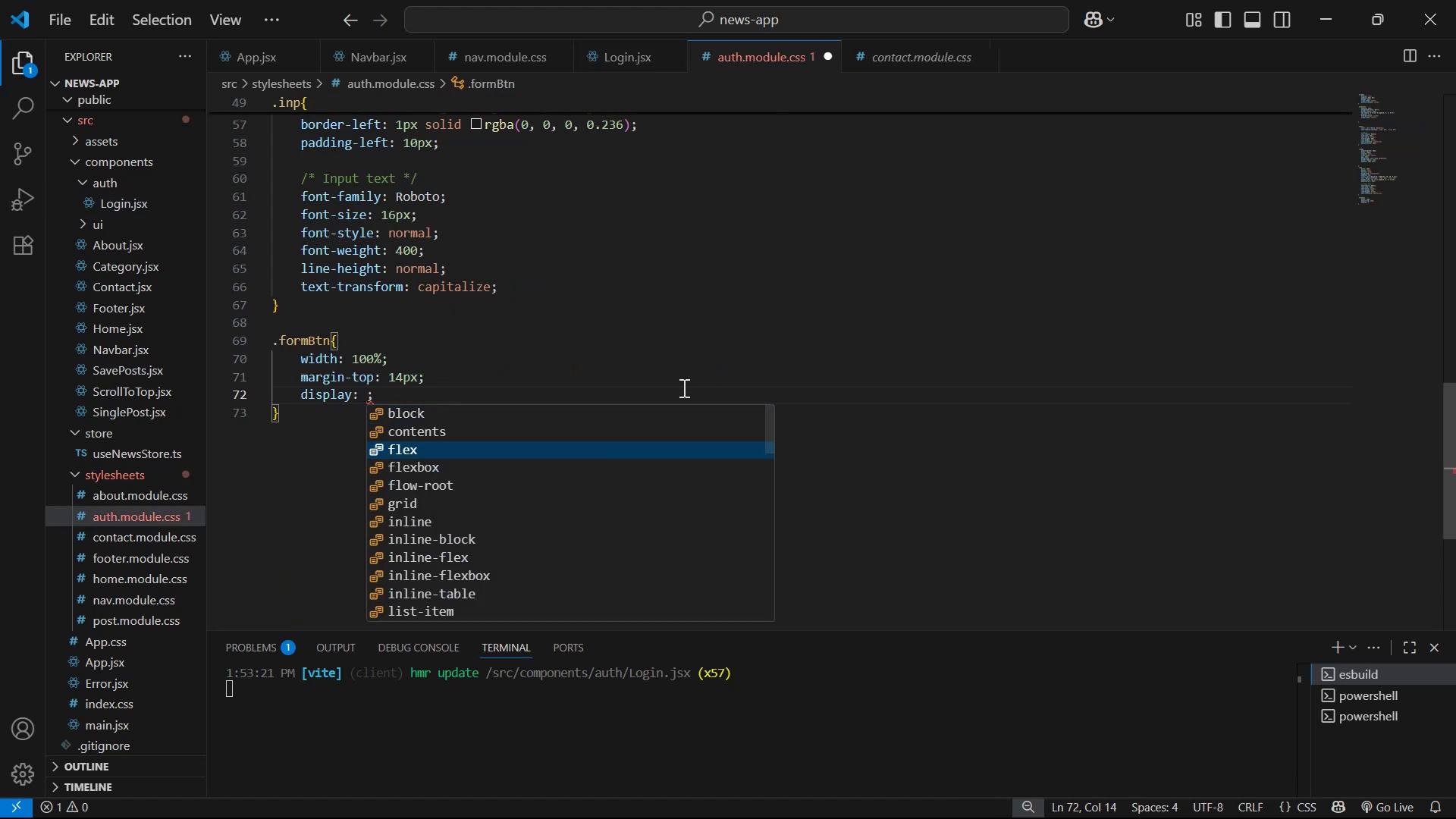 
key(Enter)
 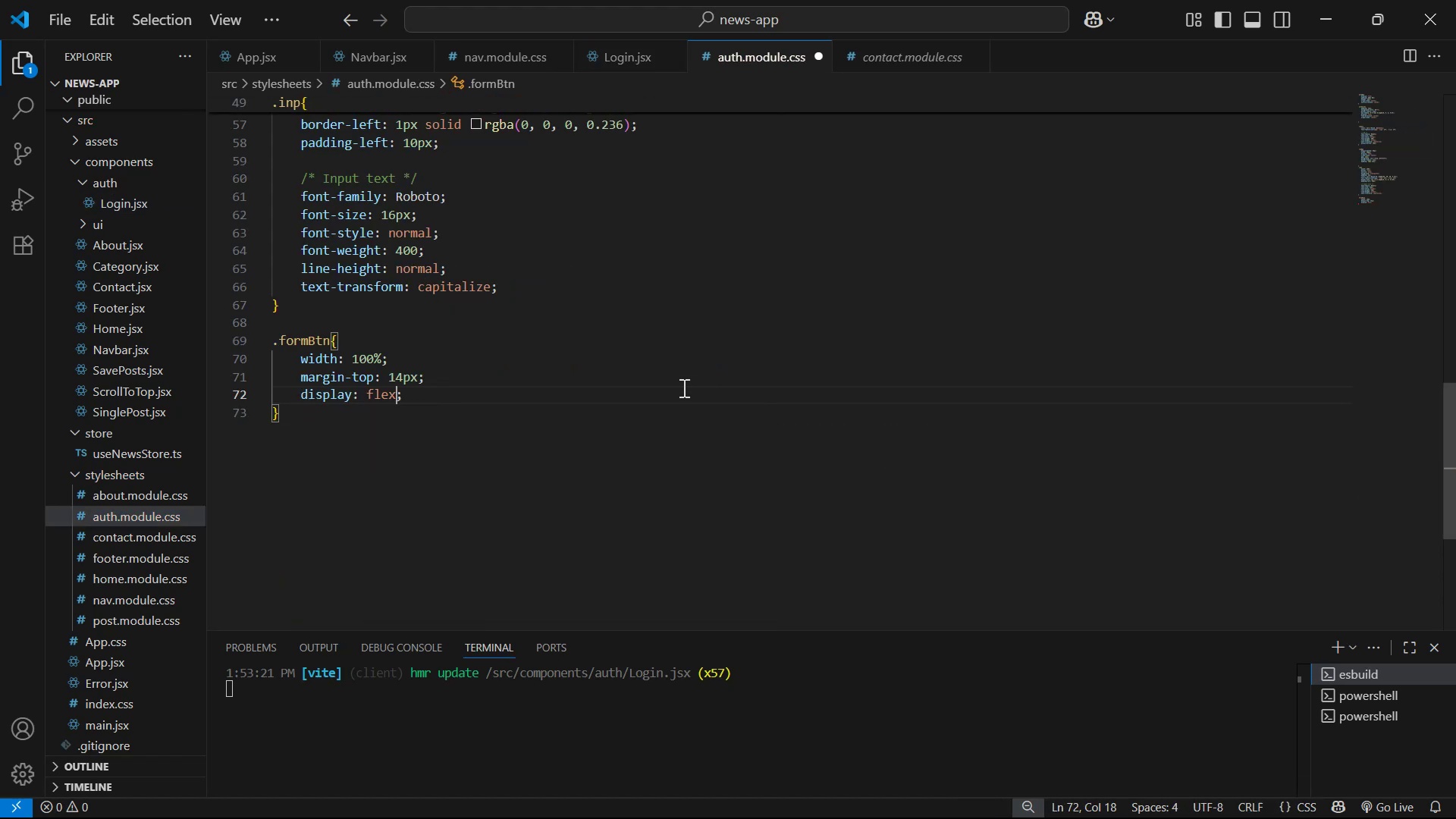 
key(ArrowRight)
 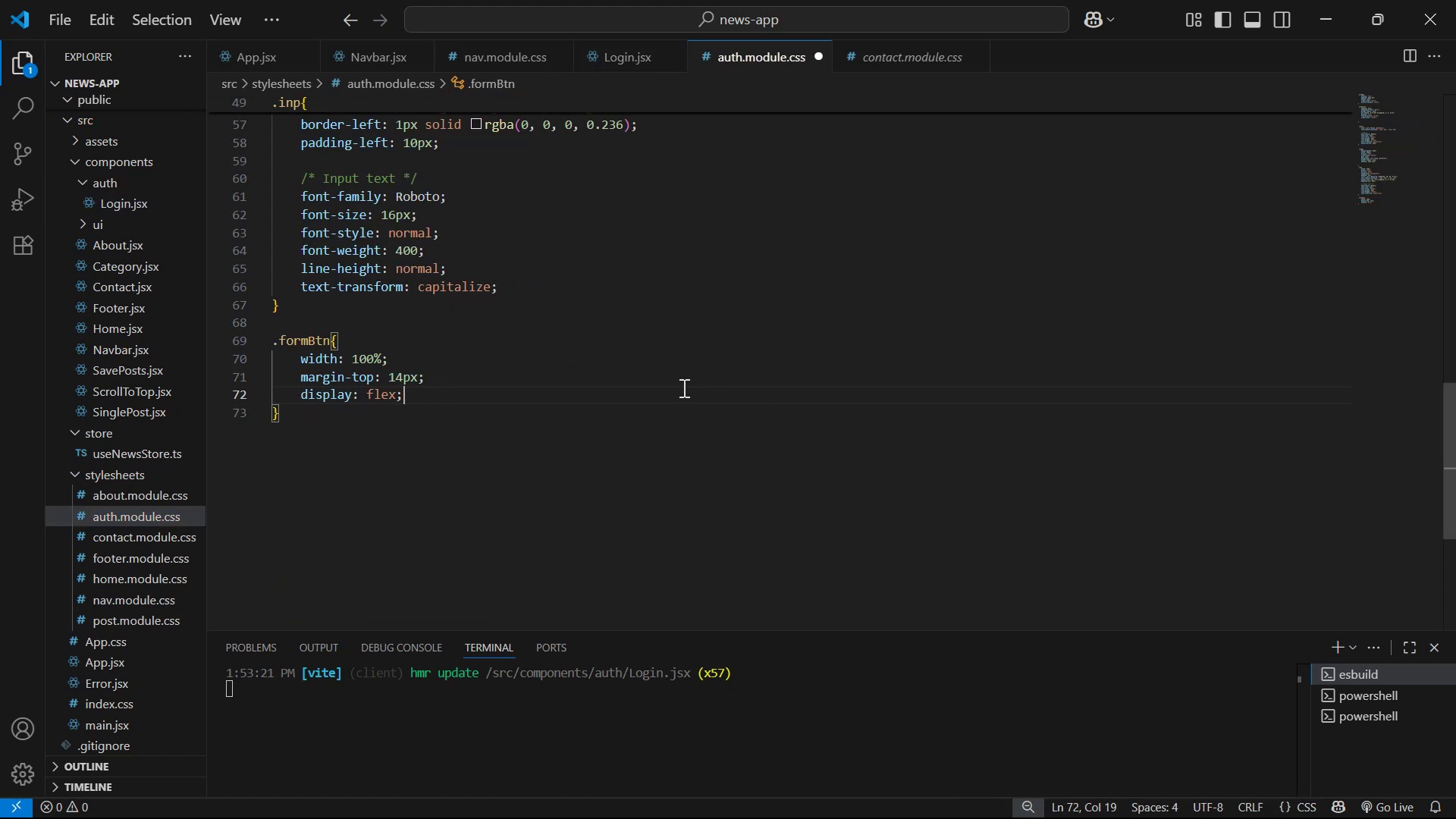 
key(Enter)
 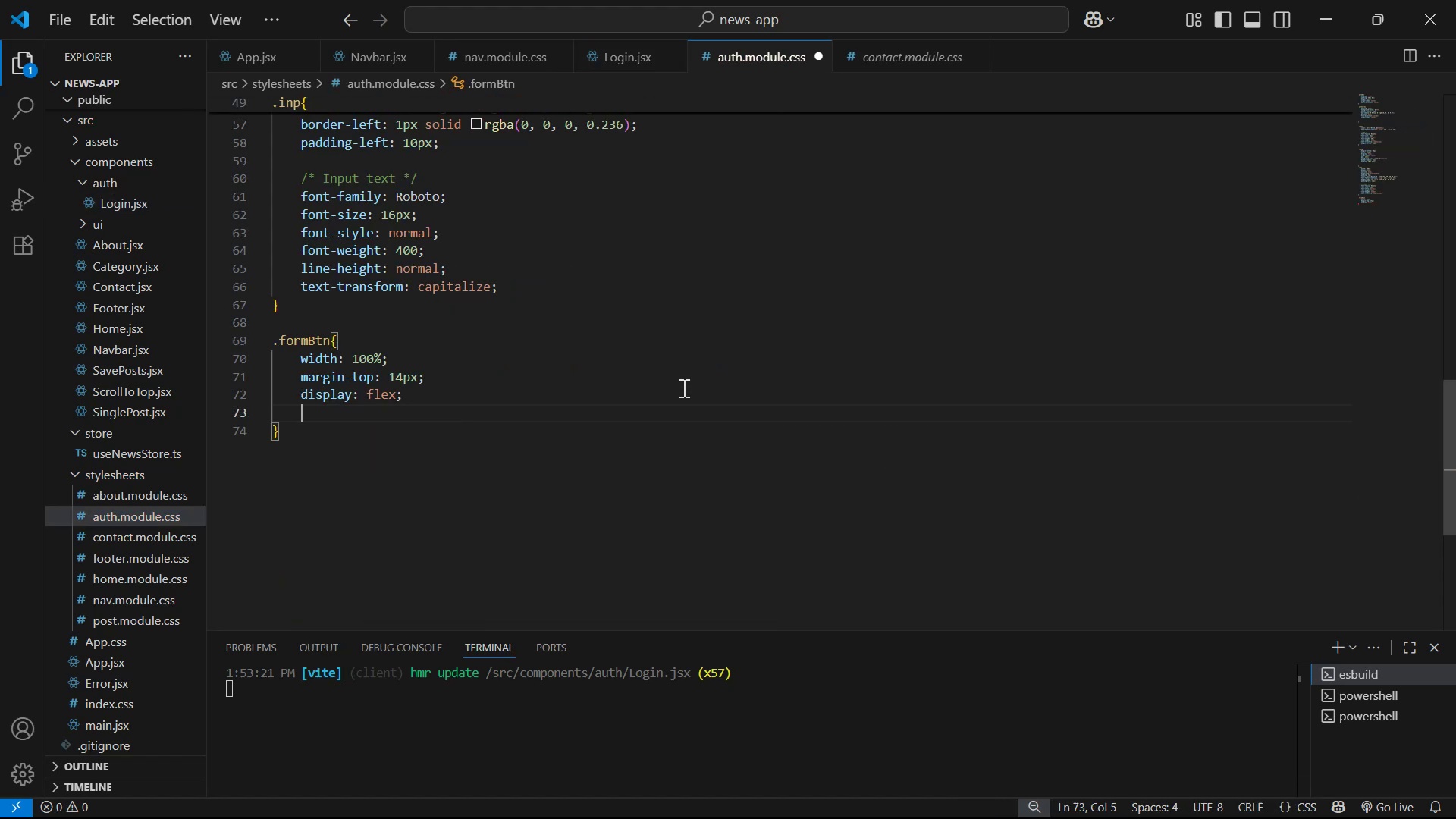 
type(al)
 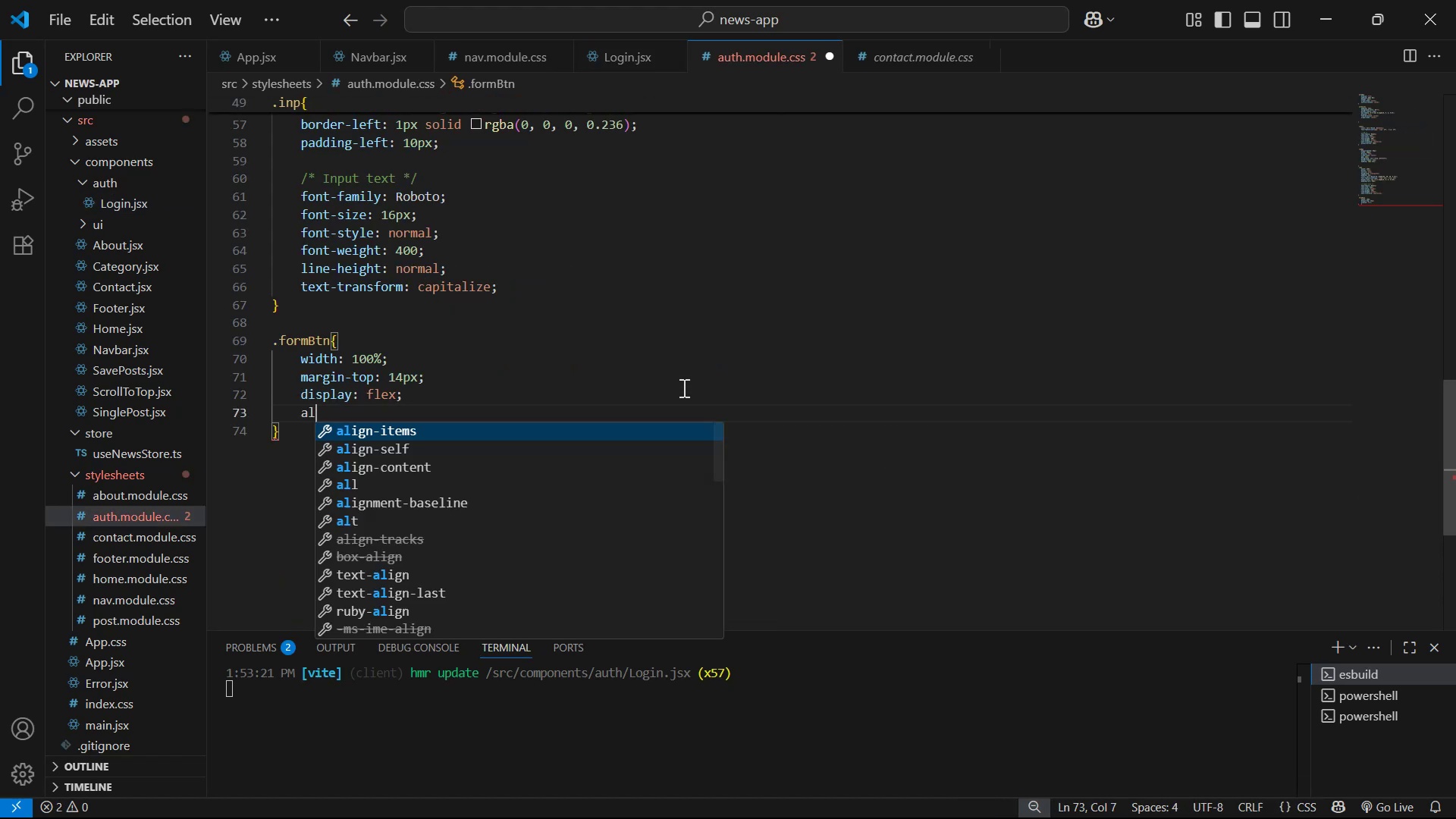 
key(Enter)
 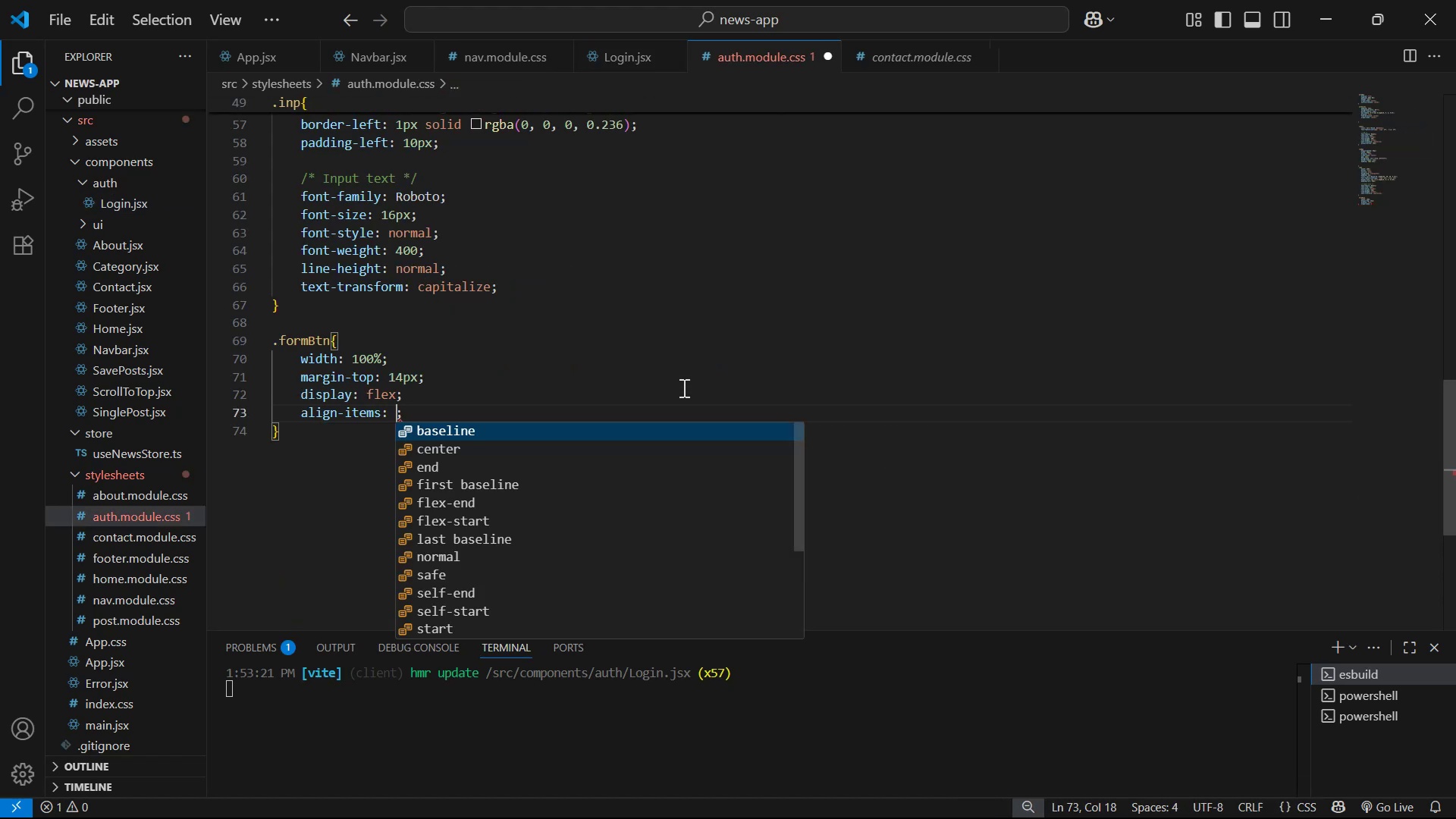 
key(ArrowDown)
 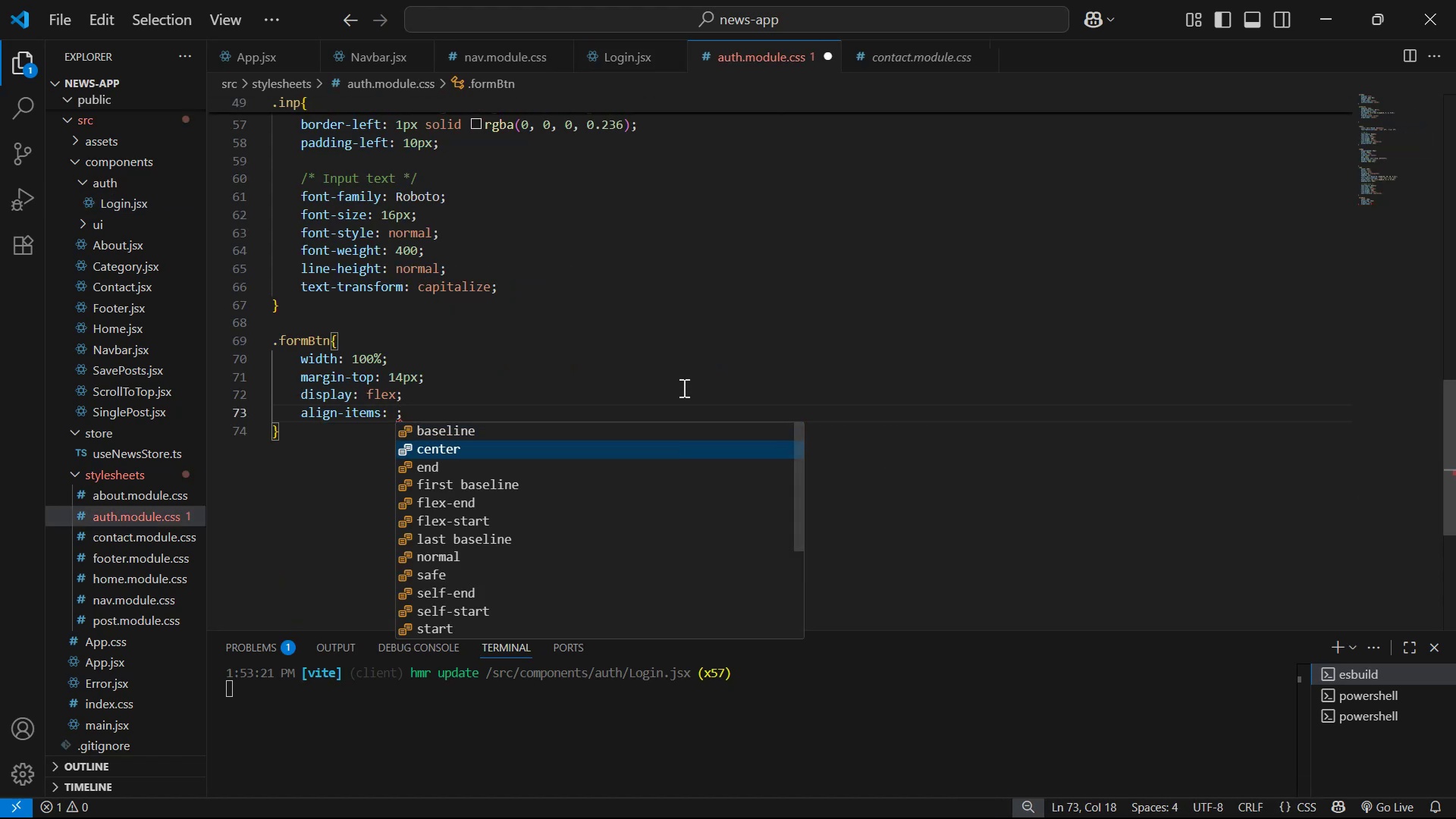 
key(Enter)
 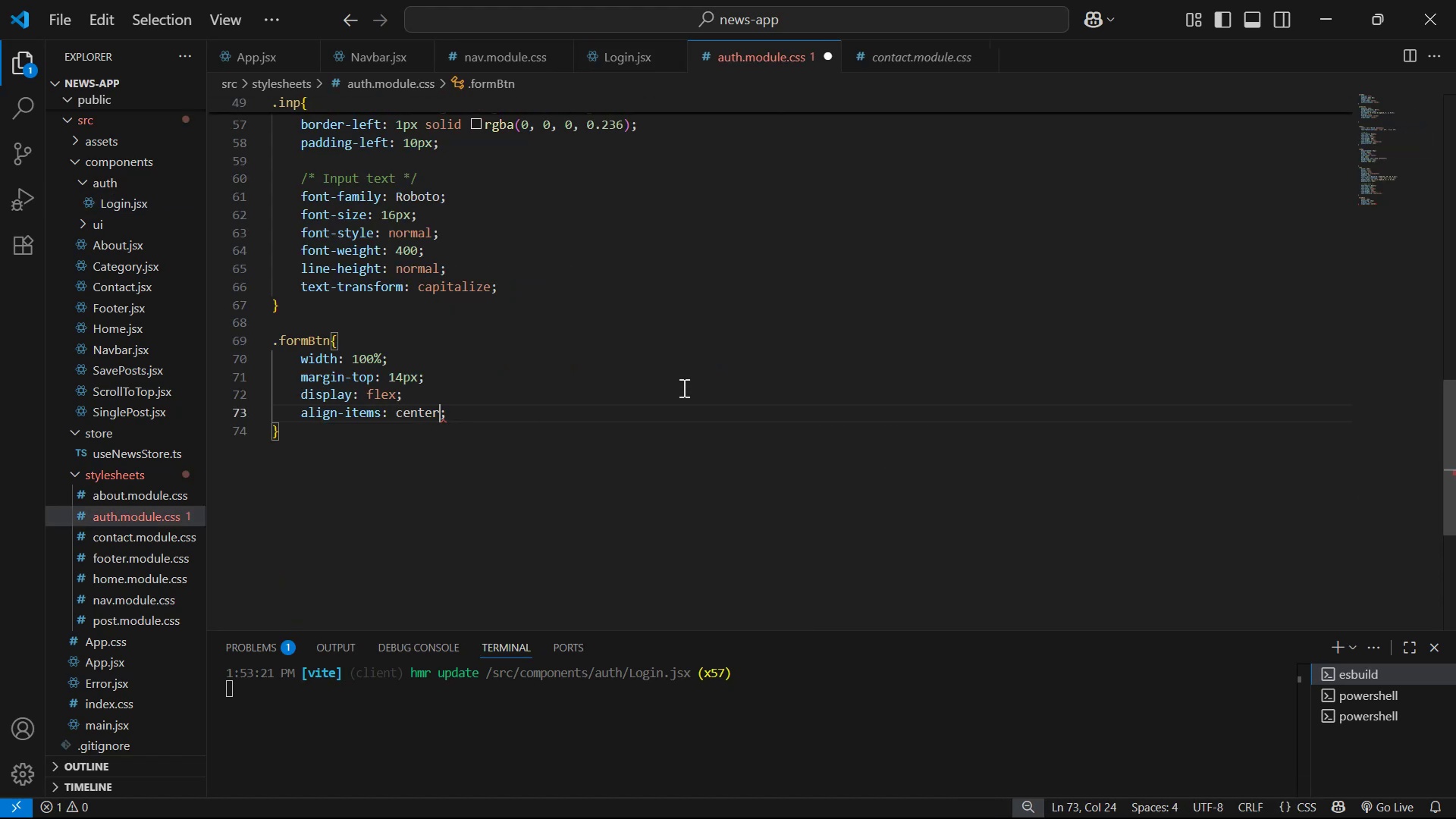 
key(Control+ControlLeft)
 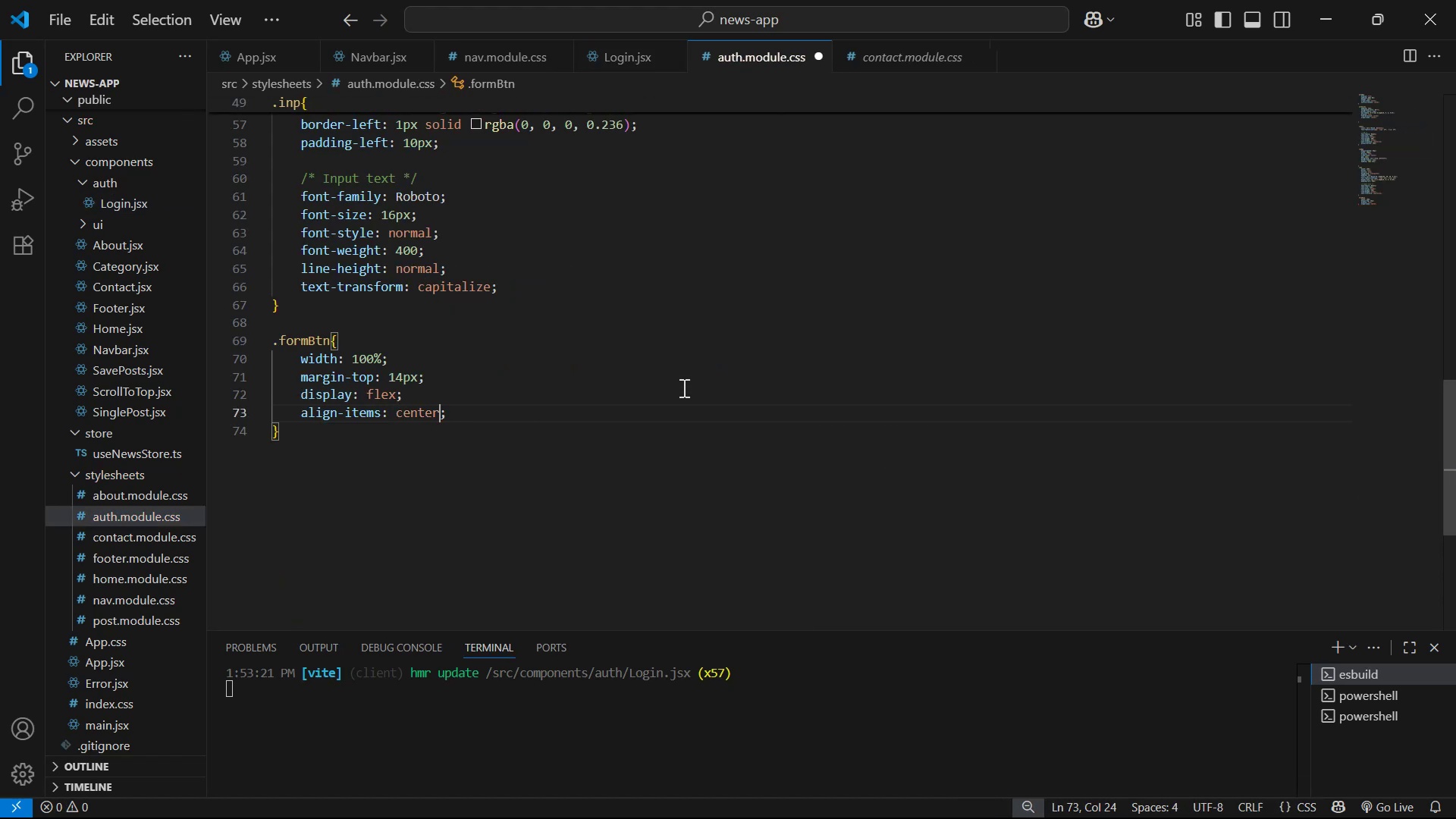 
key(Control+S)
 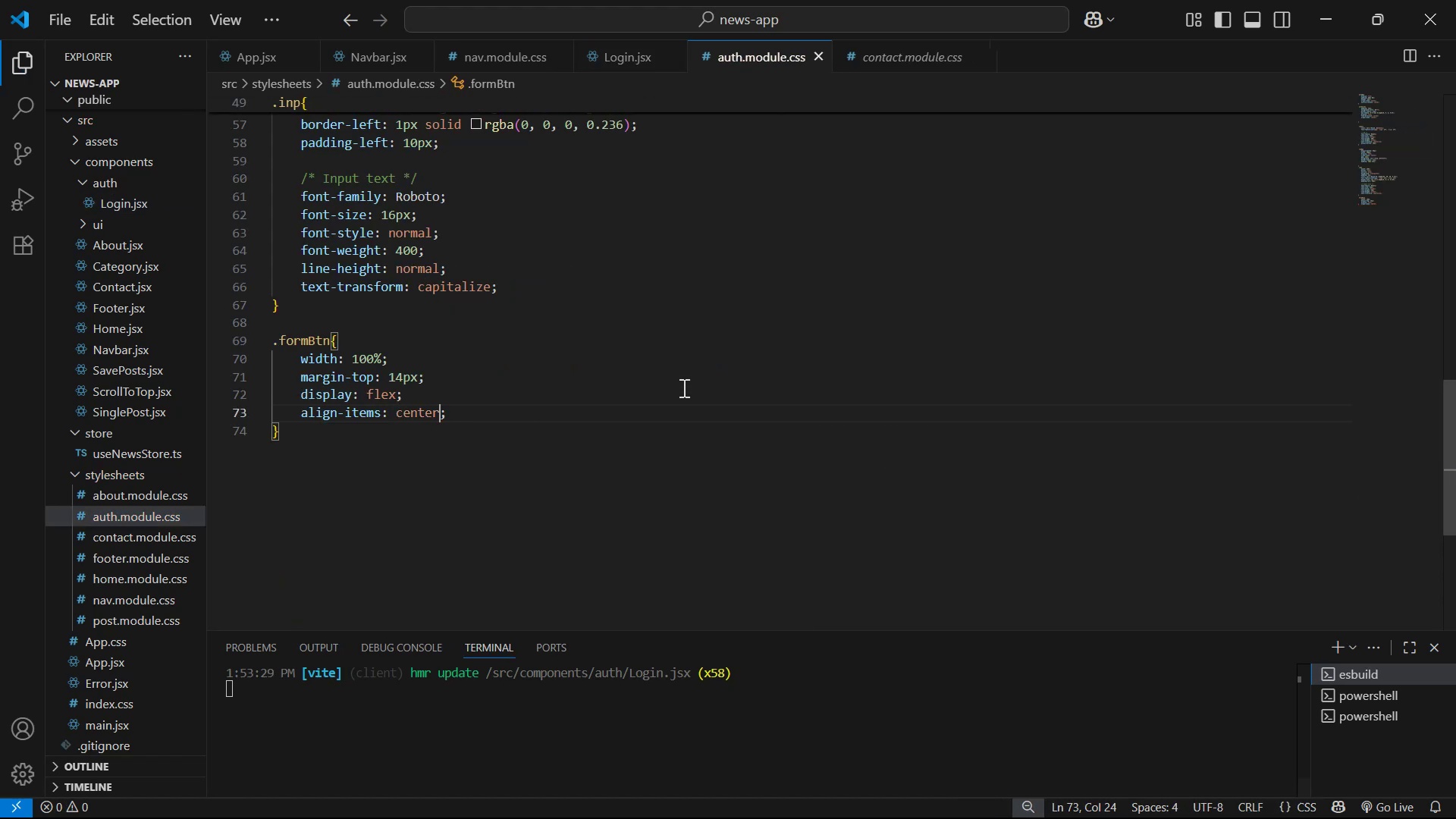 
key(Alt+Tab)
 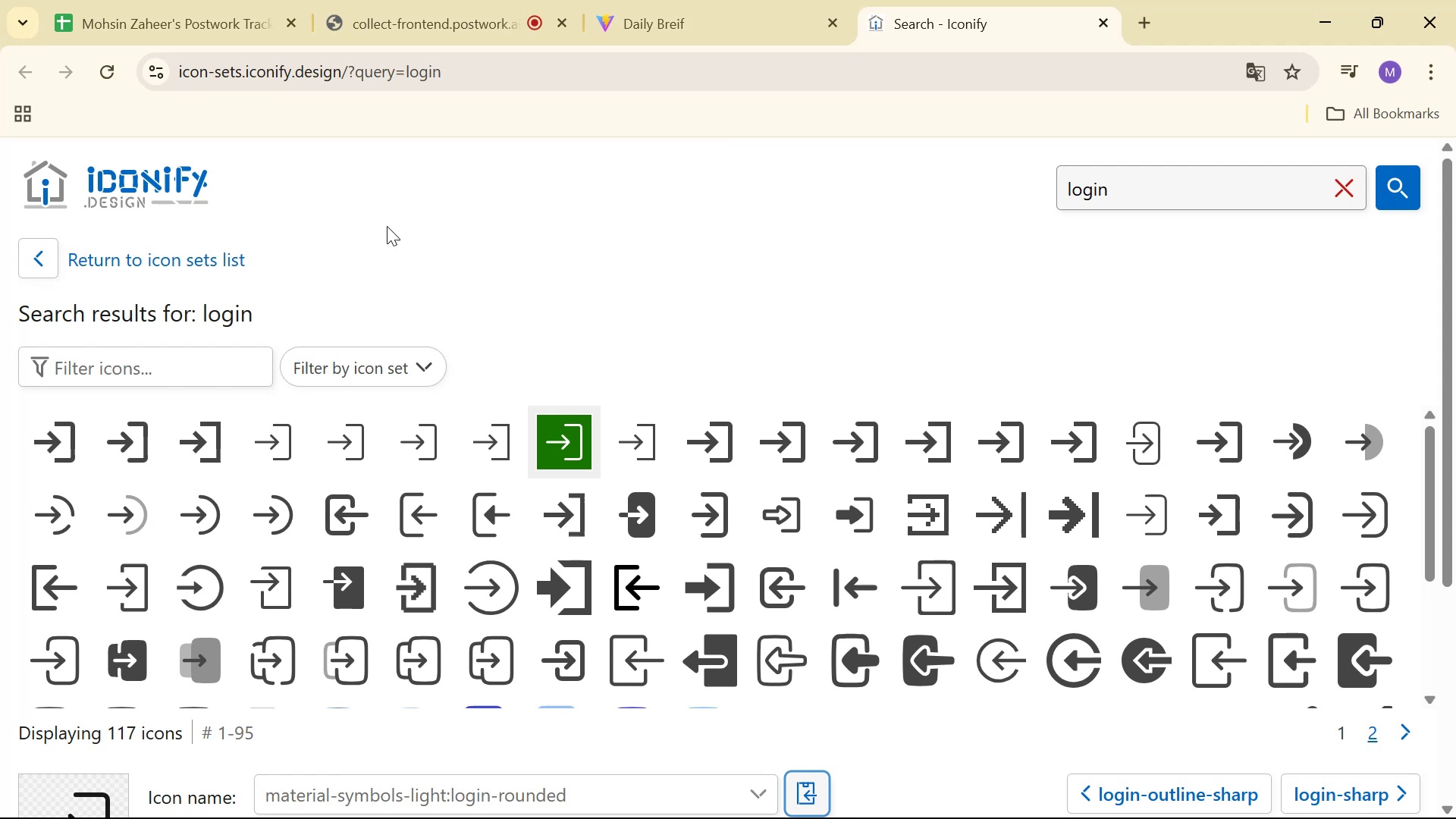 
left_click([635, 0])
 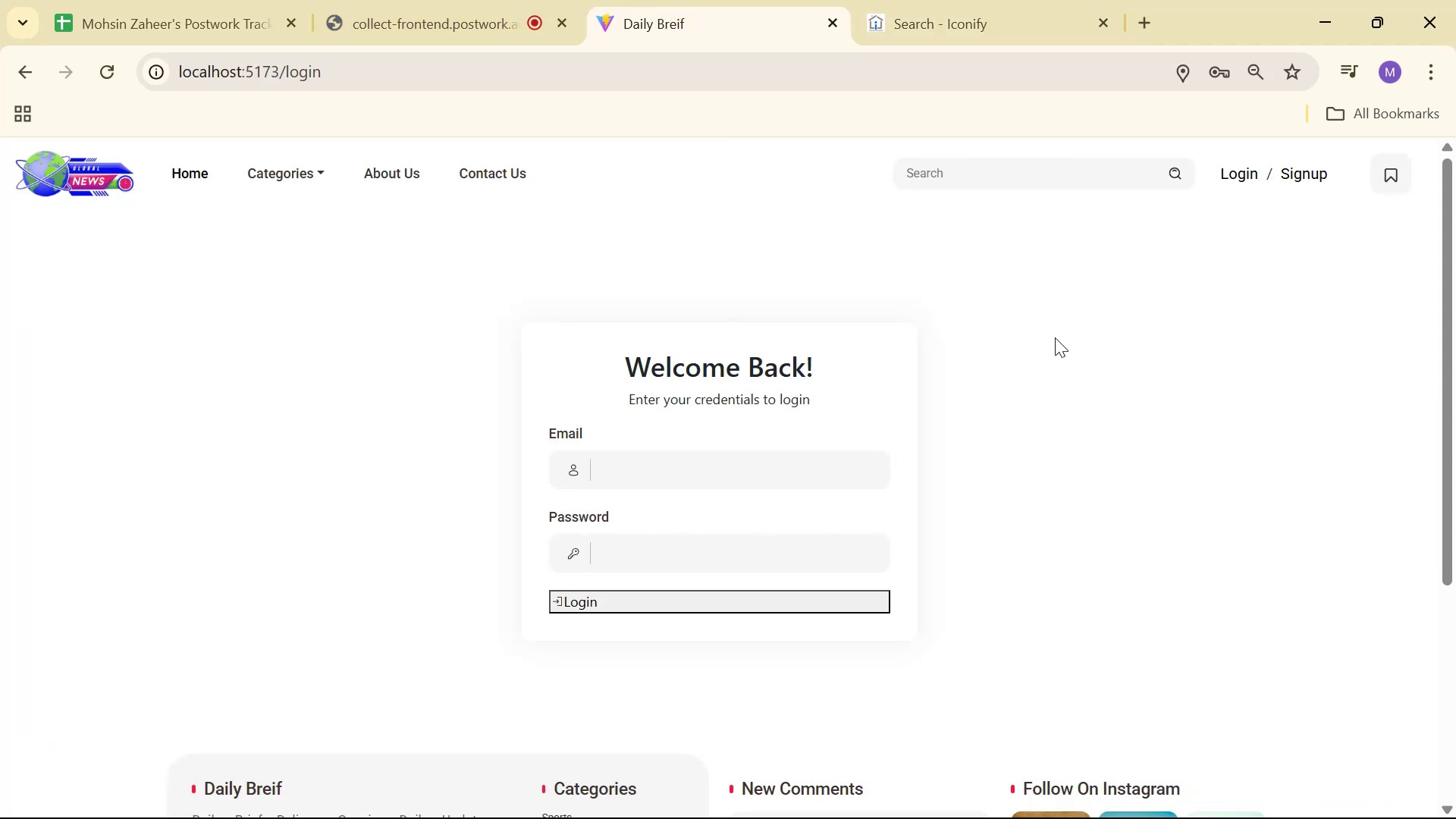 
key(Alt+AltLeft)
 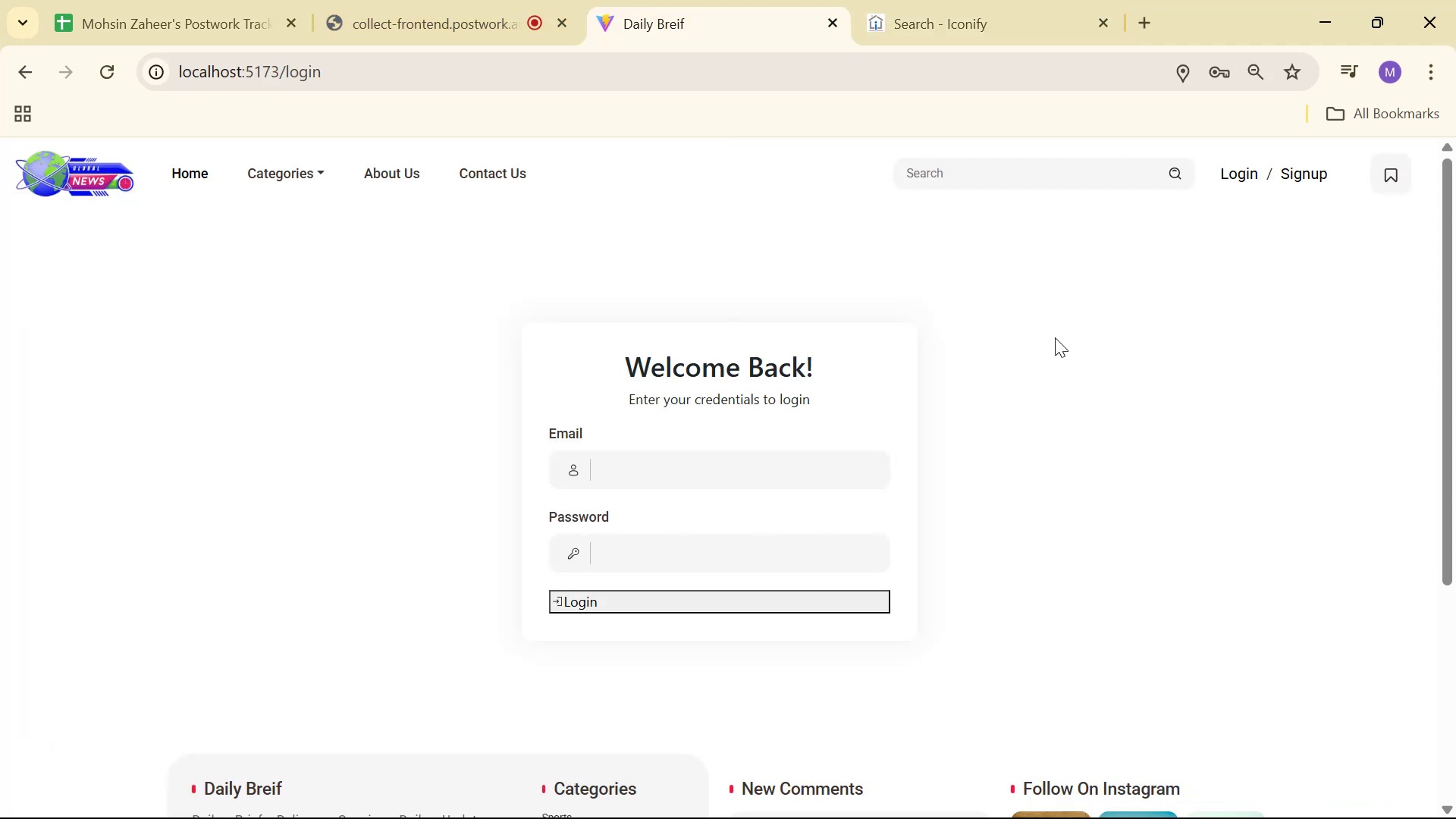 
key(Alt+Tab)
 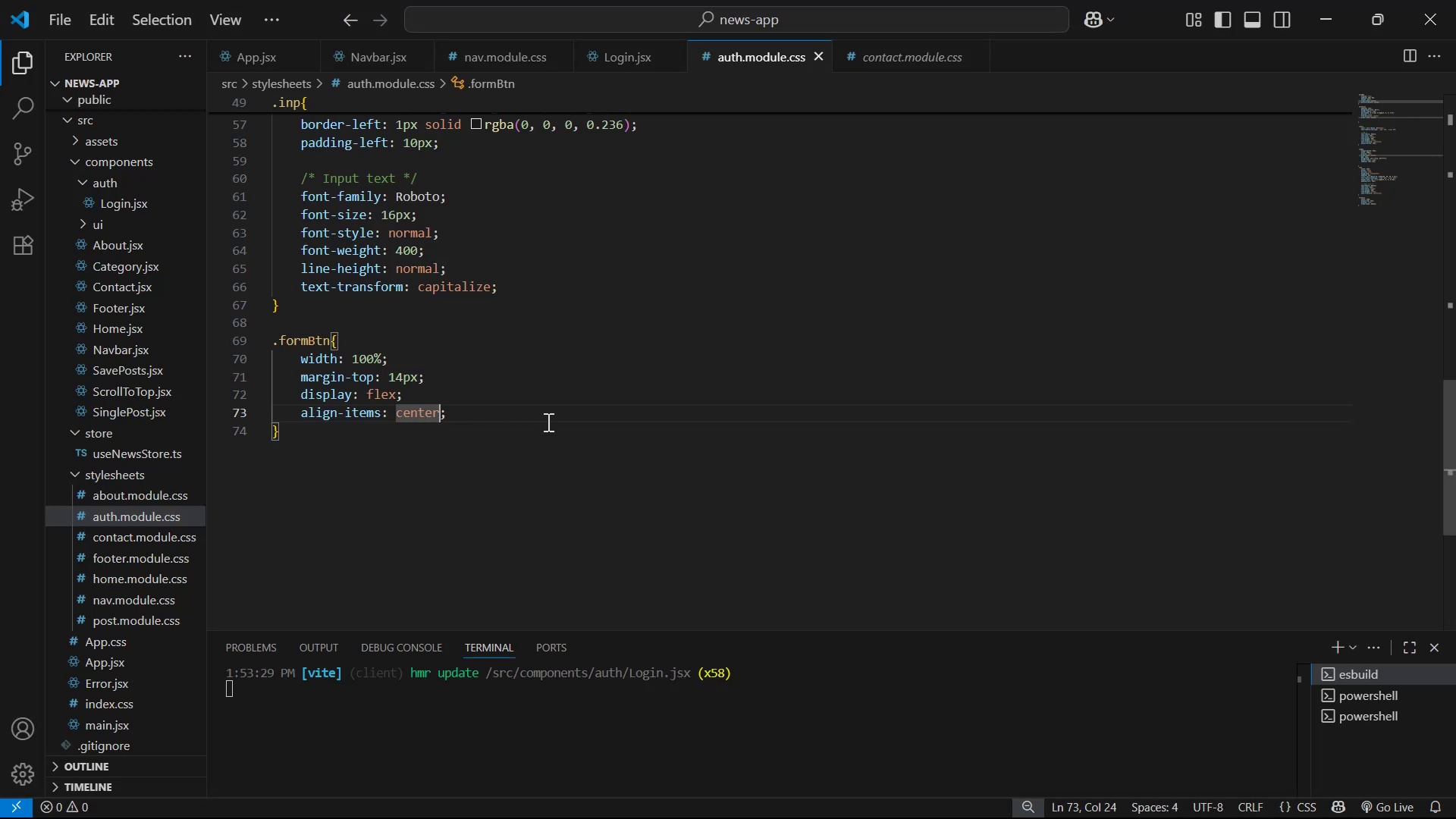 
left_click([547, 422])
 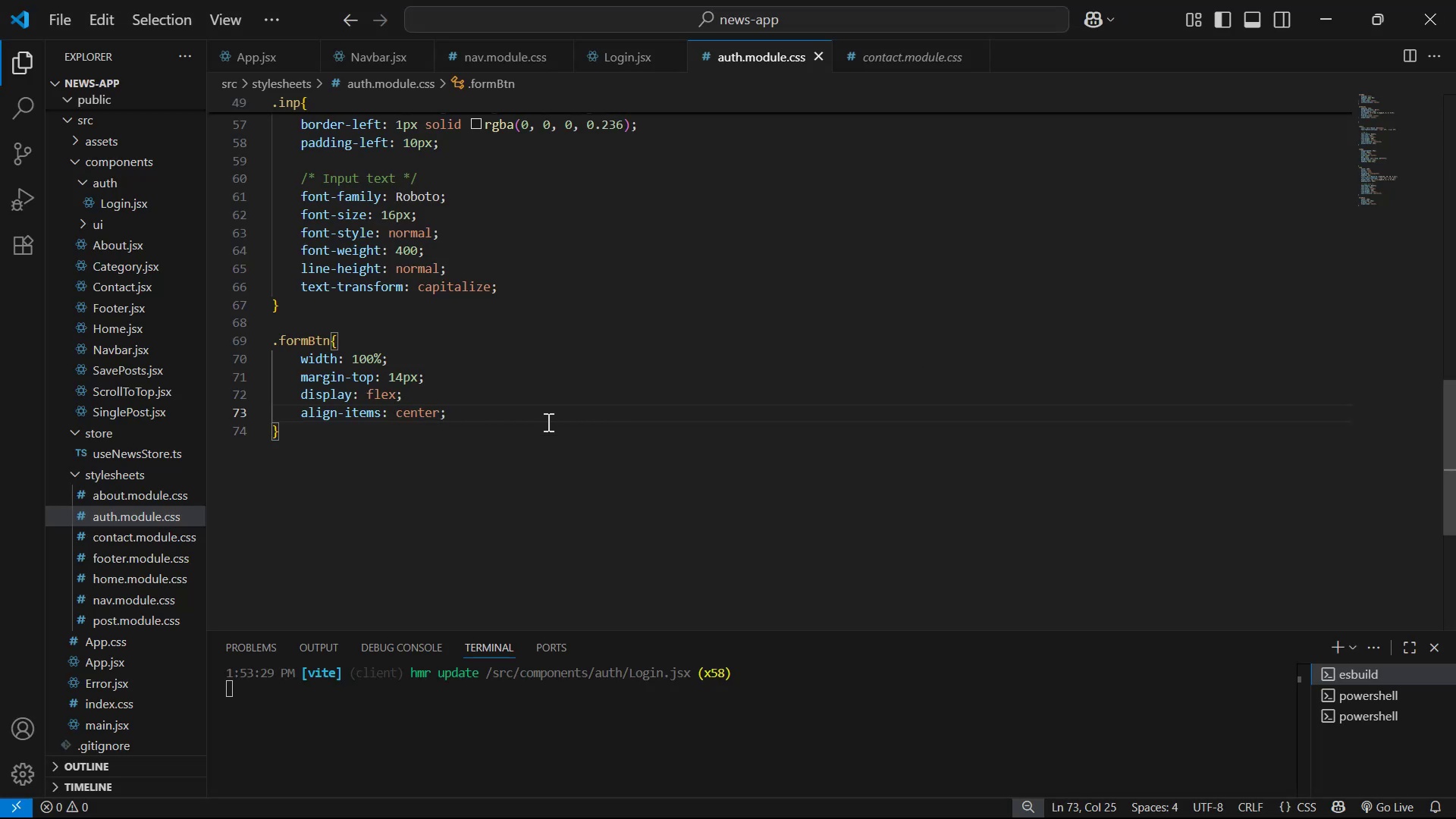 
key(Enter)
 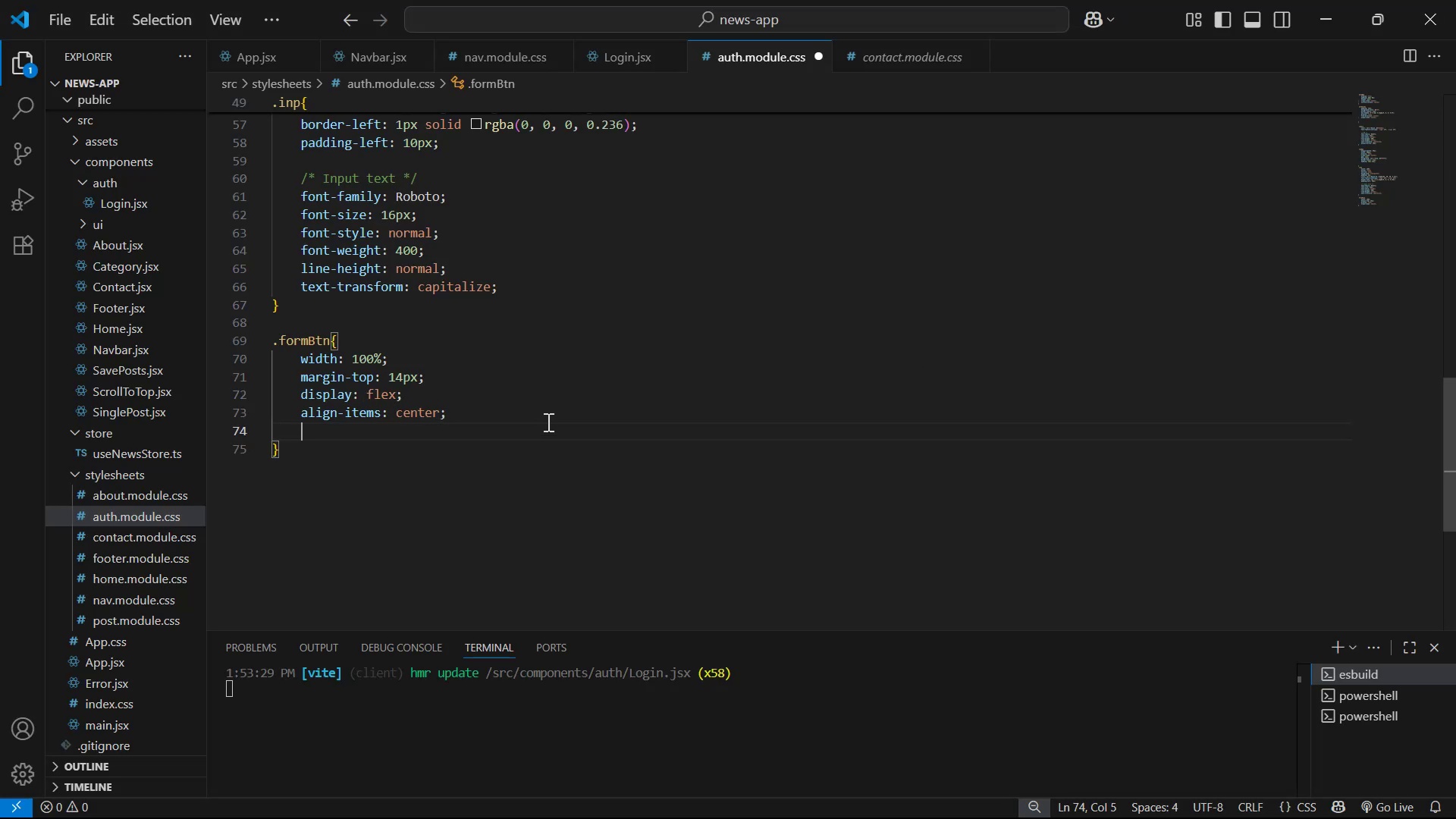 
type(jus)
 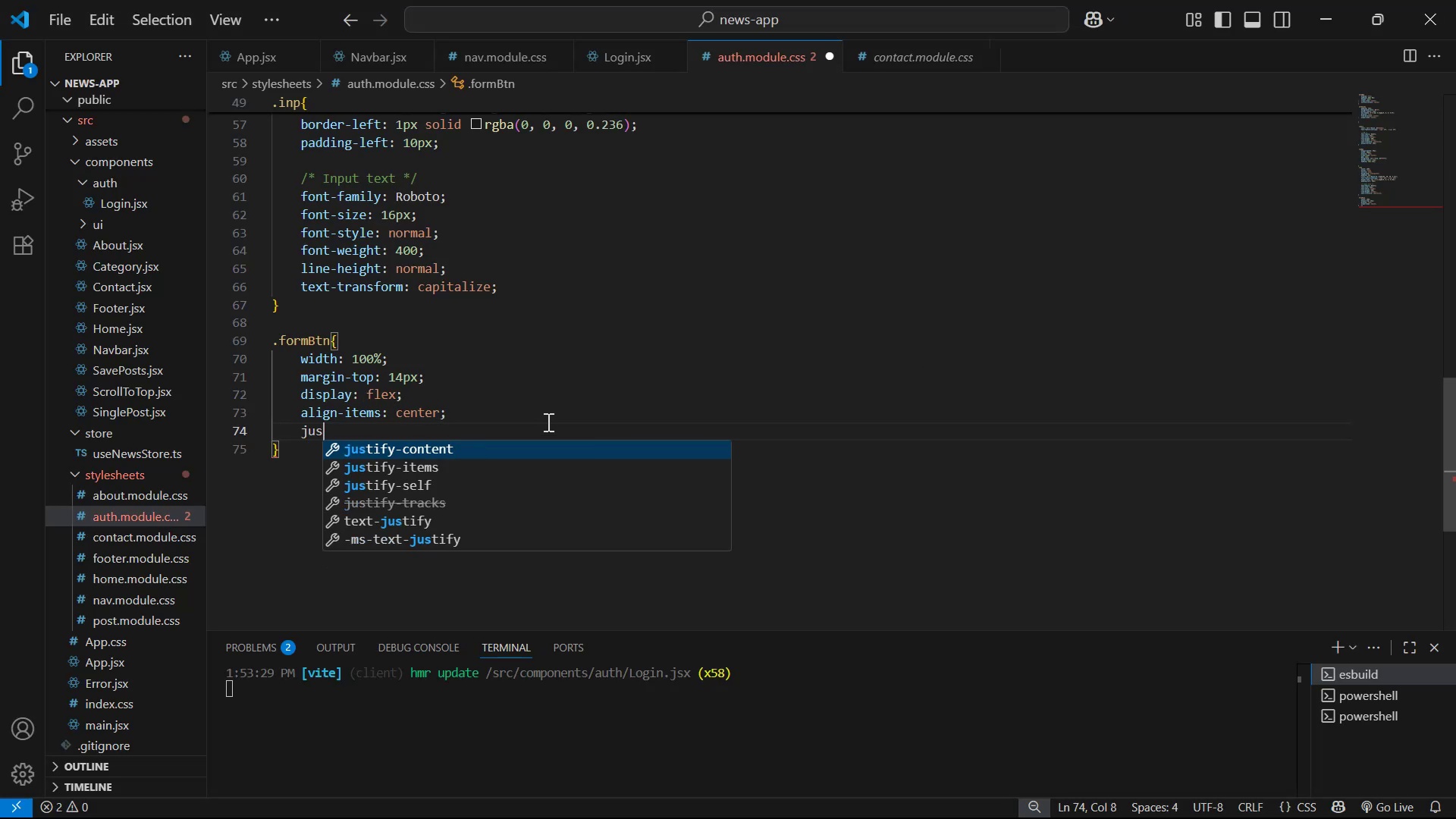 
key(Enter)
 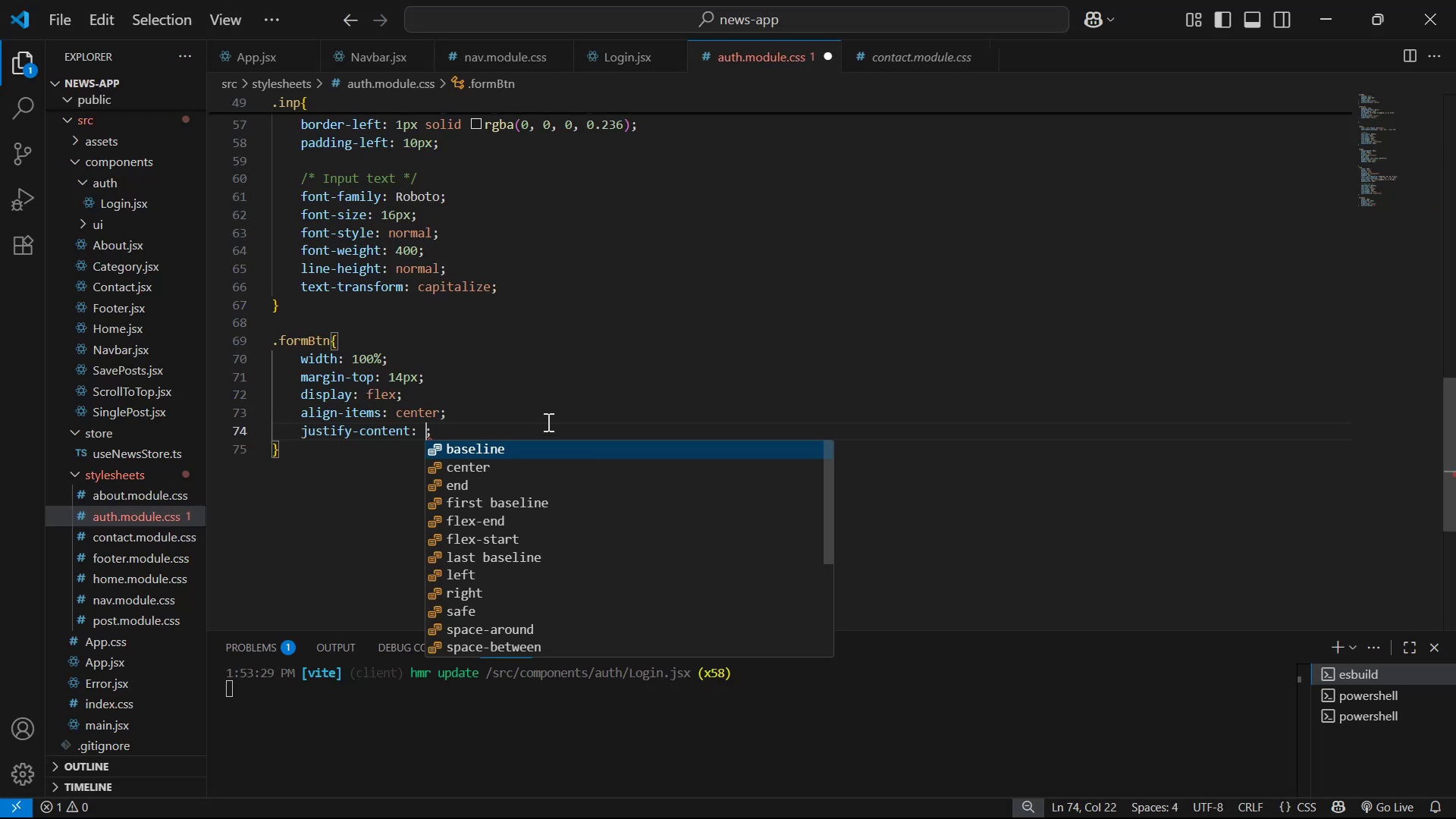 
key(ArrowDown)
 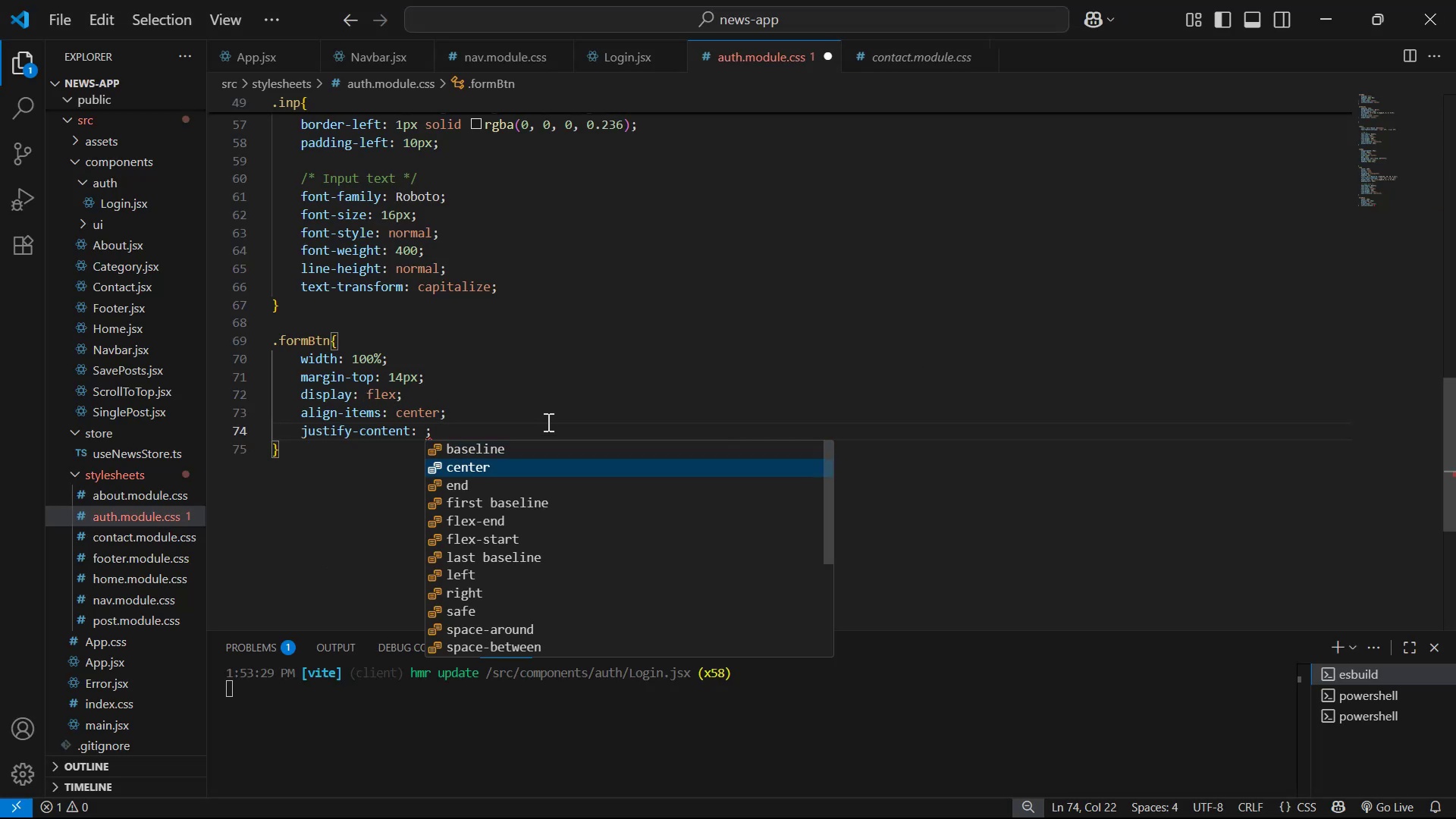 
key(Enter)
 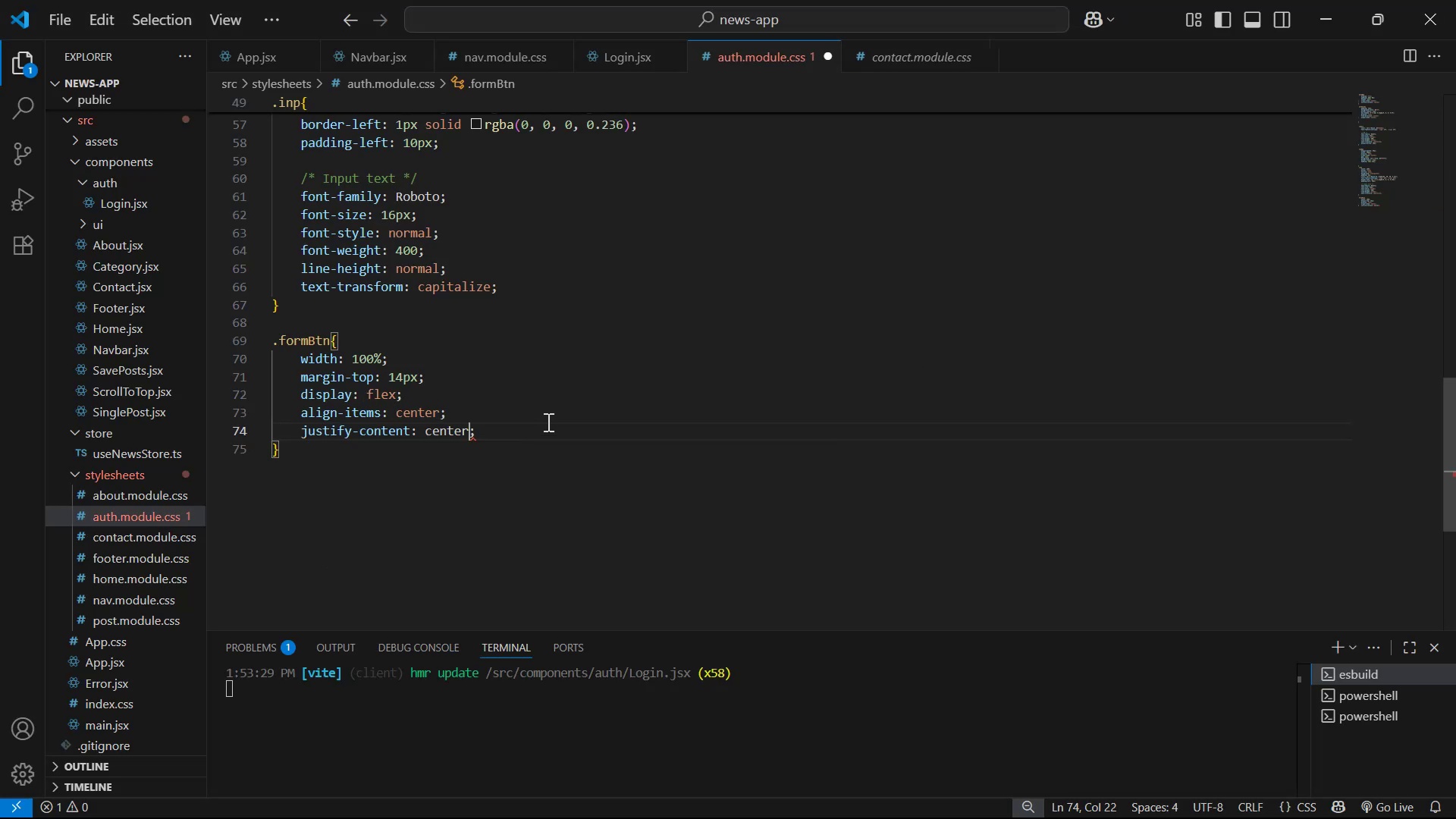 
key(Control+ControlLeft)
 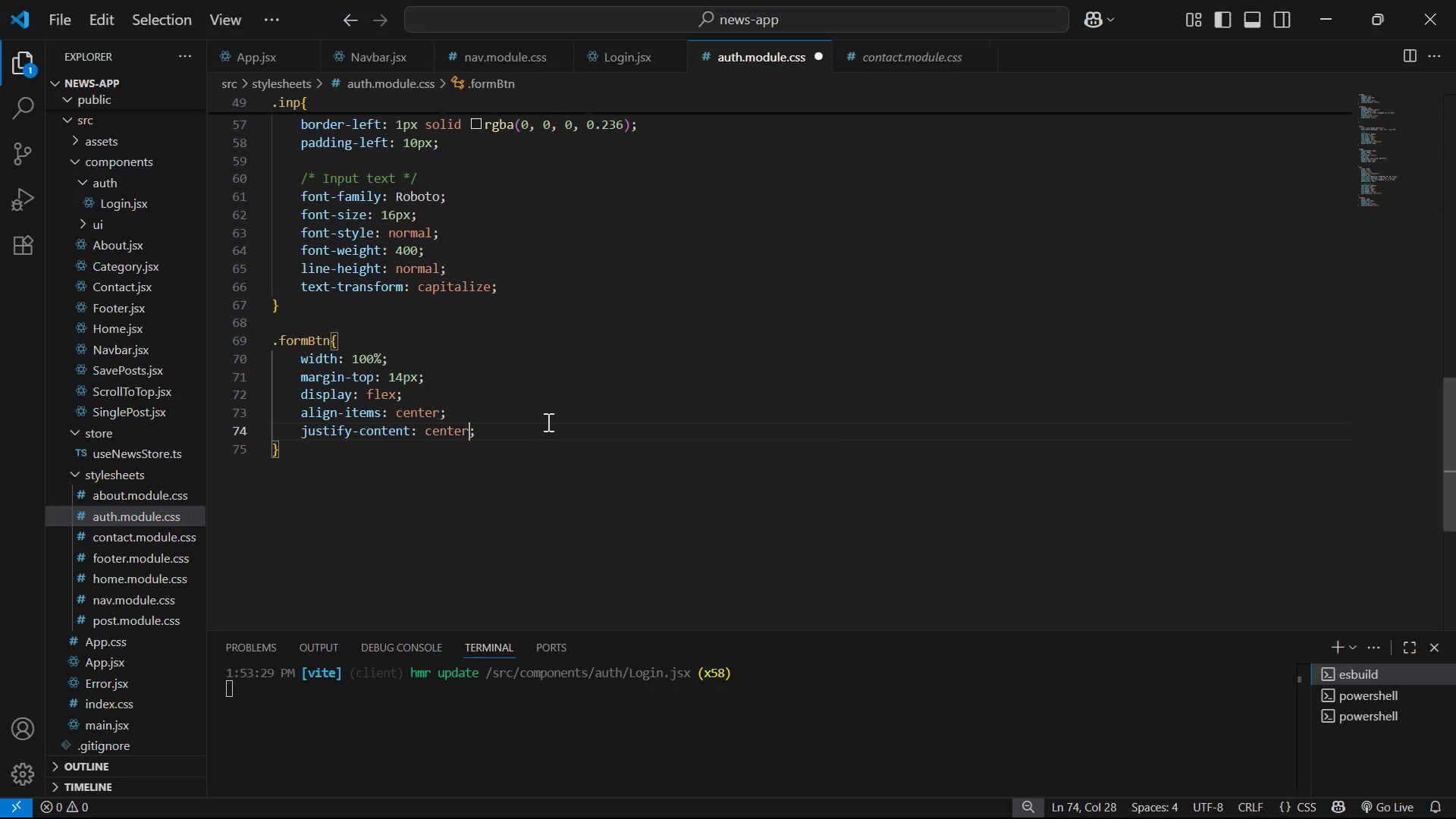 
key(Control+S)
 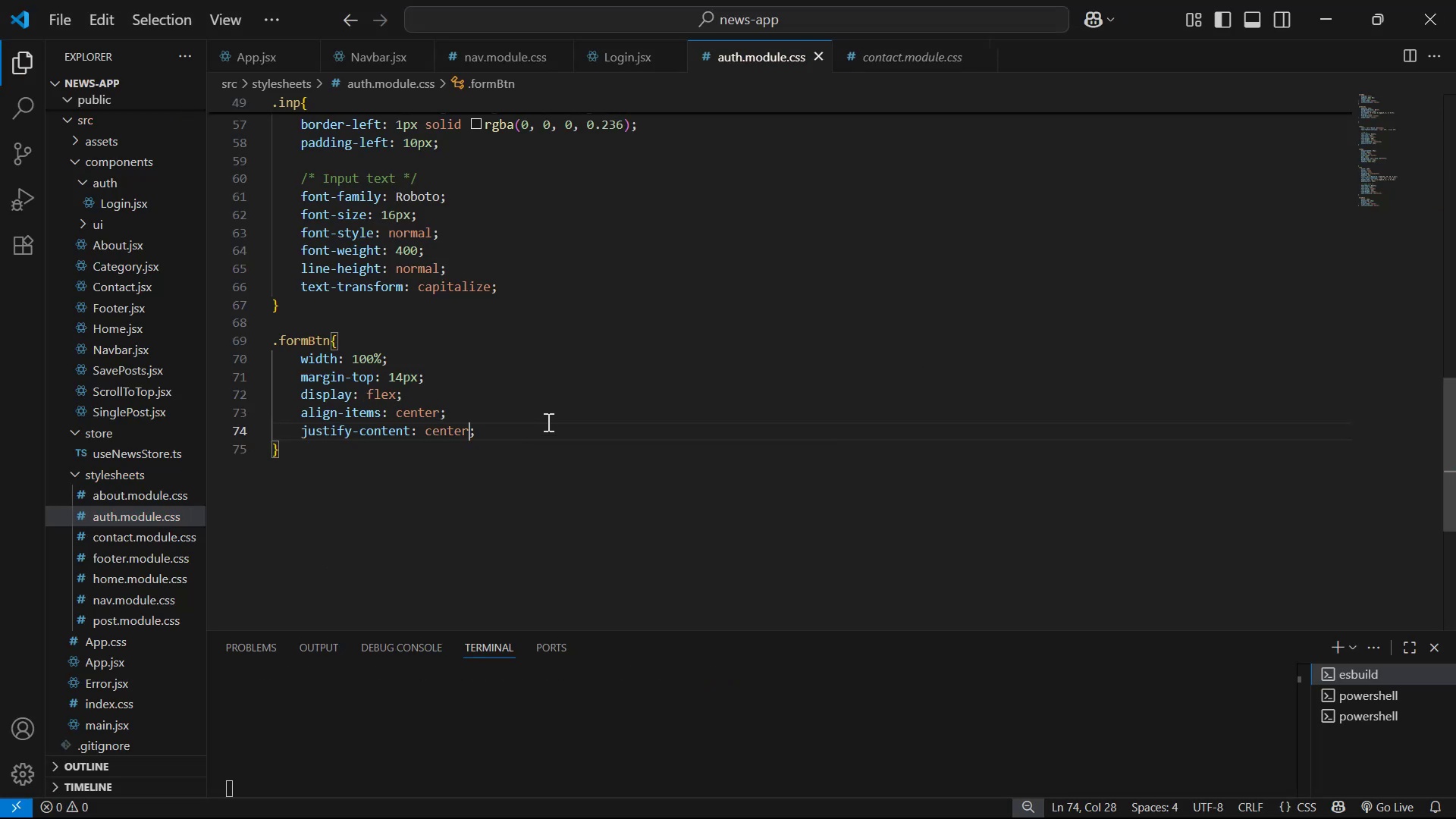 
key(Alt+AltLeft)
 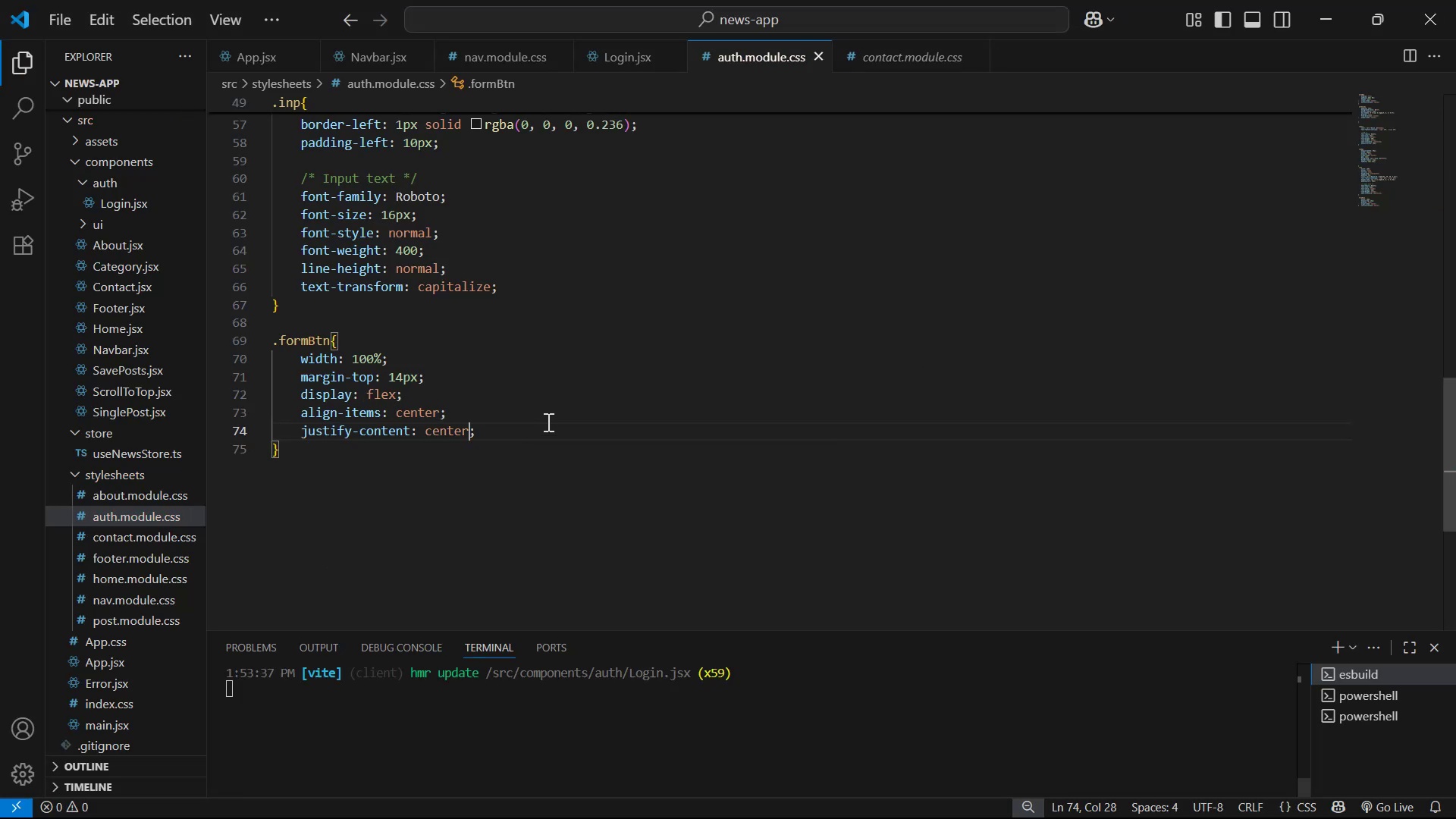 
key(Alt+Tab)
 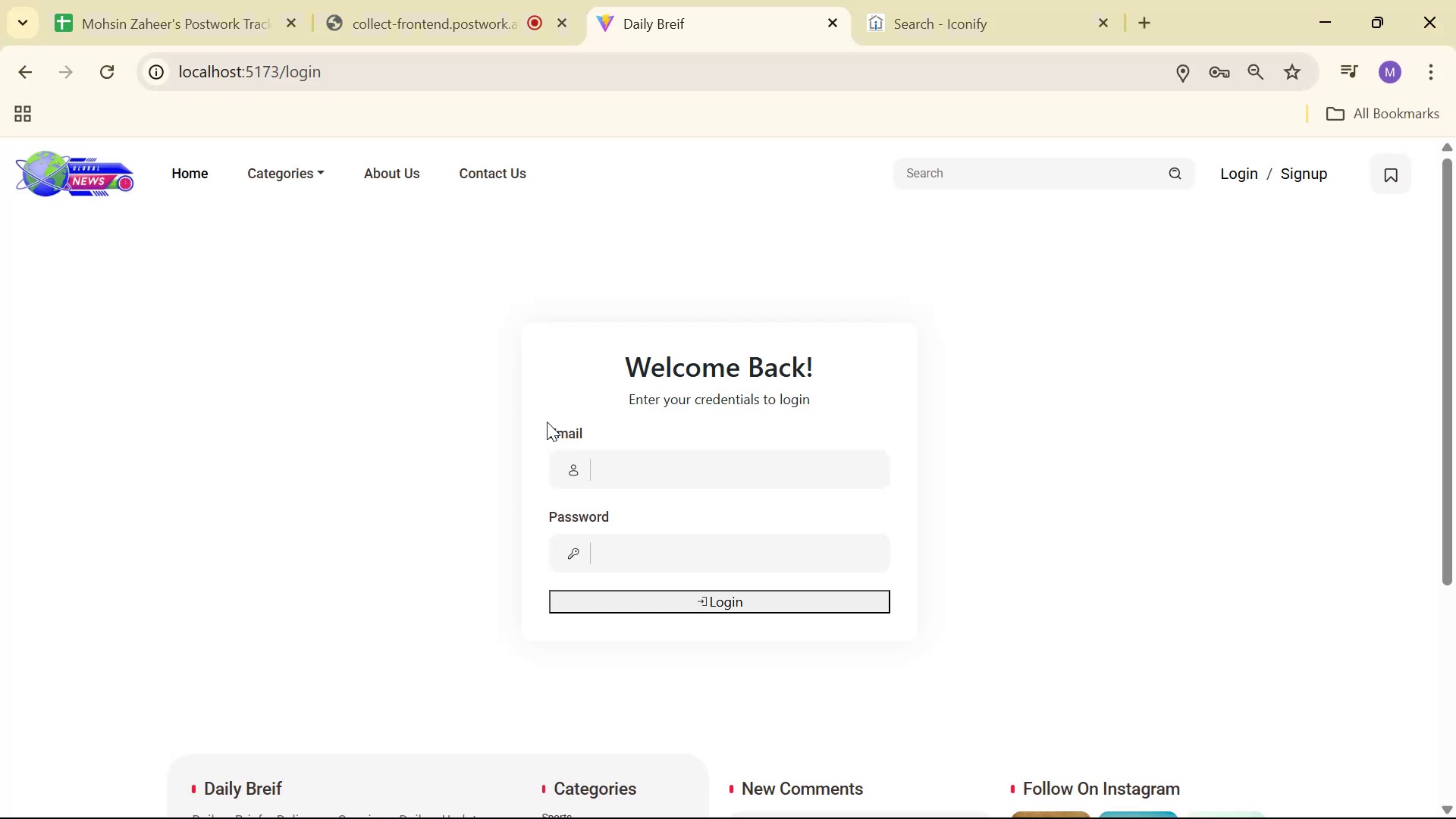 
key(Alt+AltLeft)
 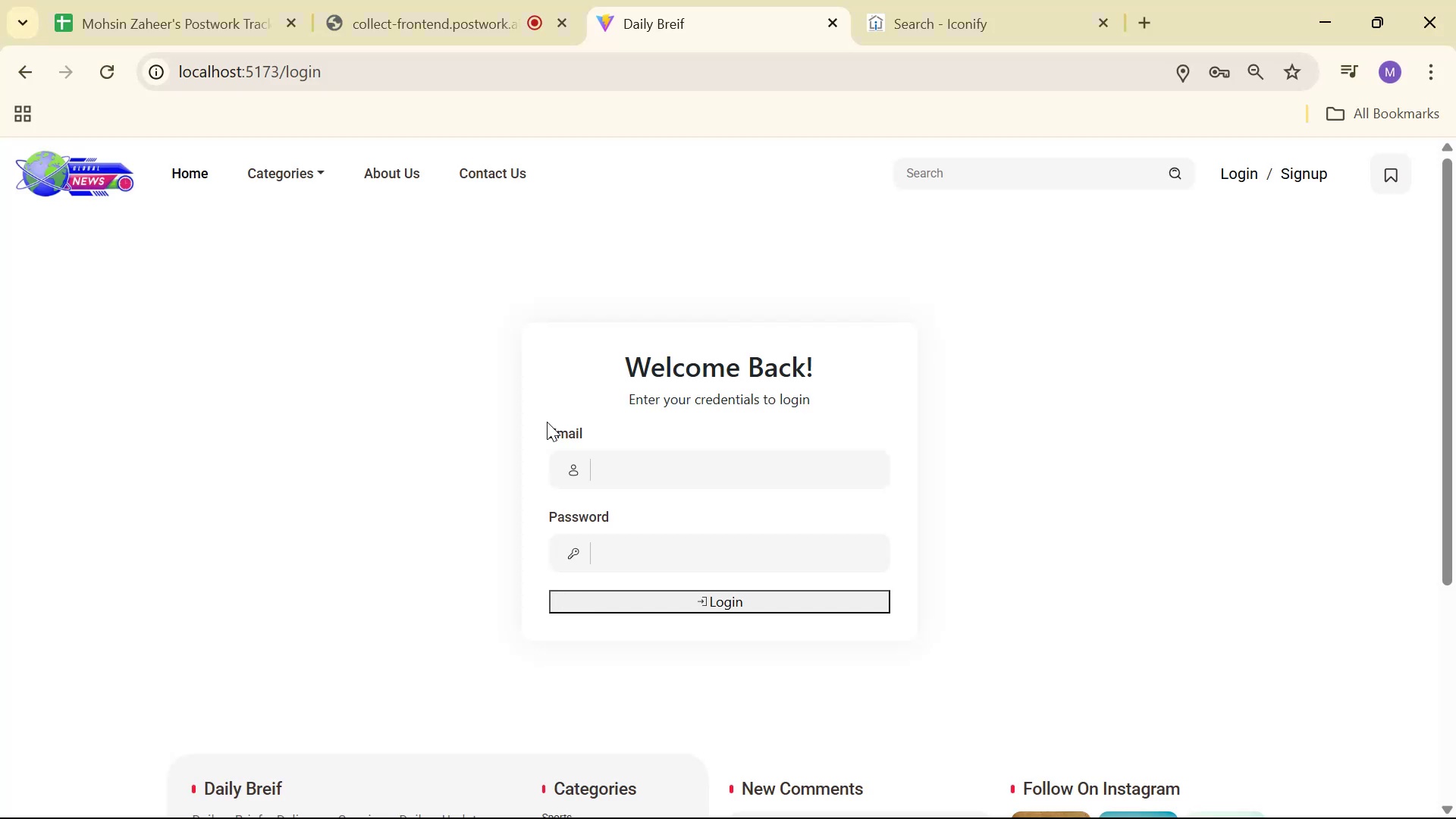 
key(Alt+Tab)
 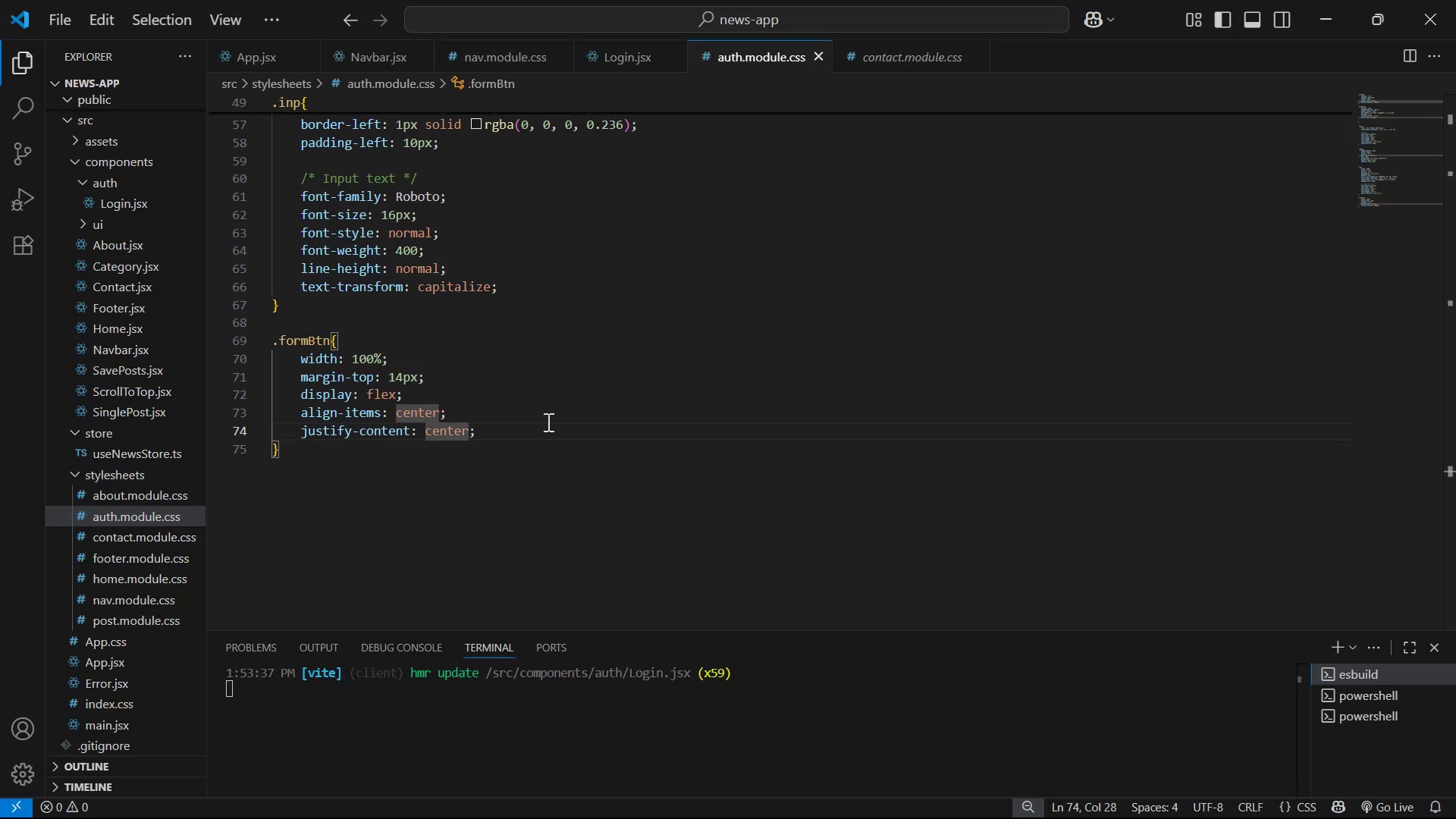 
key(ArrowRight)
 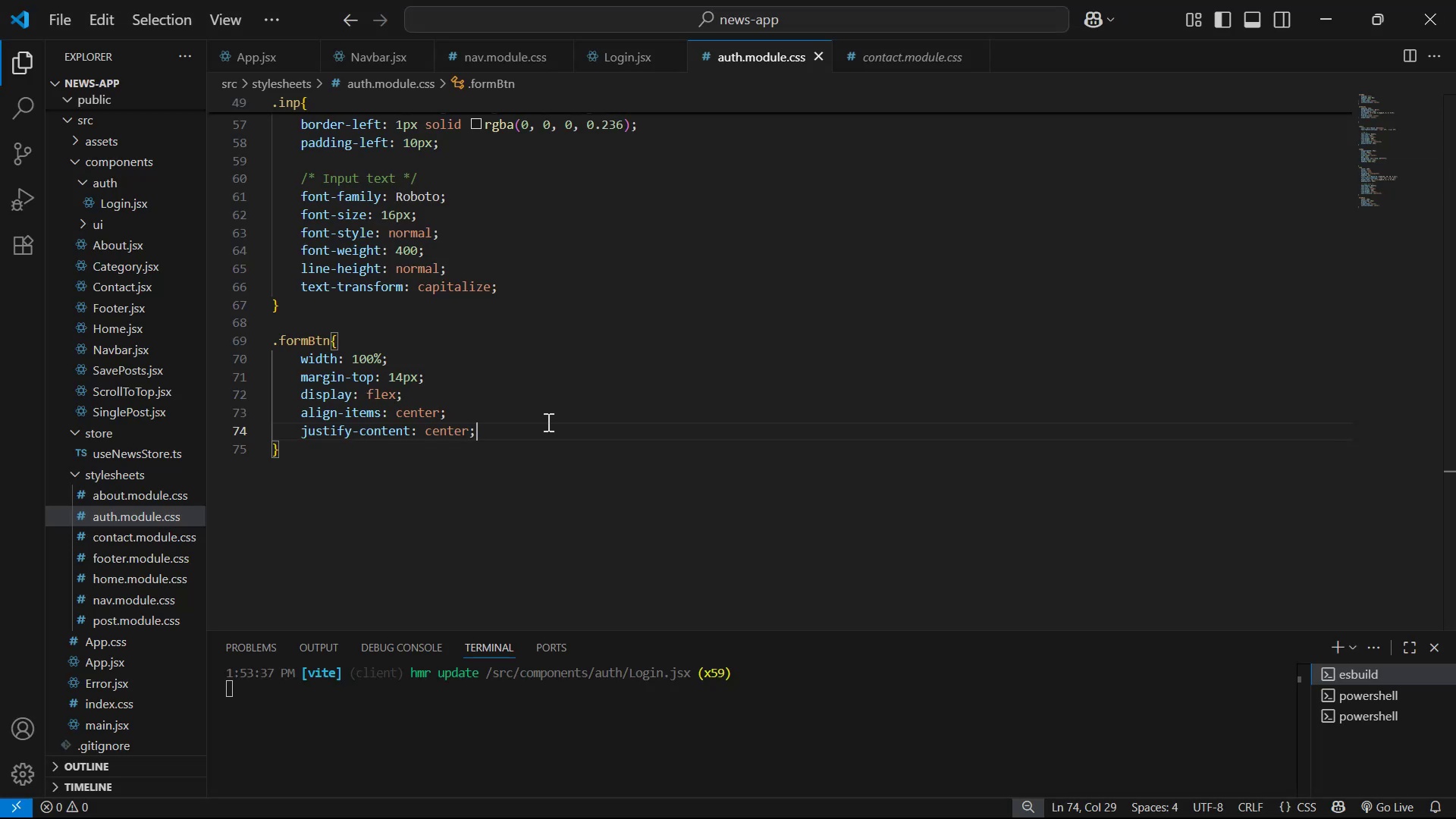 
key(Enter)
 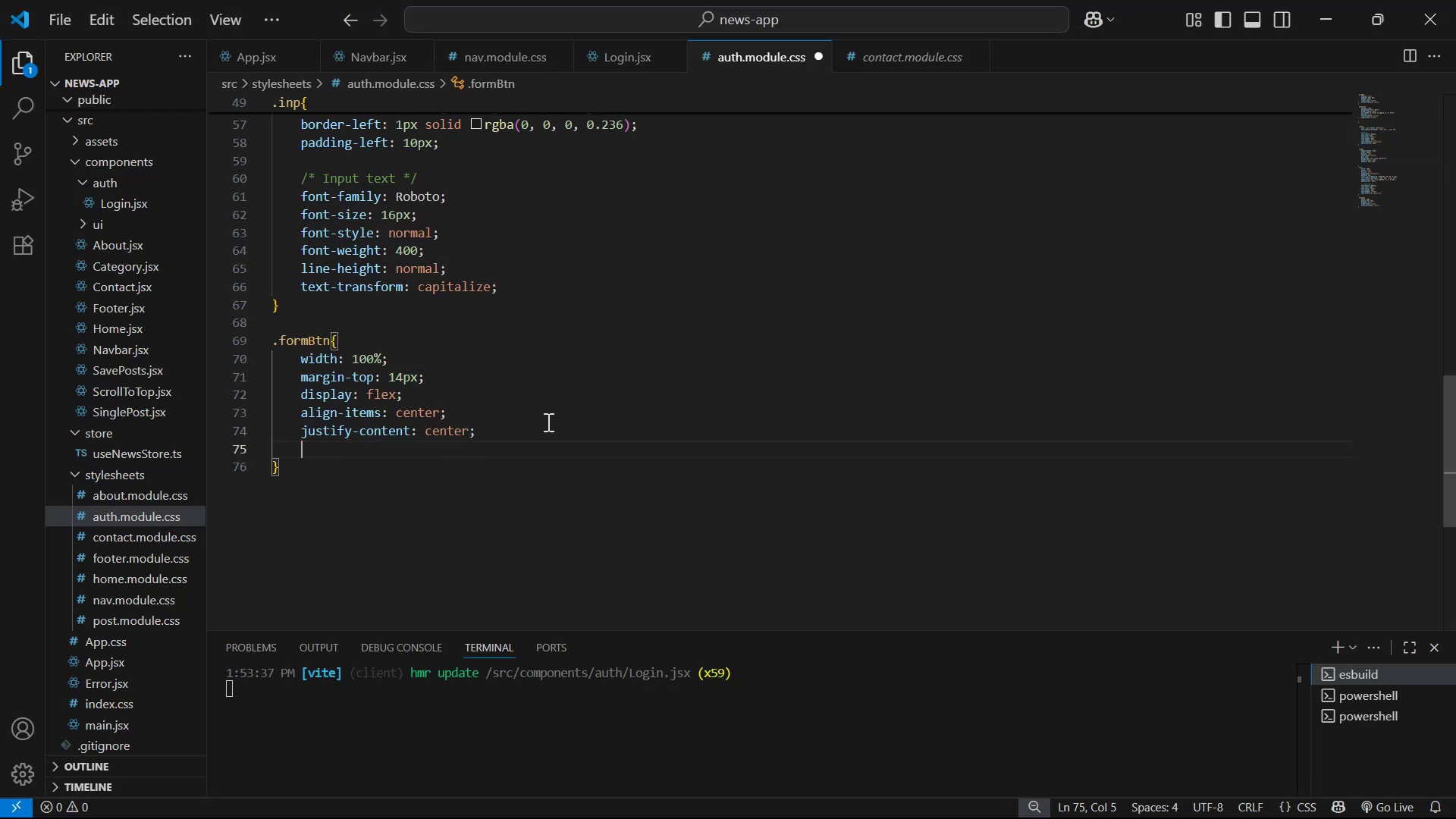 
type(ga)
 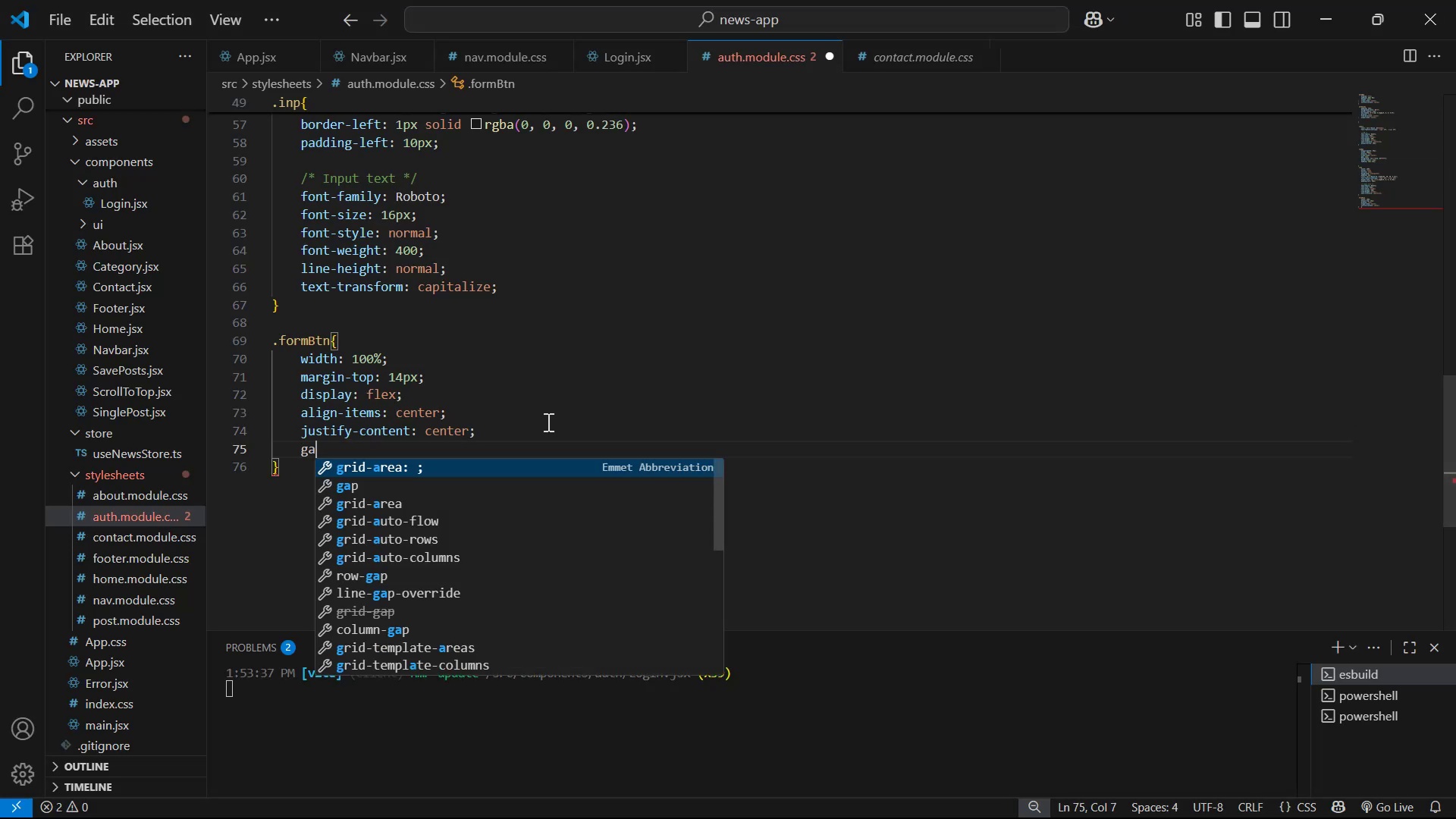 
key(ArrowDown)
 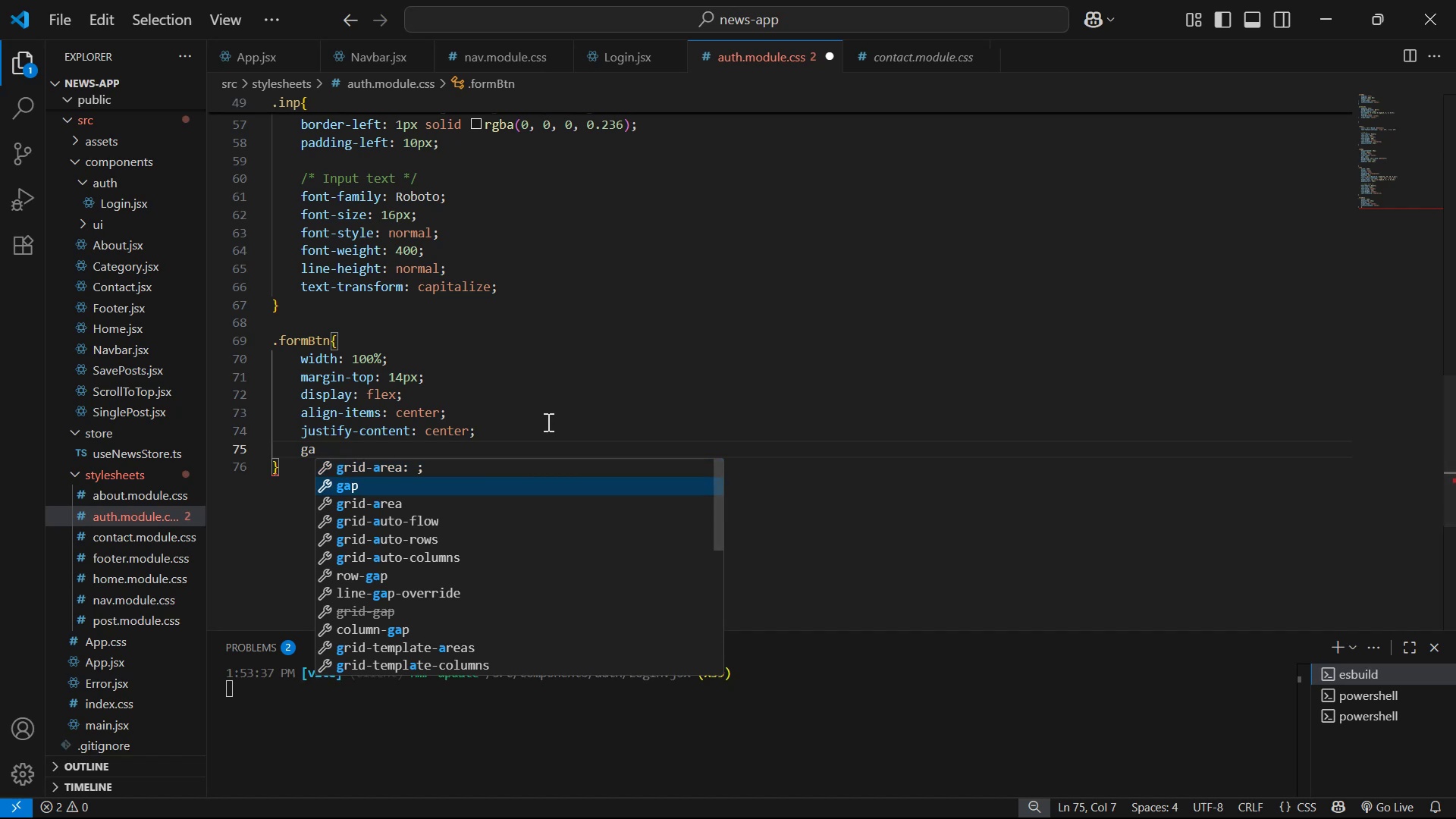 
key(Enter)
 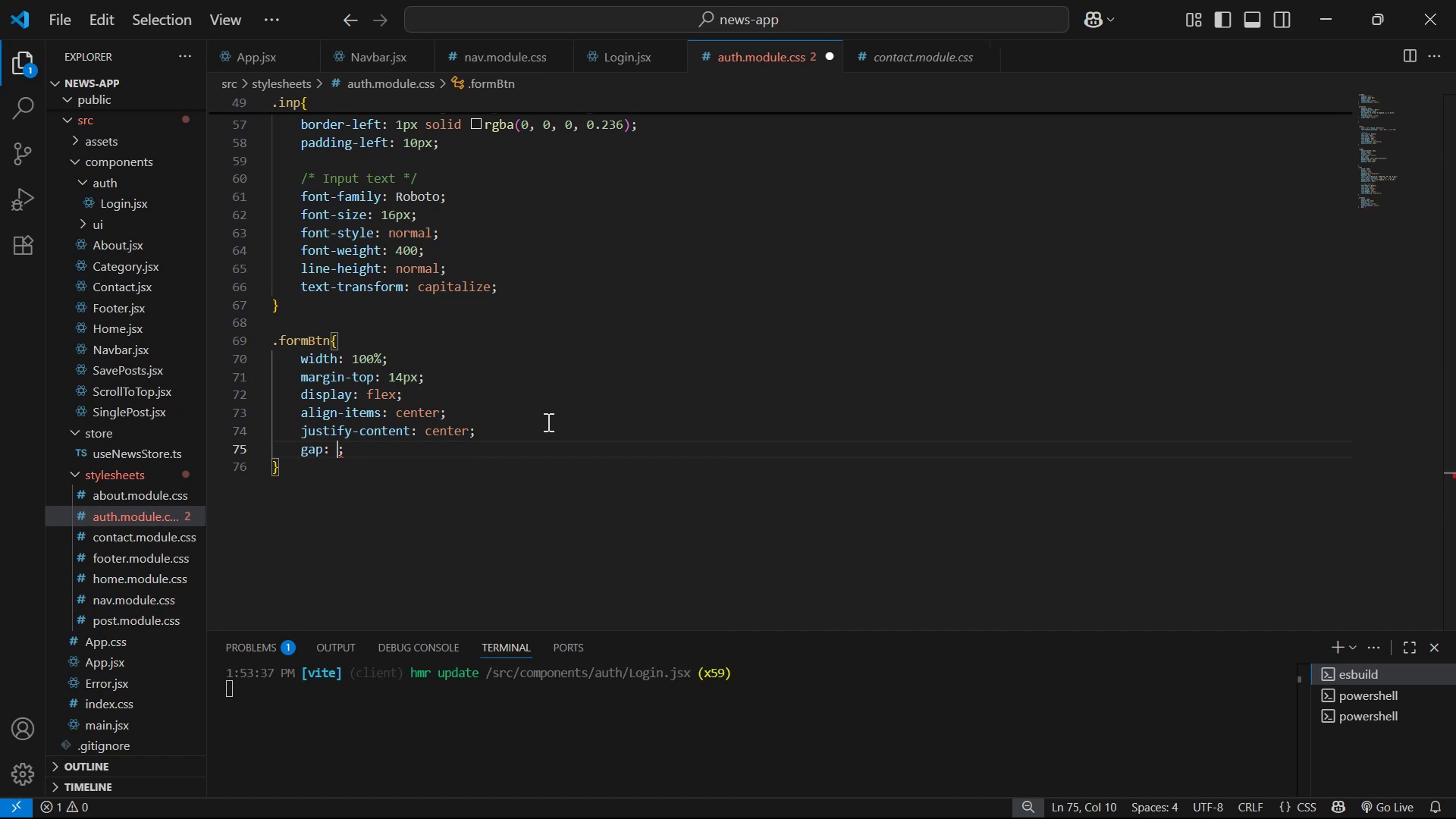 
type(10px)
 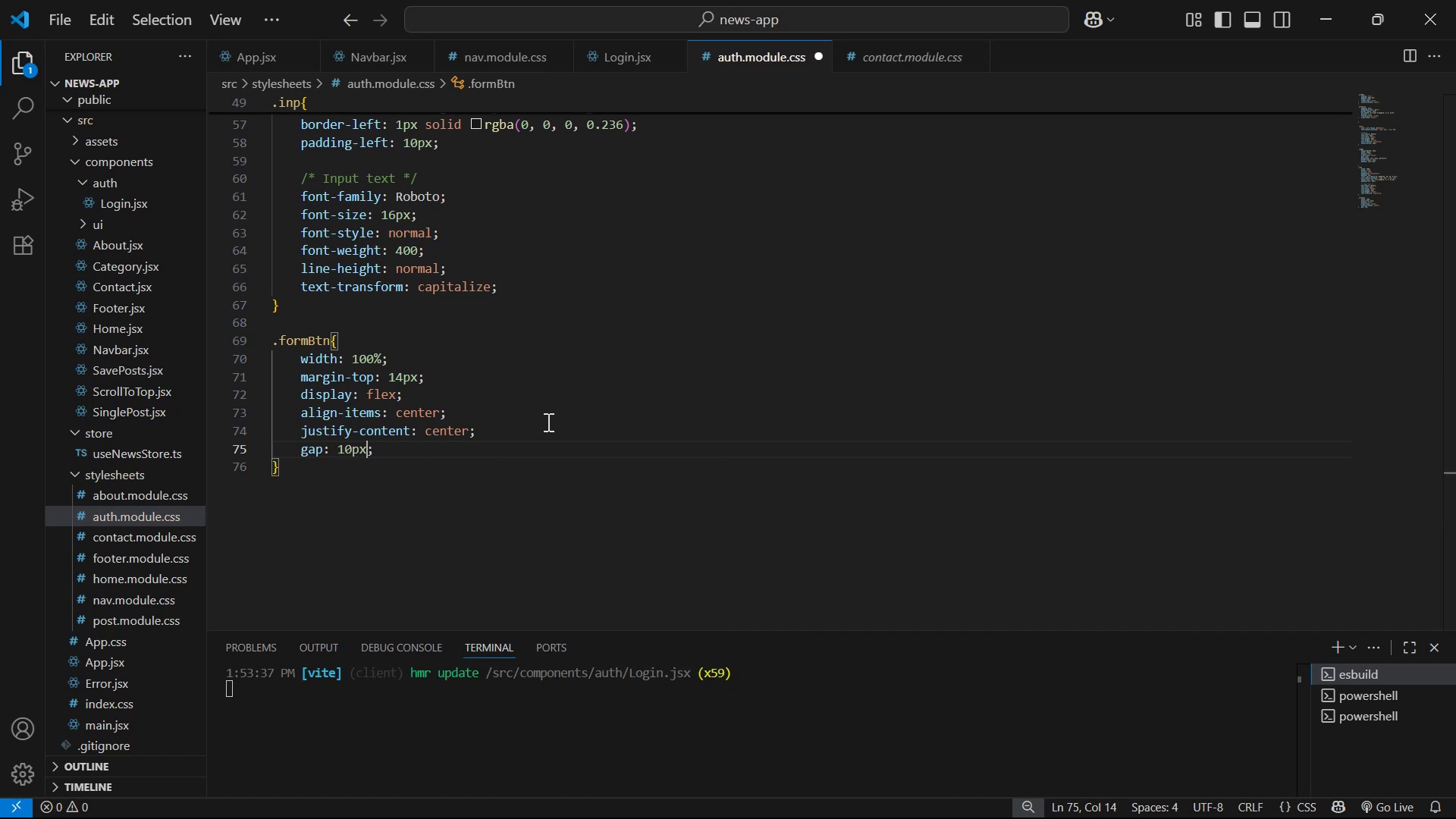 
key(Control+ControlLeft)
 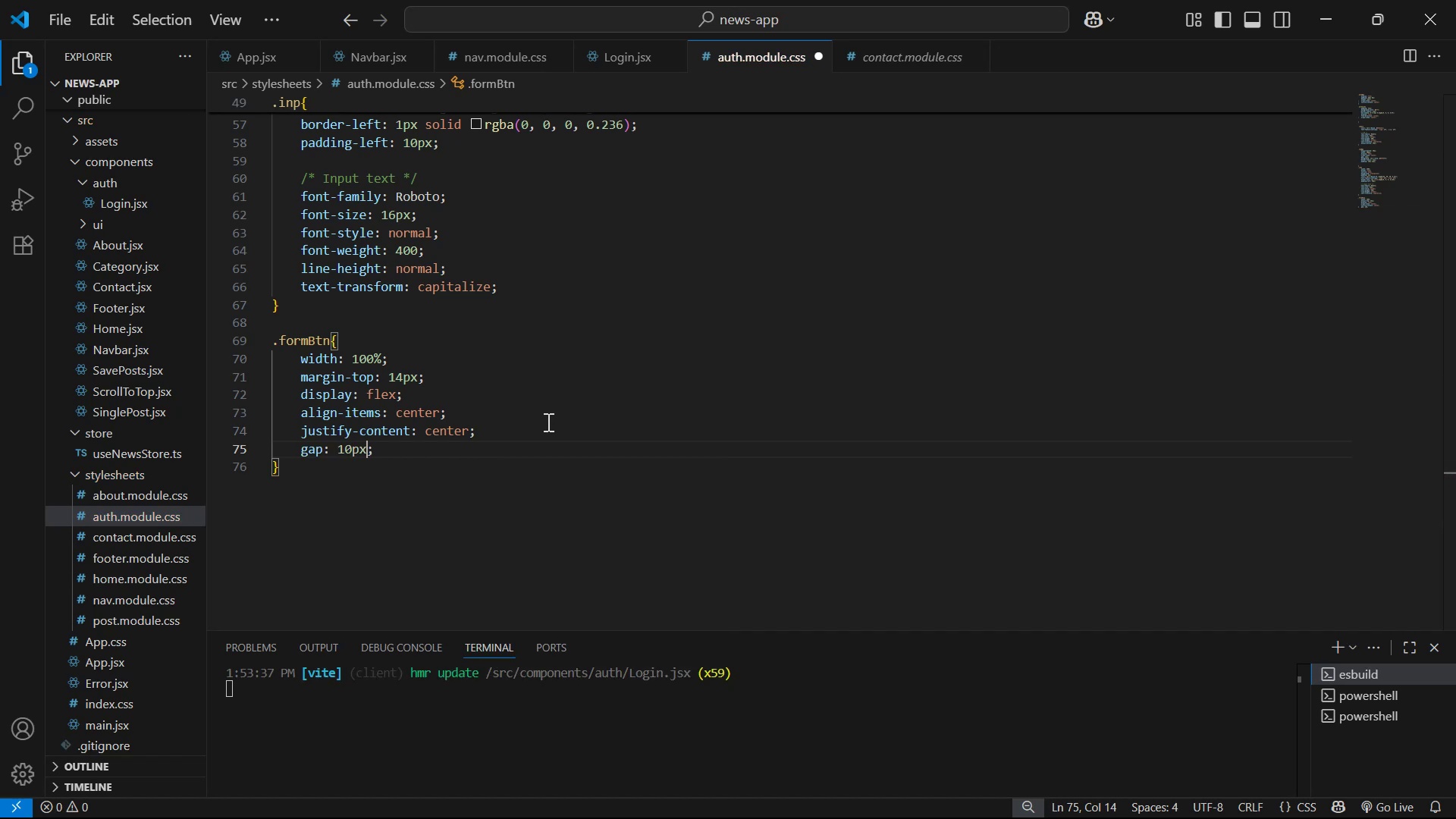 
key(Control+S)
 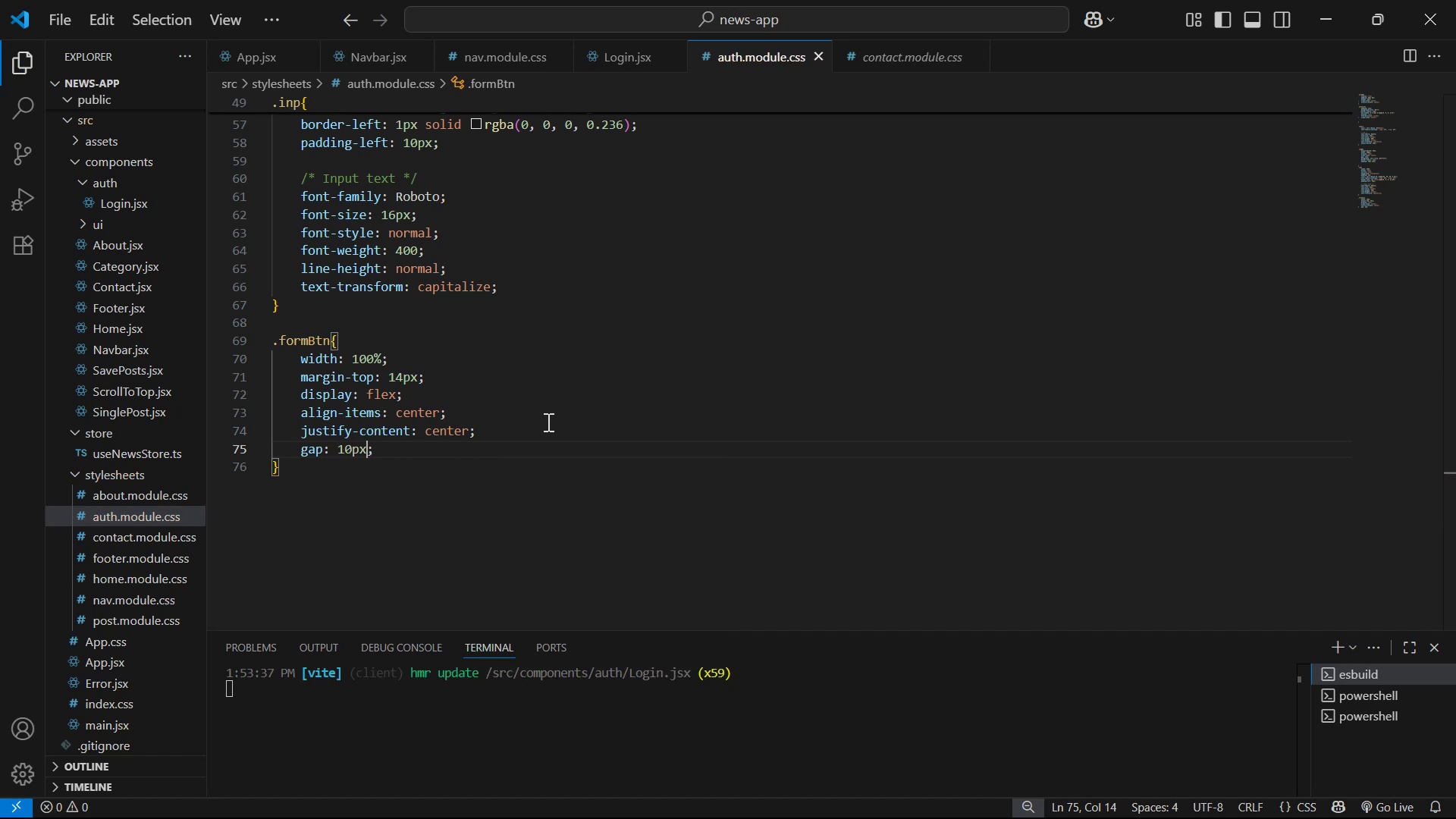 
key(Alt+AltLeft)
 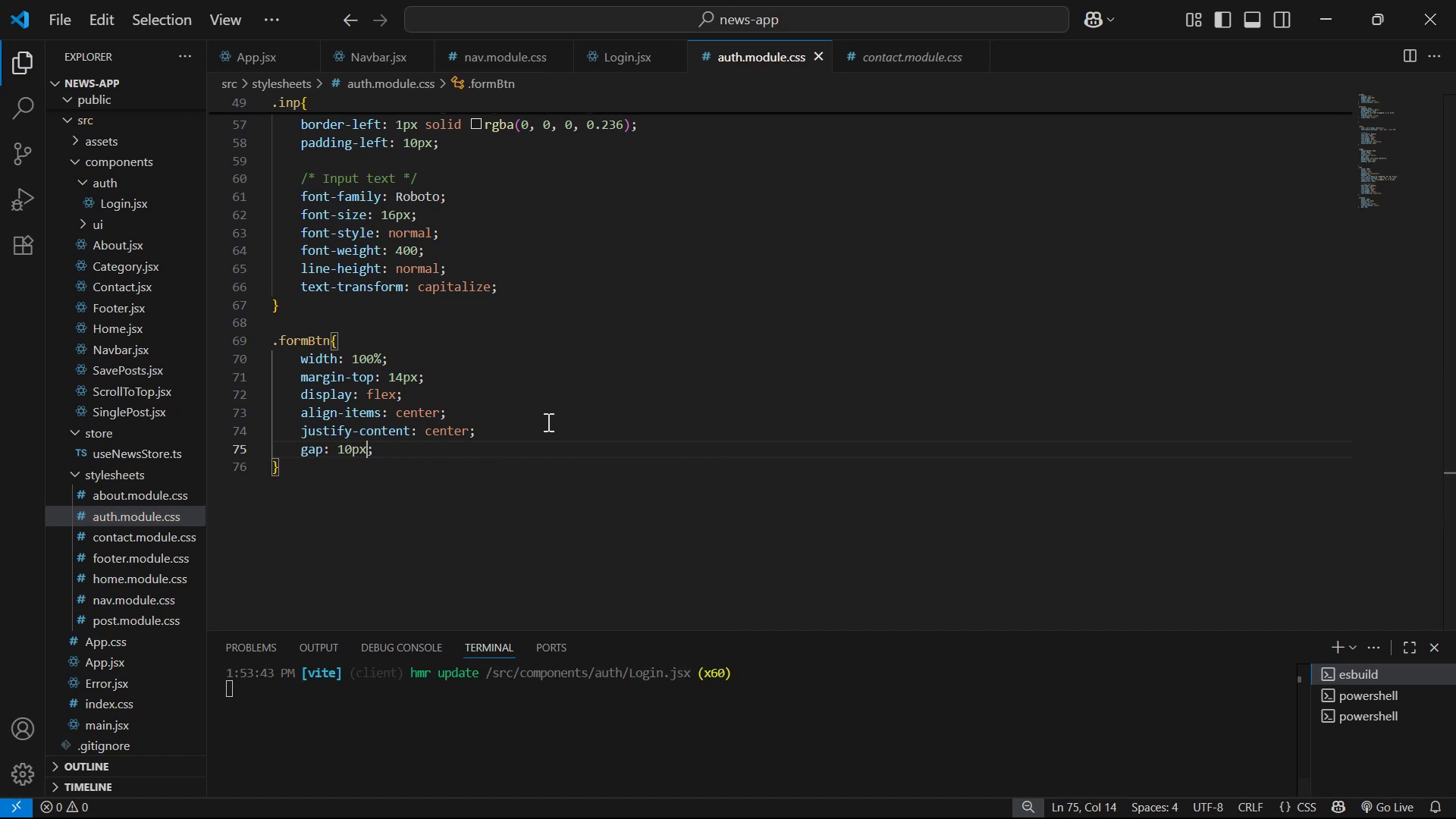 
key(Alt+Tab)
 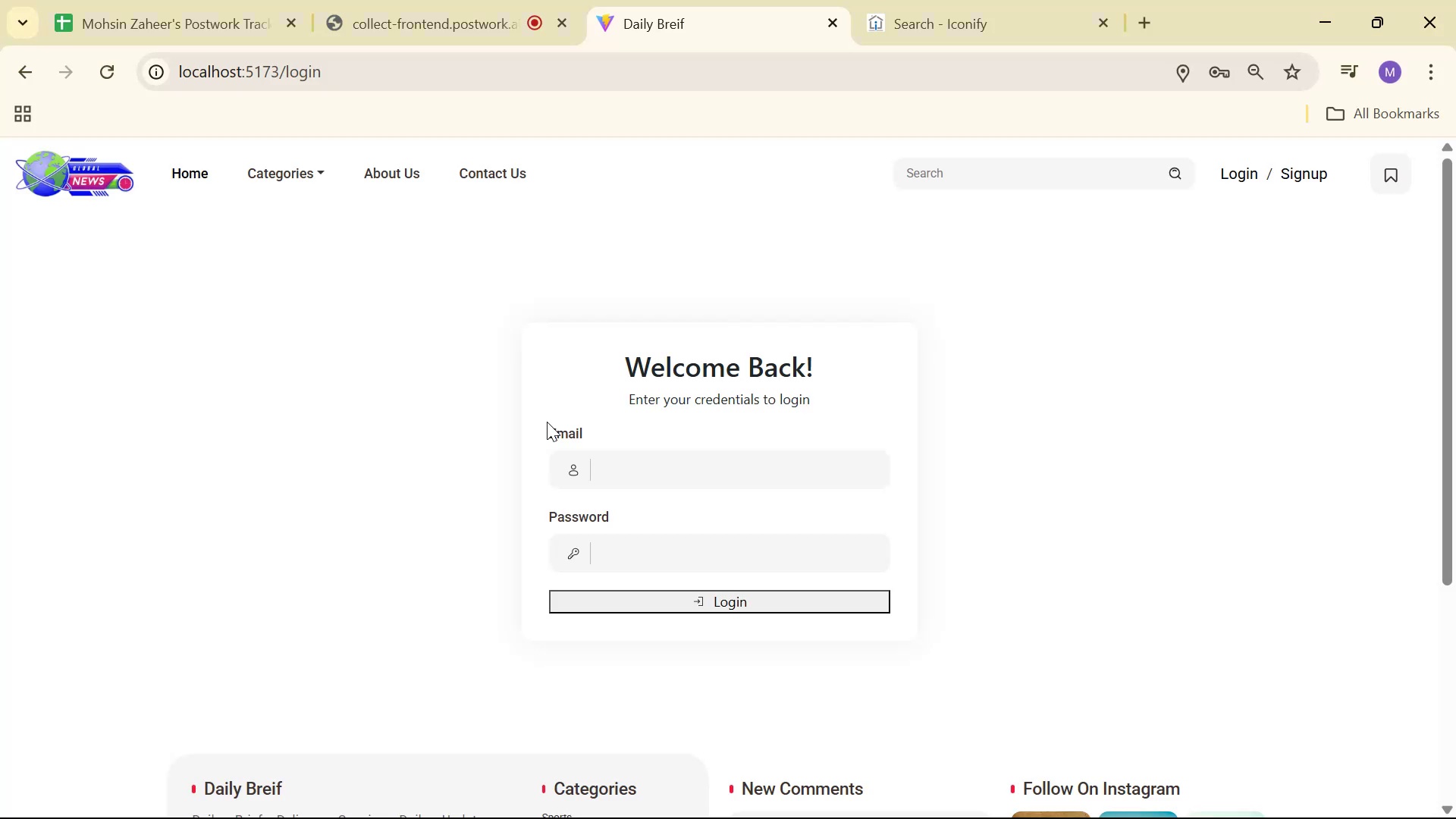 
key(Alt+AltLeft)
 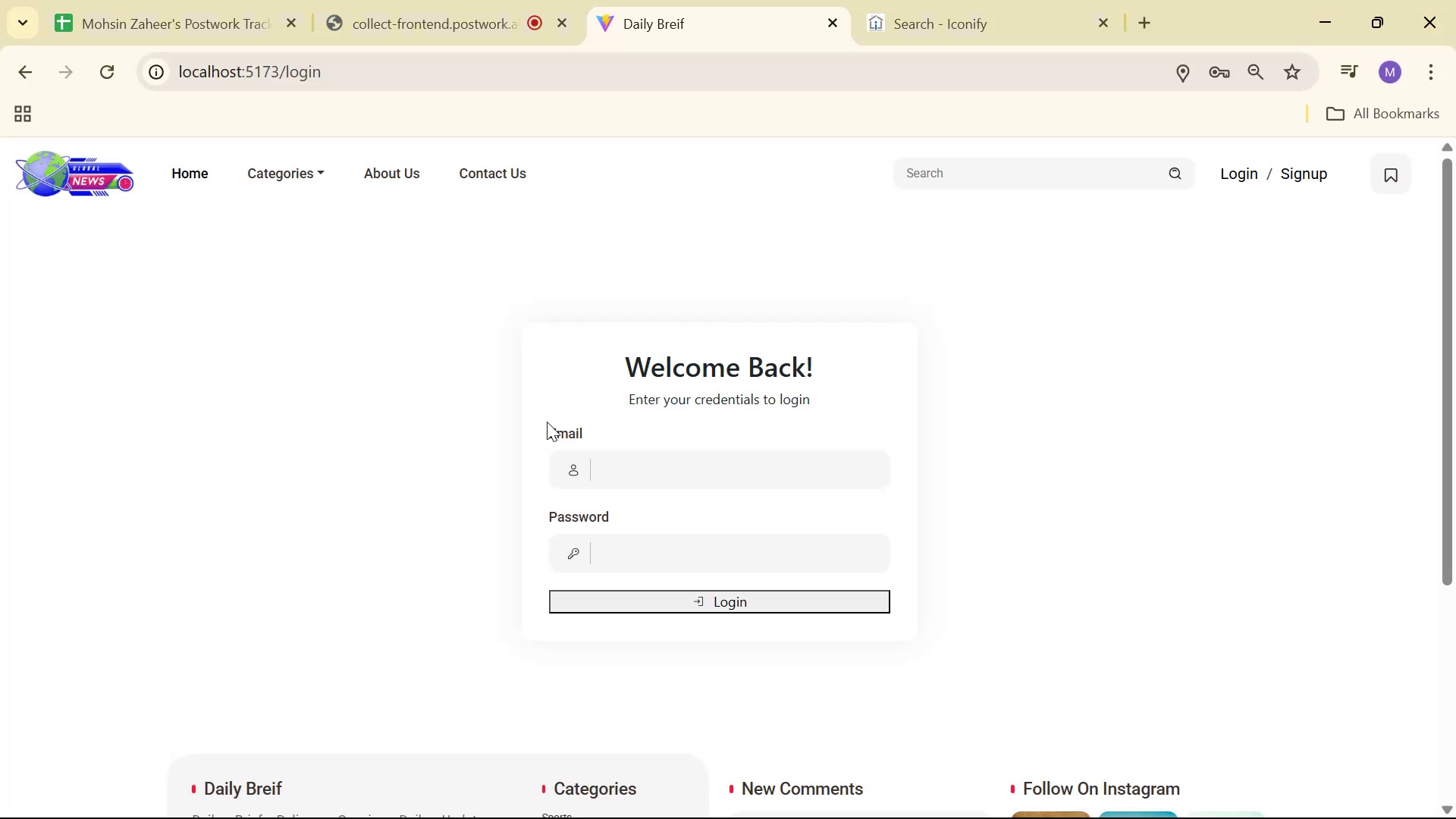 
key(Alt+Tab)
 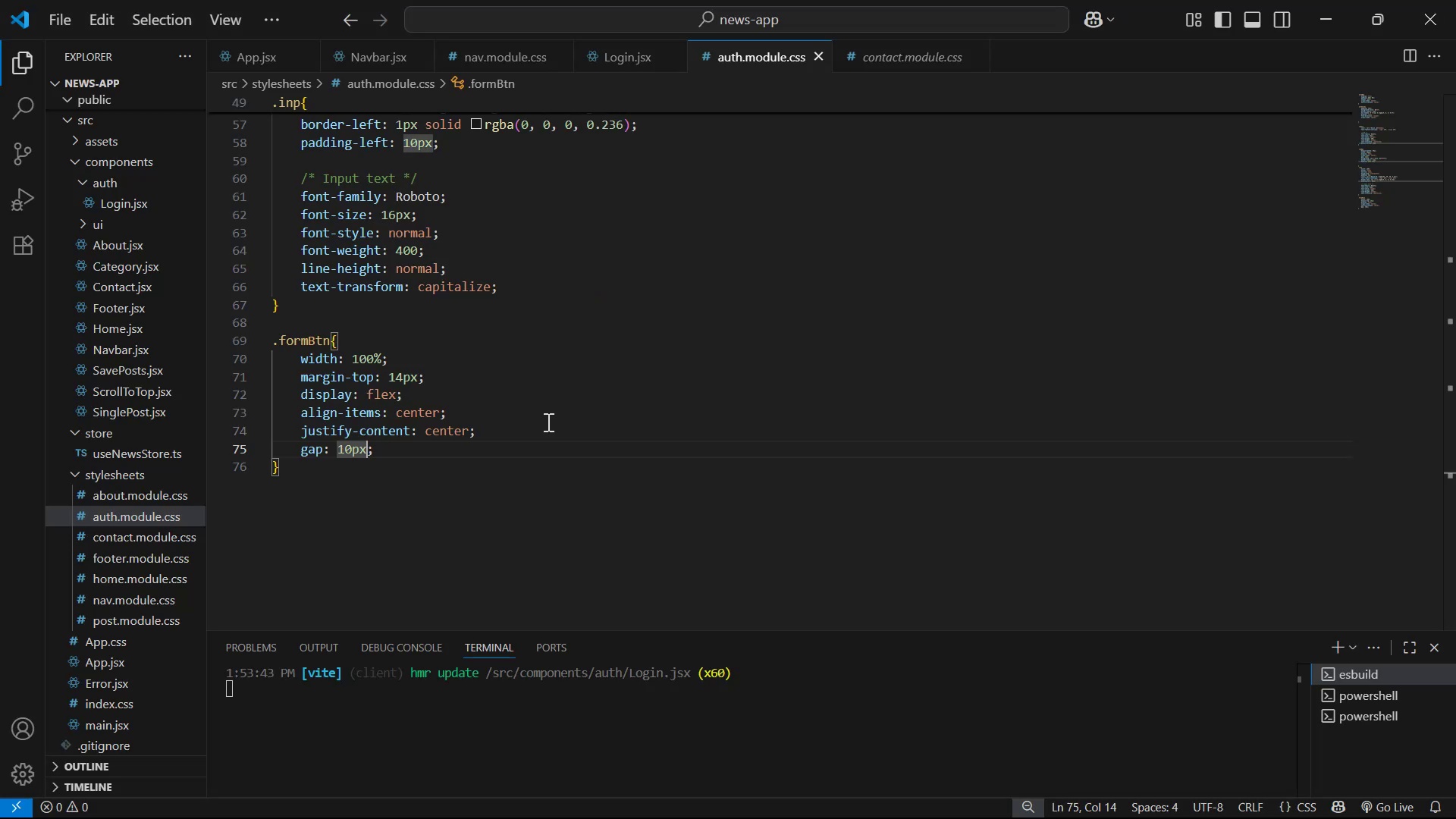 
key(ArrowRight)
 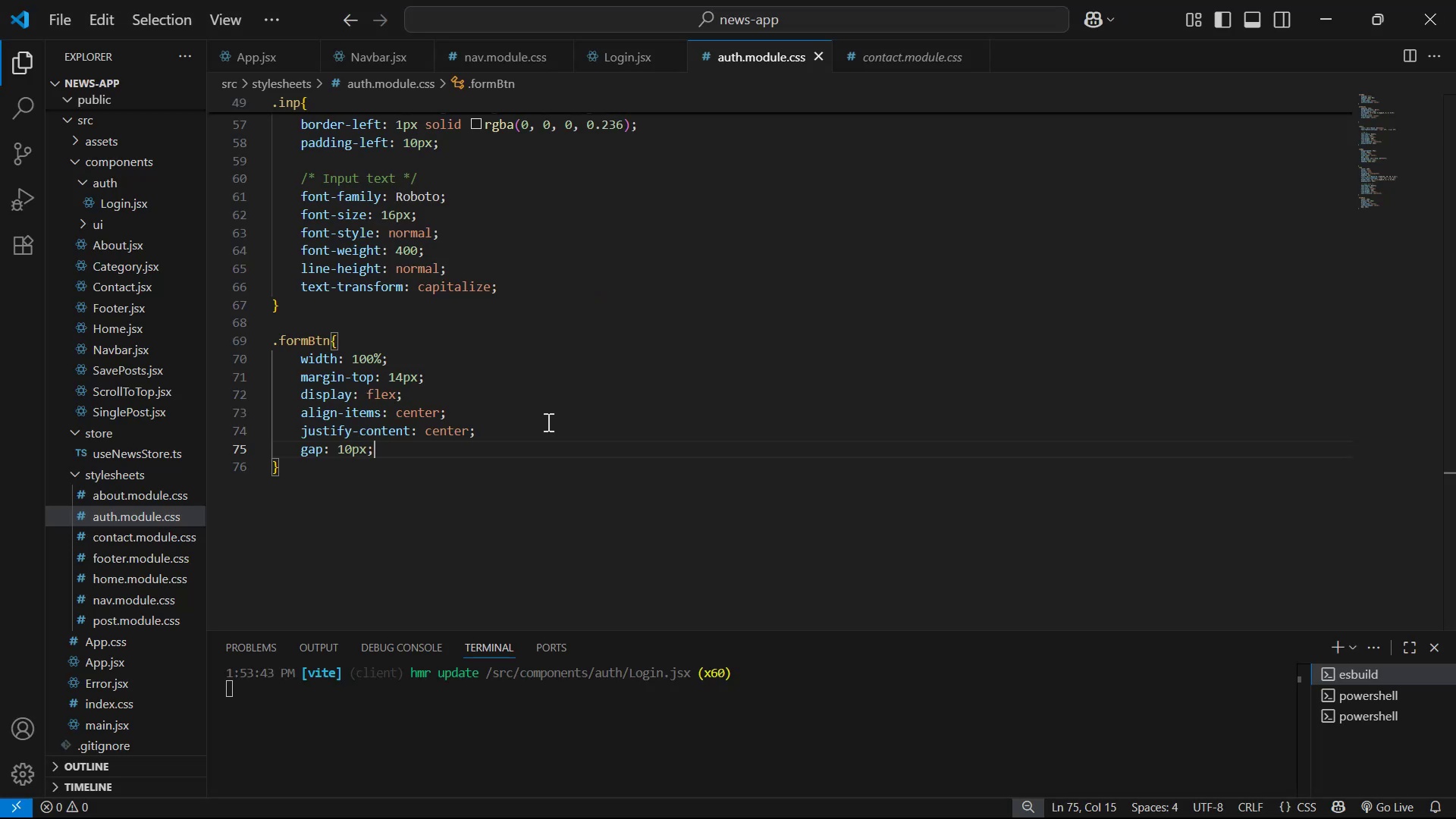 
key(Enter)
 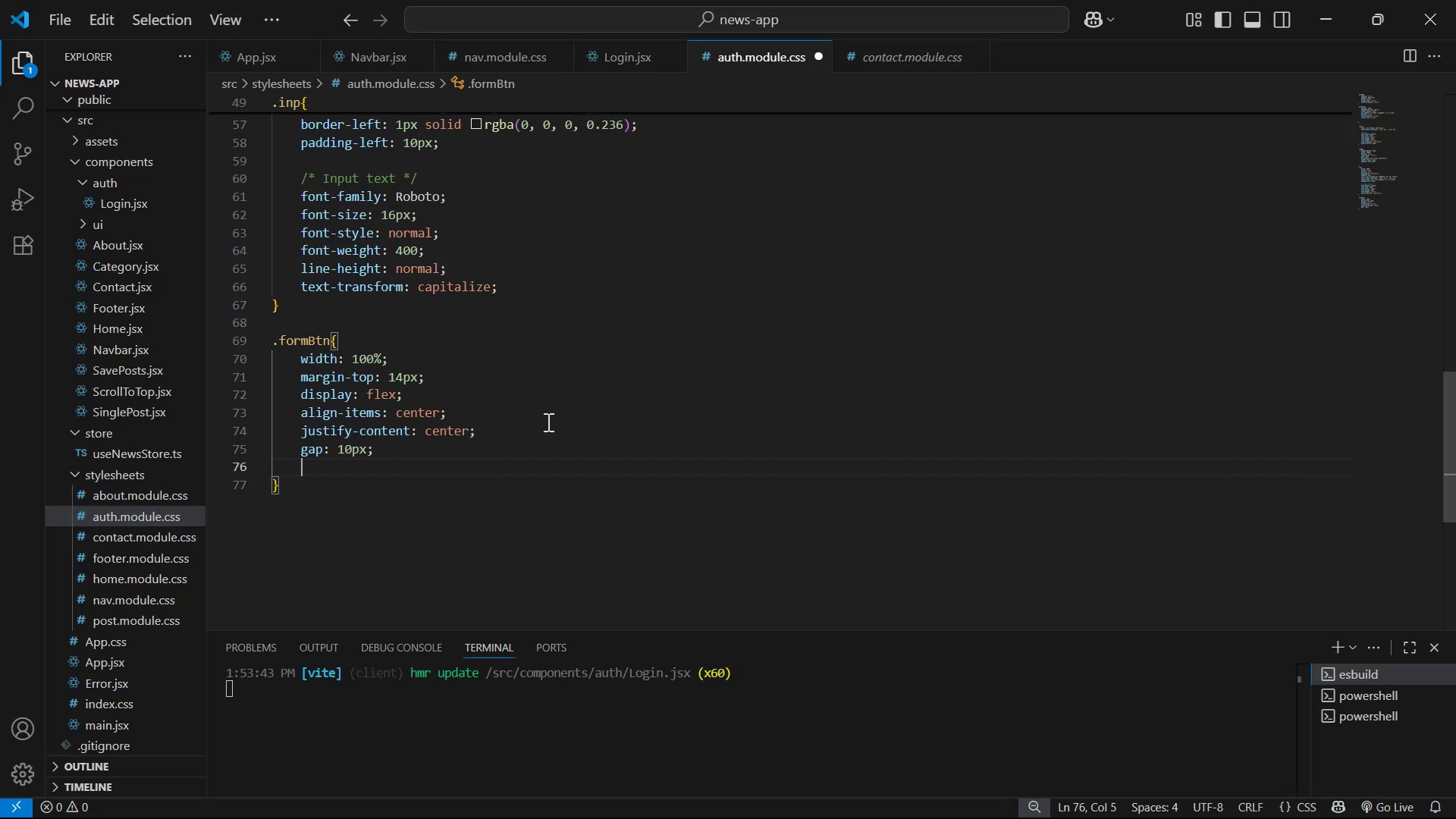 
key(Alt+AltLeft)
 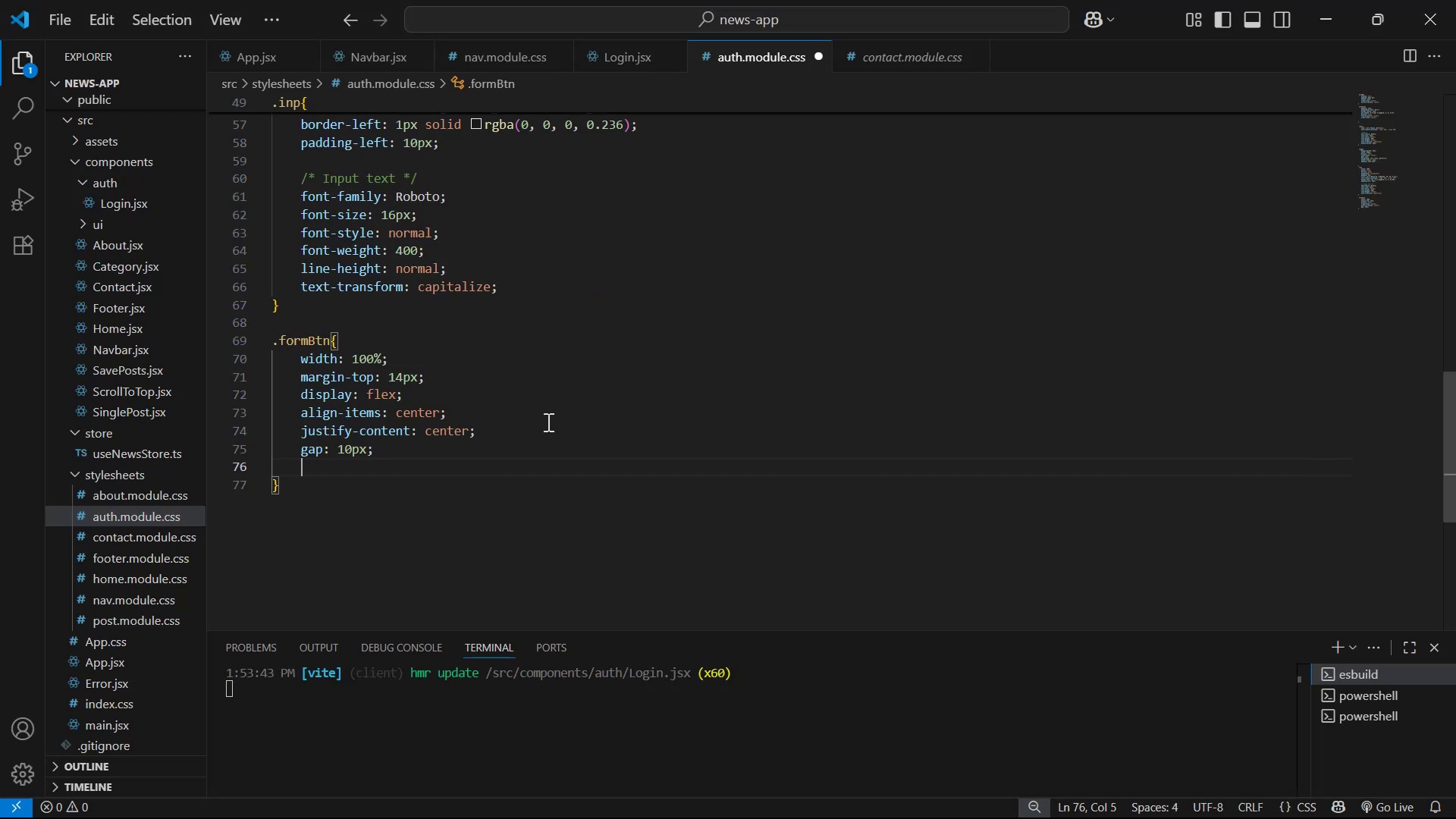 
key(Alt+Tab)
 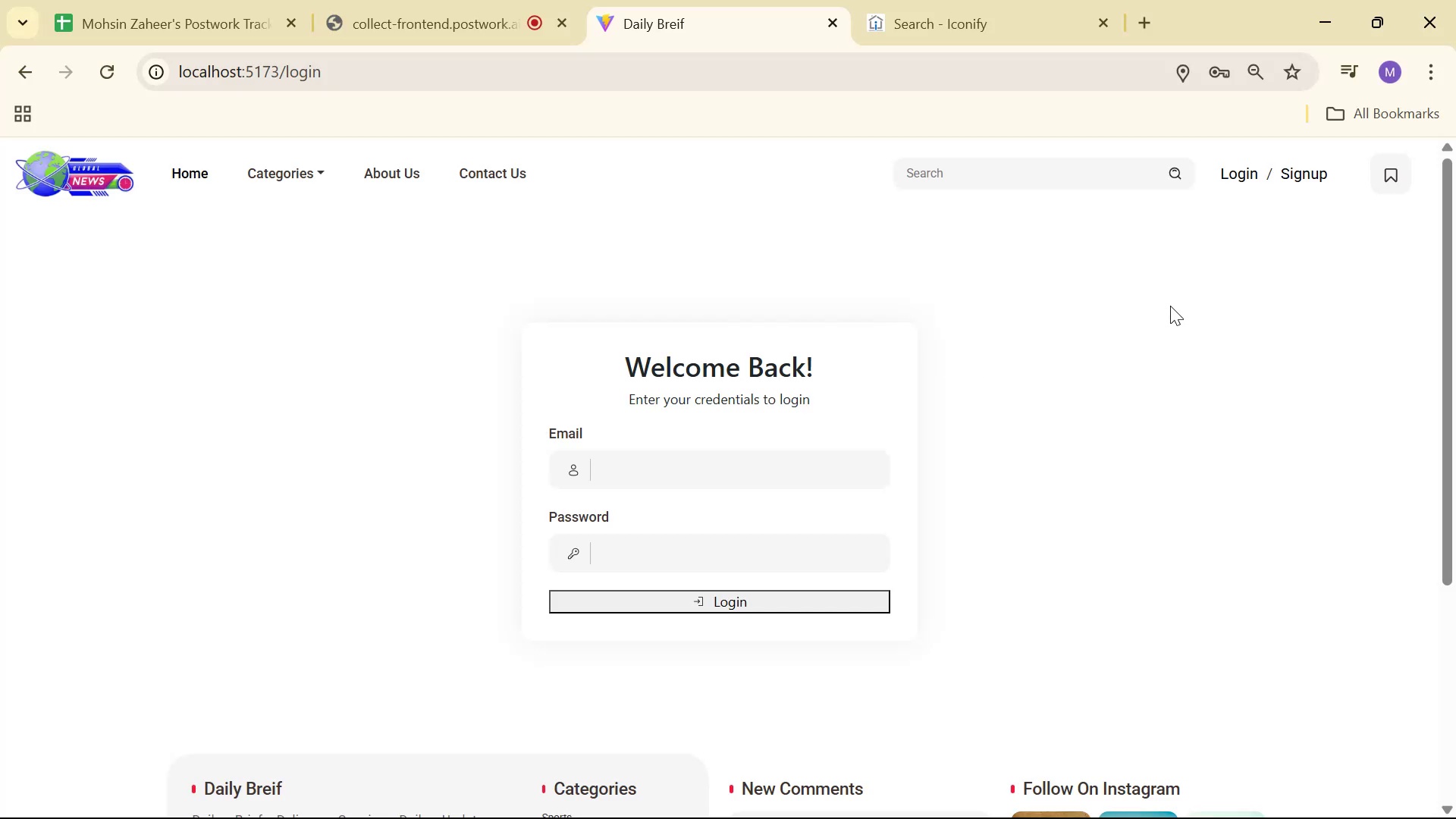 
key(Alt+AltLeft)
 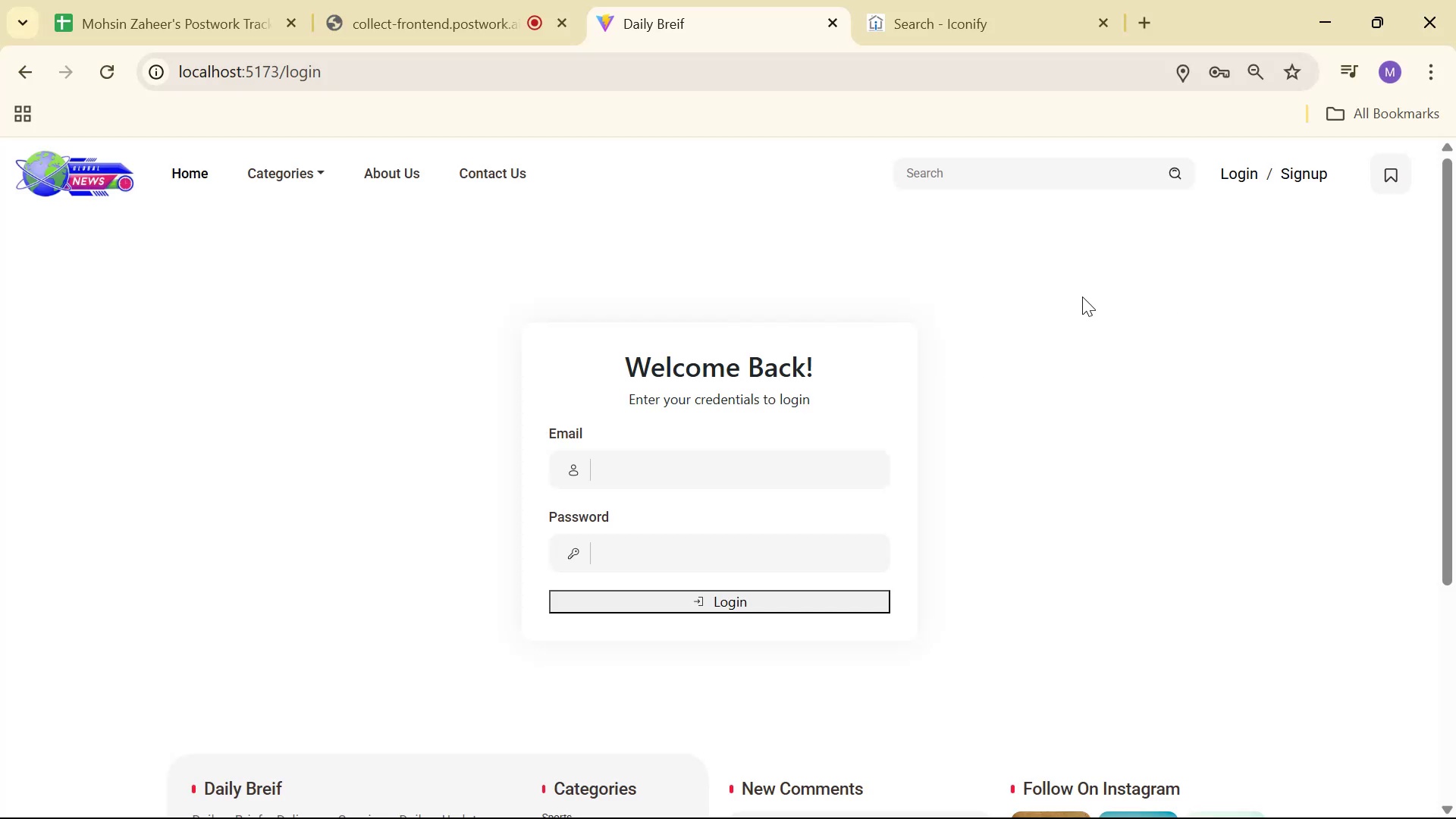 
key(Tab)
type(oy)
key(Backspace)
type(ut)
 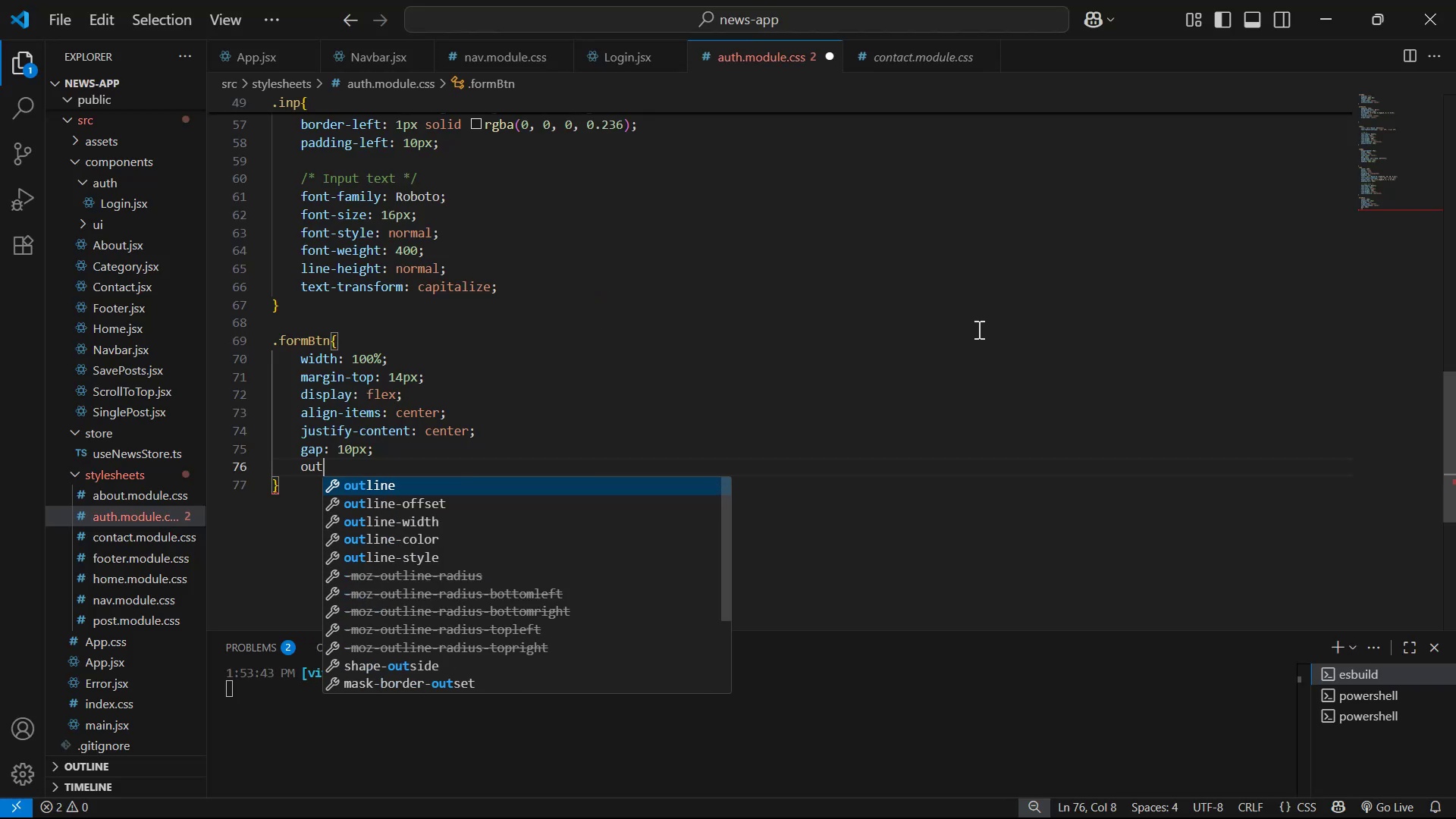 
key(Enter)
 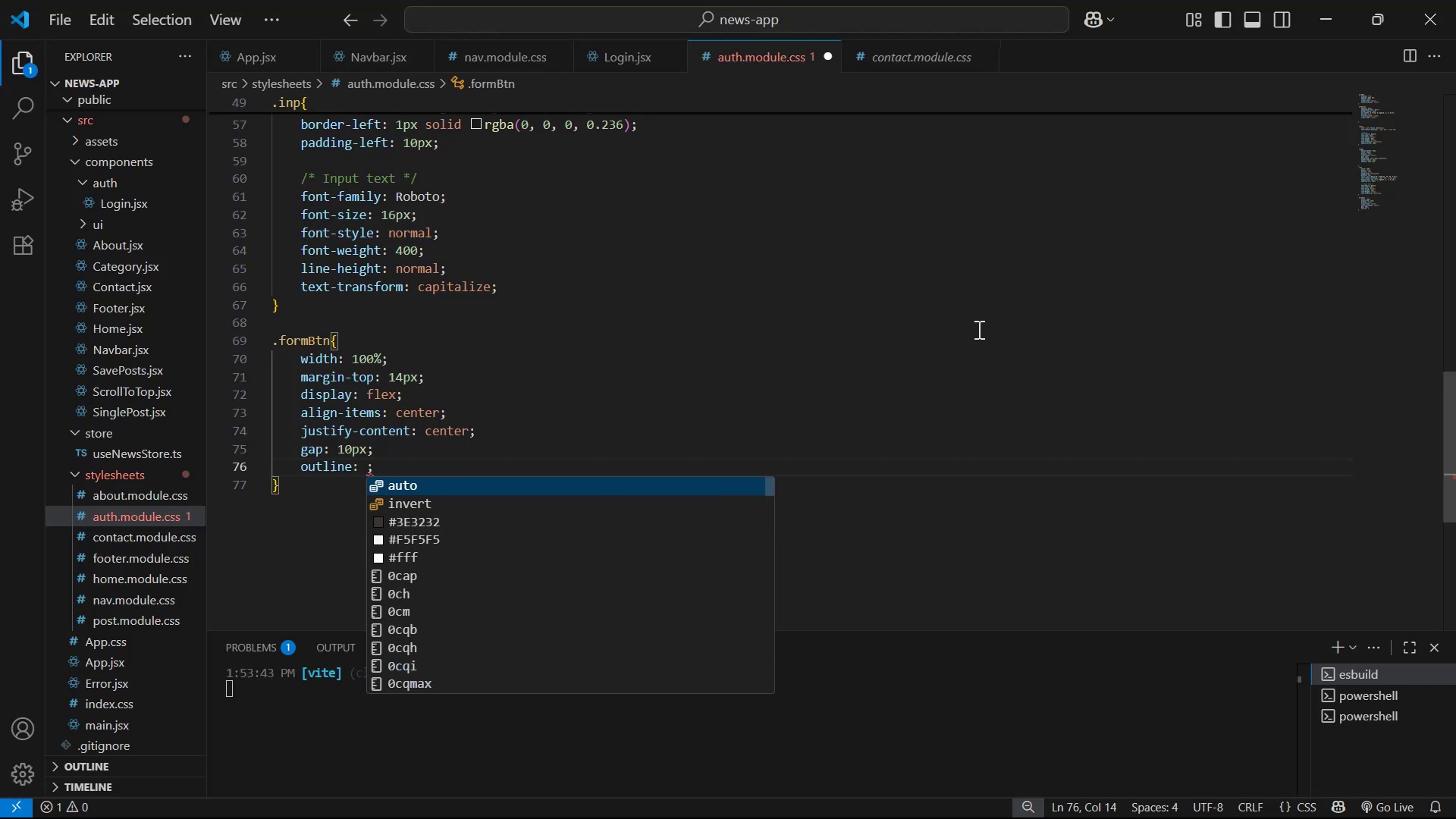 
type(np)
key(Backspace)
type(o)
 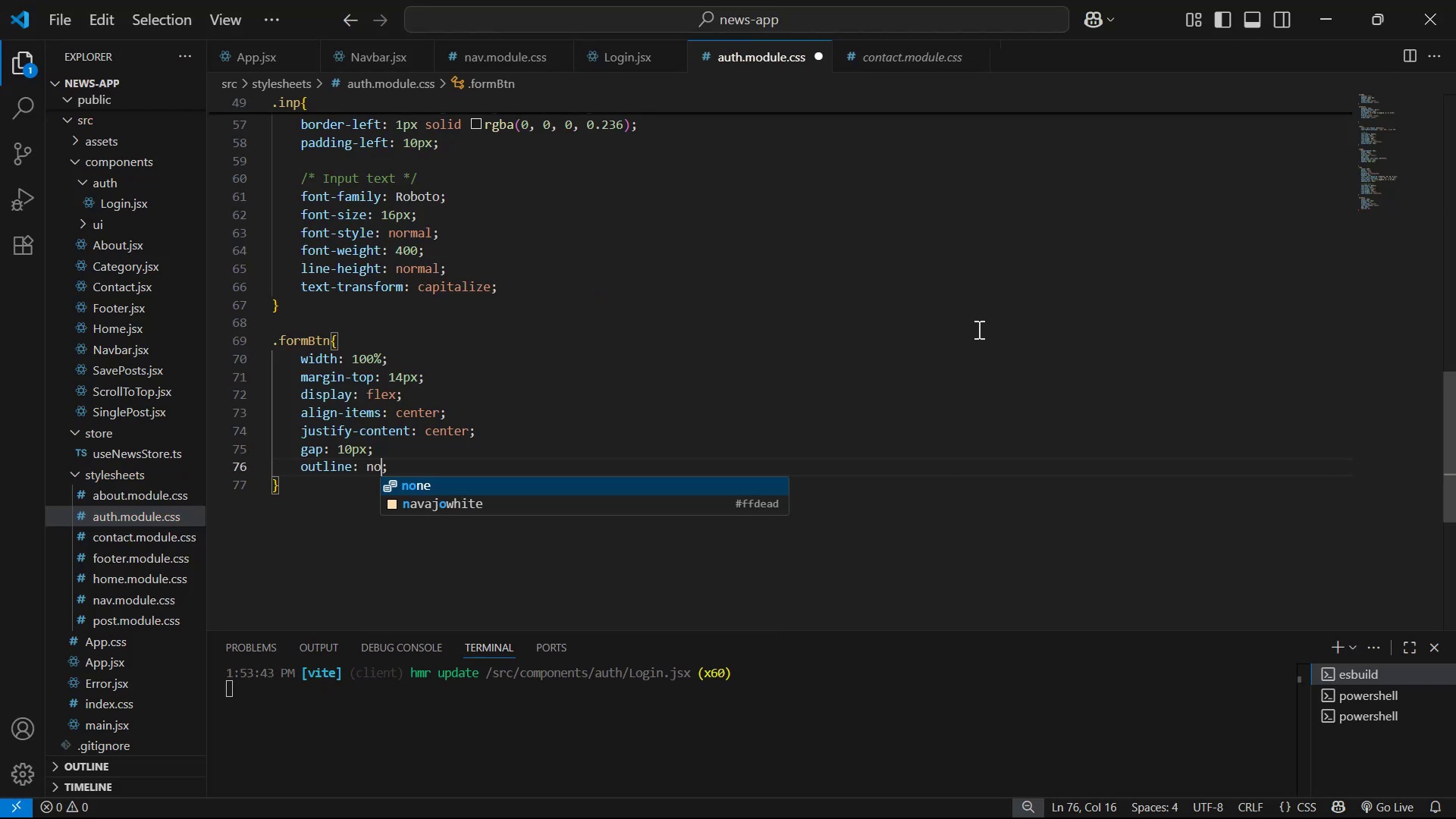 
key(Enter)
 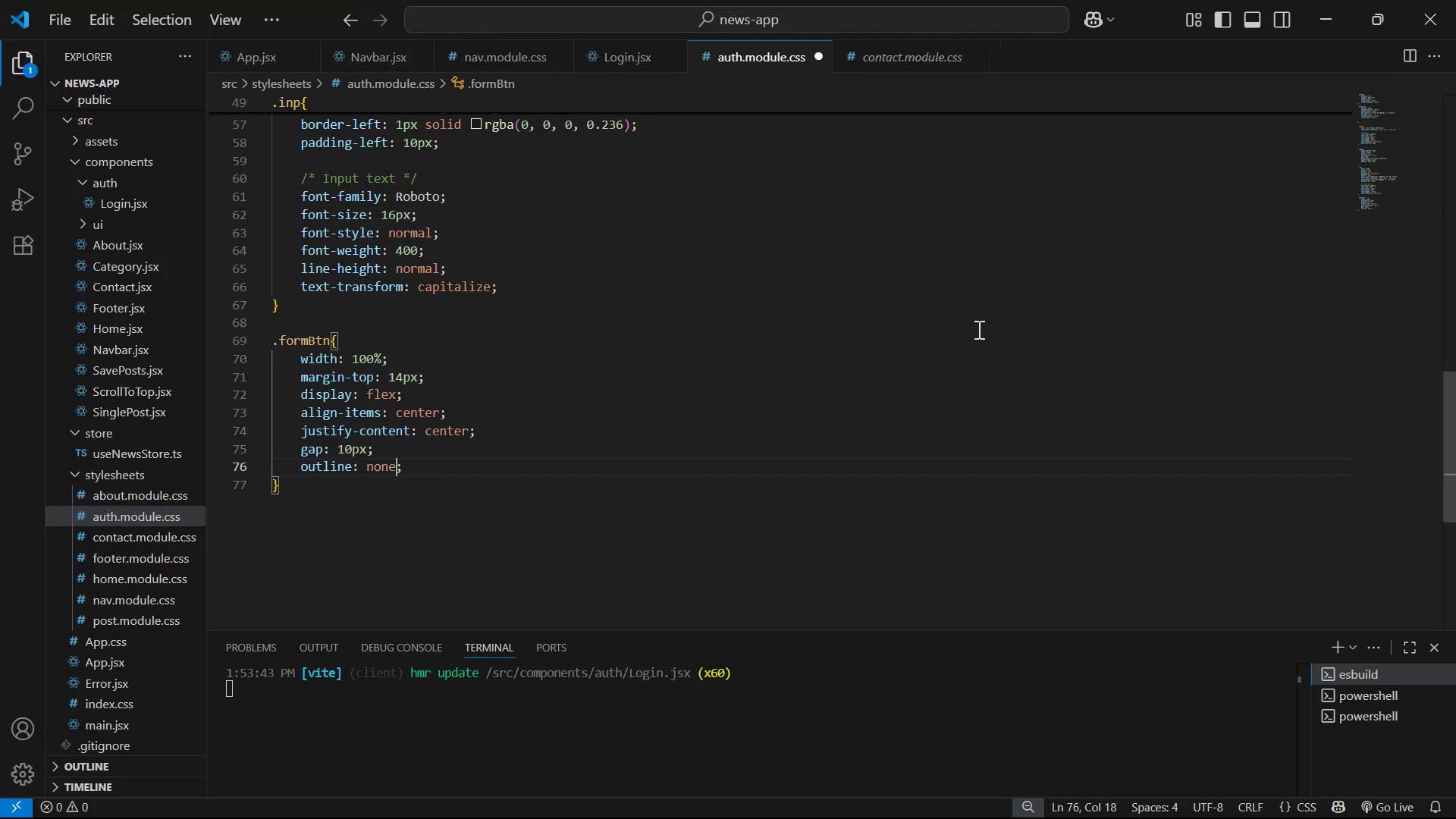 
key(ArrowRight)
 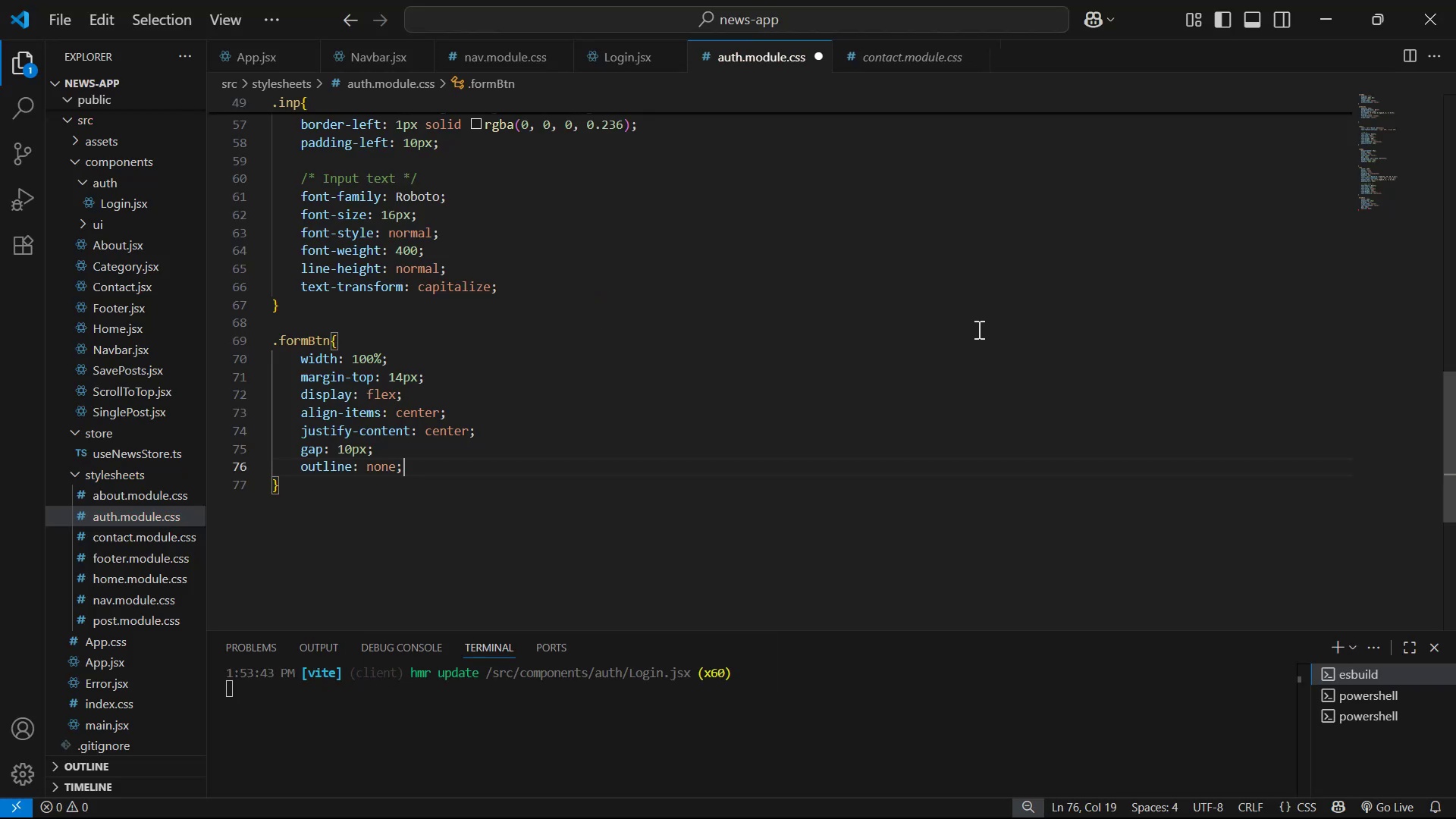 
key(Enter)
 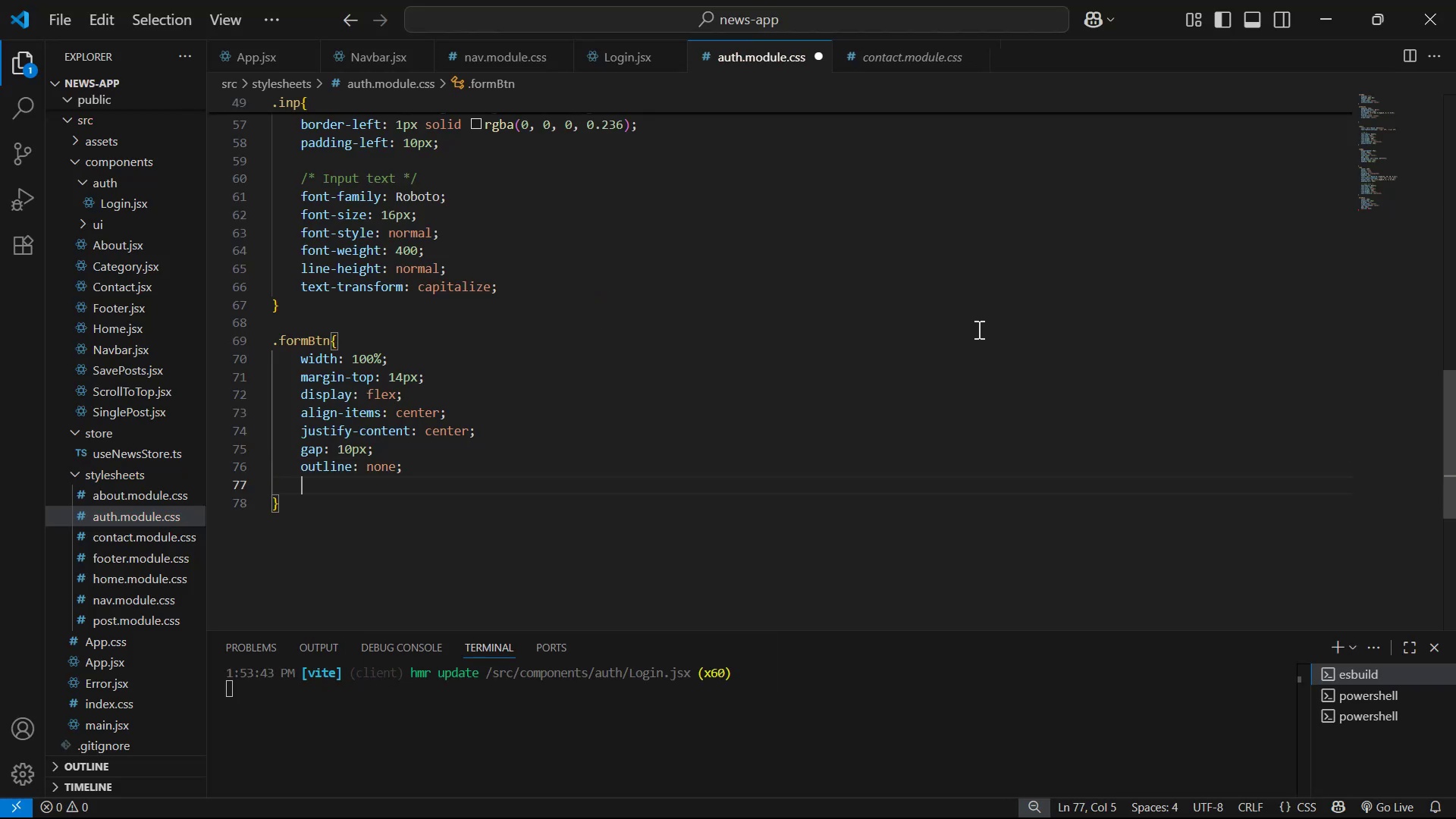 
type(bo)
 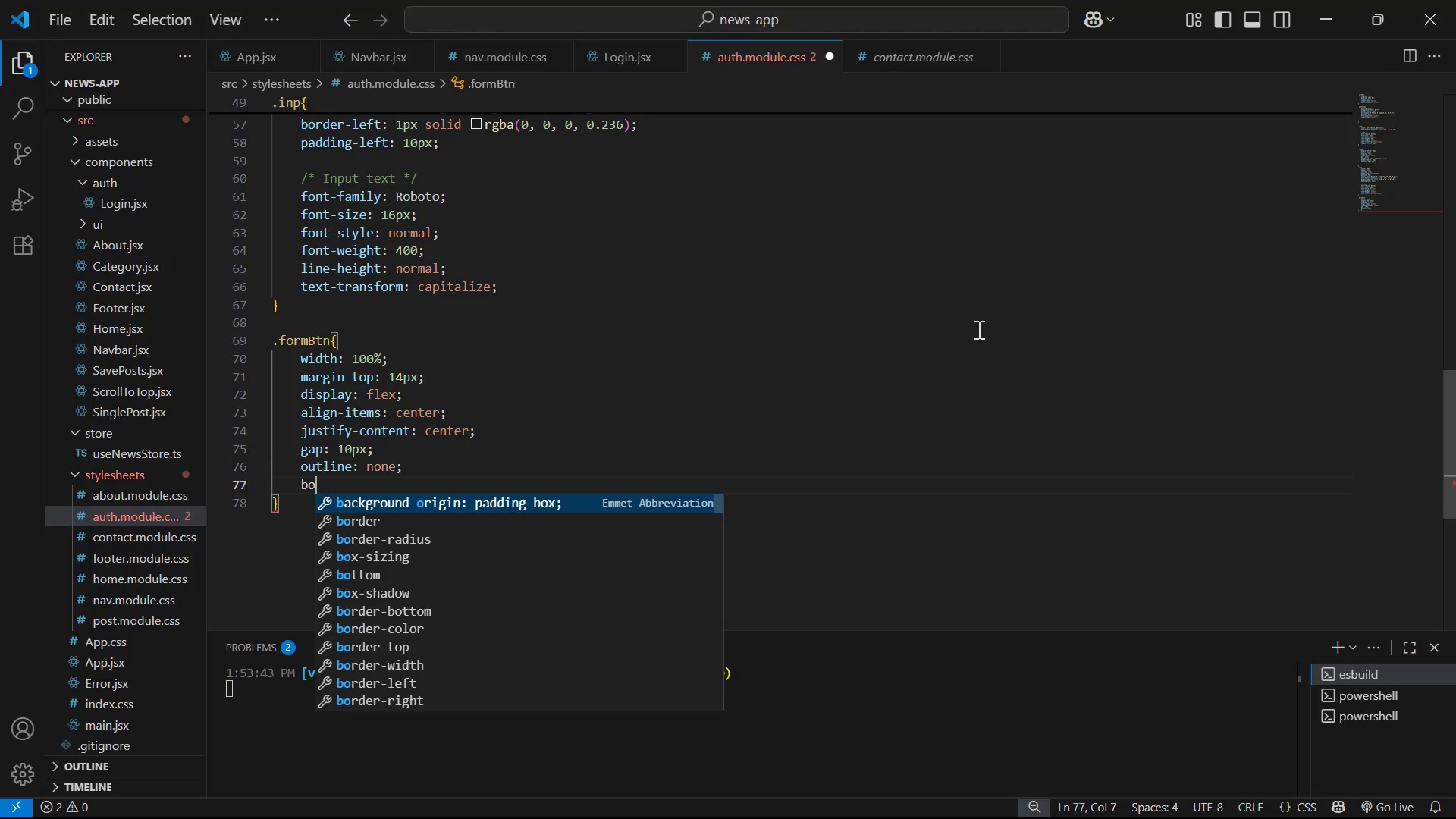 
key(ArrowDown)
 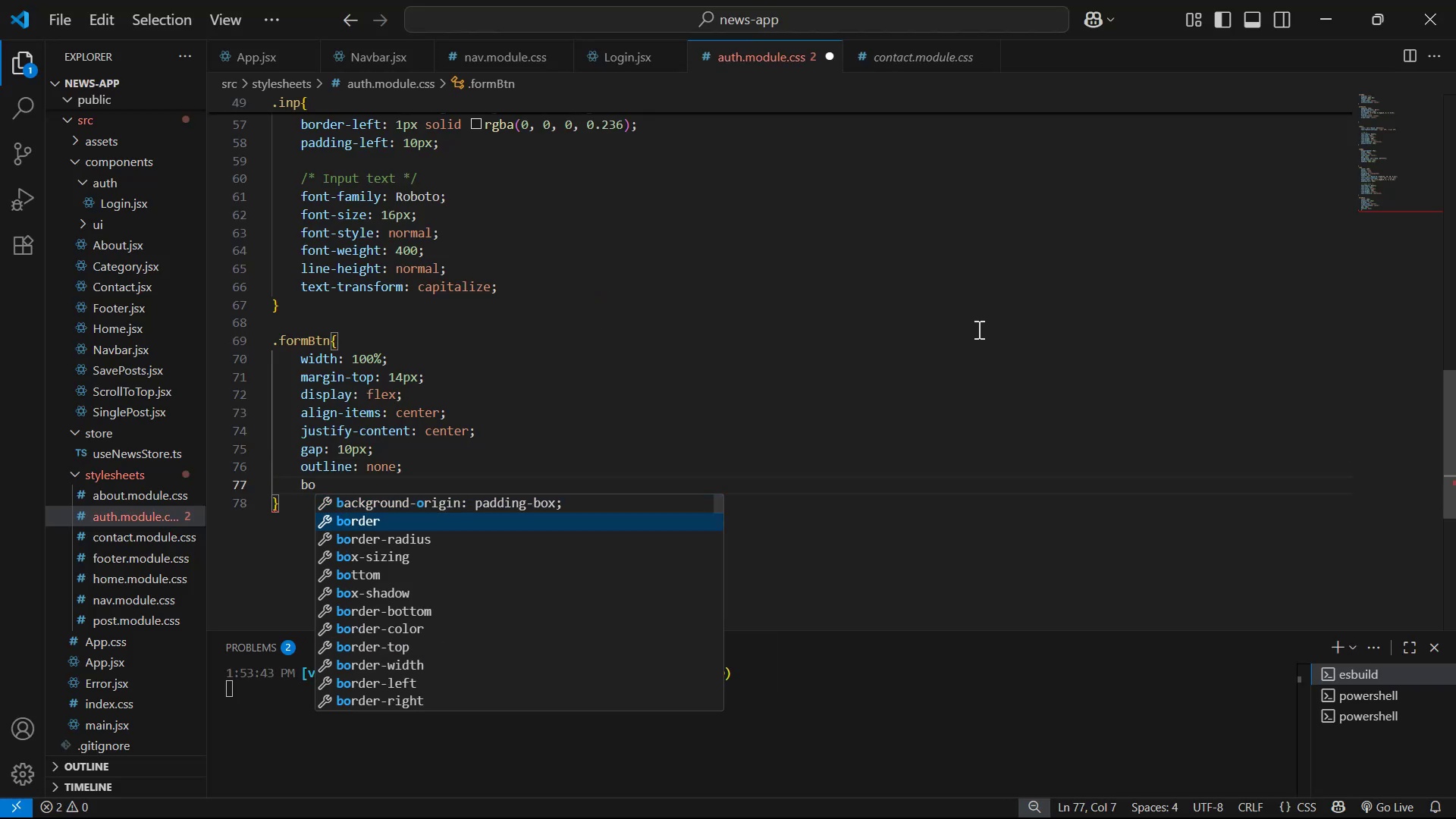 
key(Enter)
 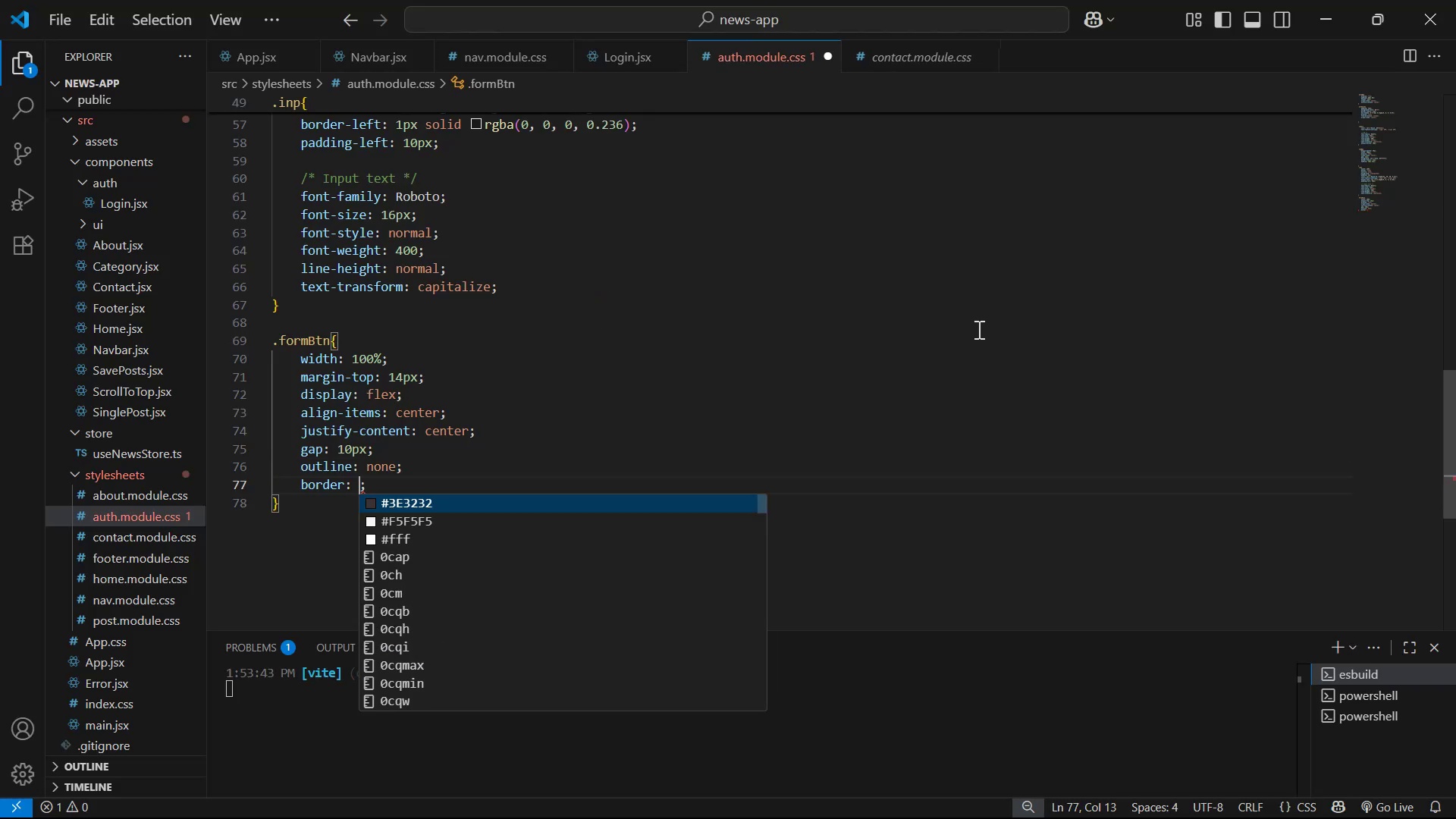 
type(no)
 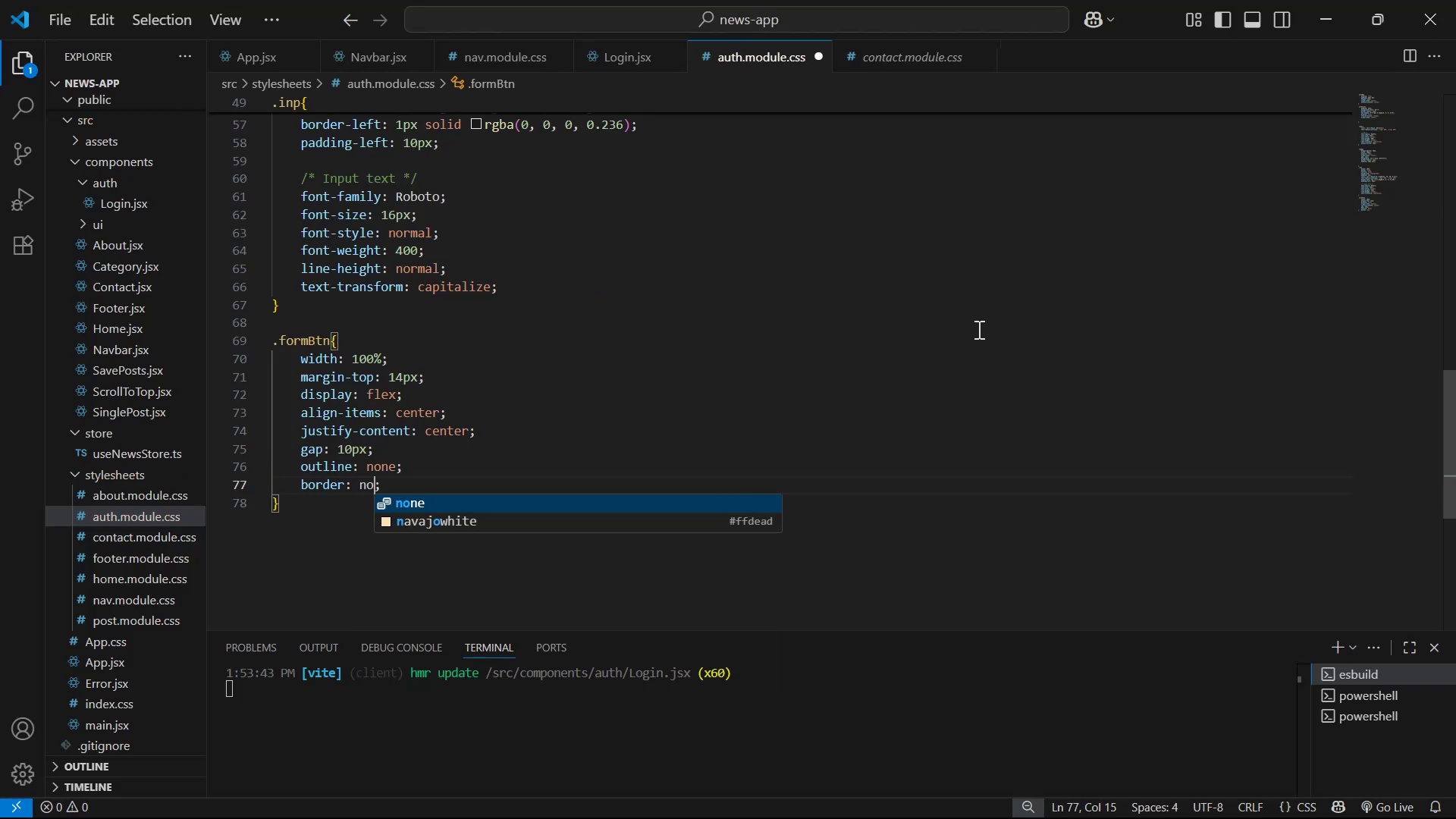 
key(Enter)
 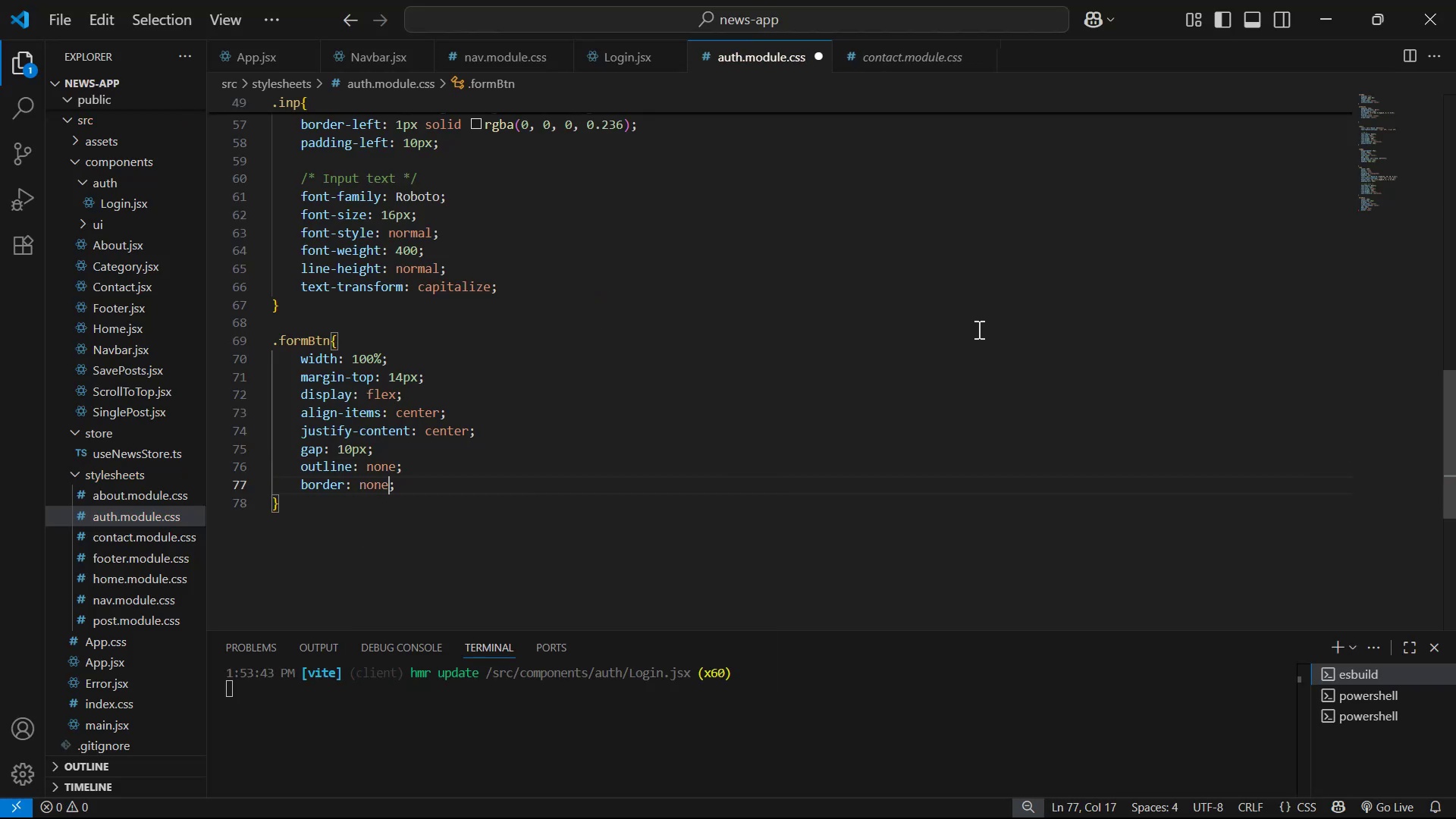 
key(ArrowRight)
 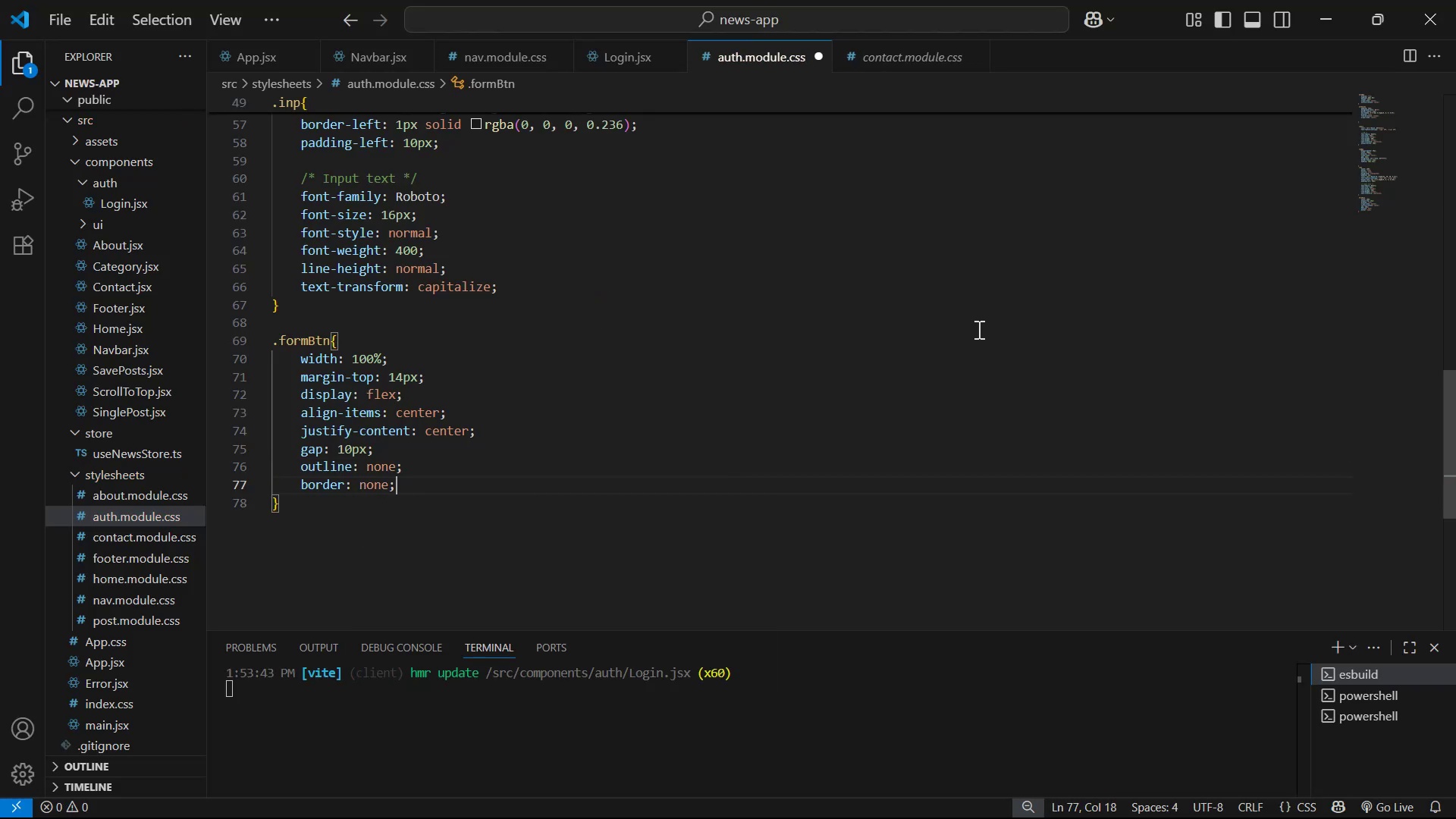 
key(Enter)
 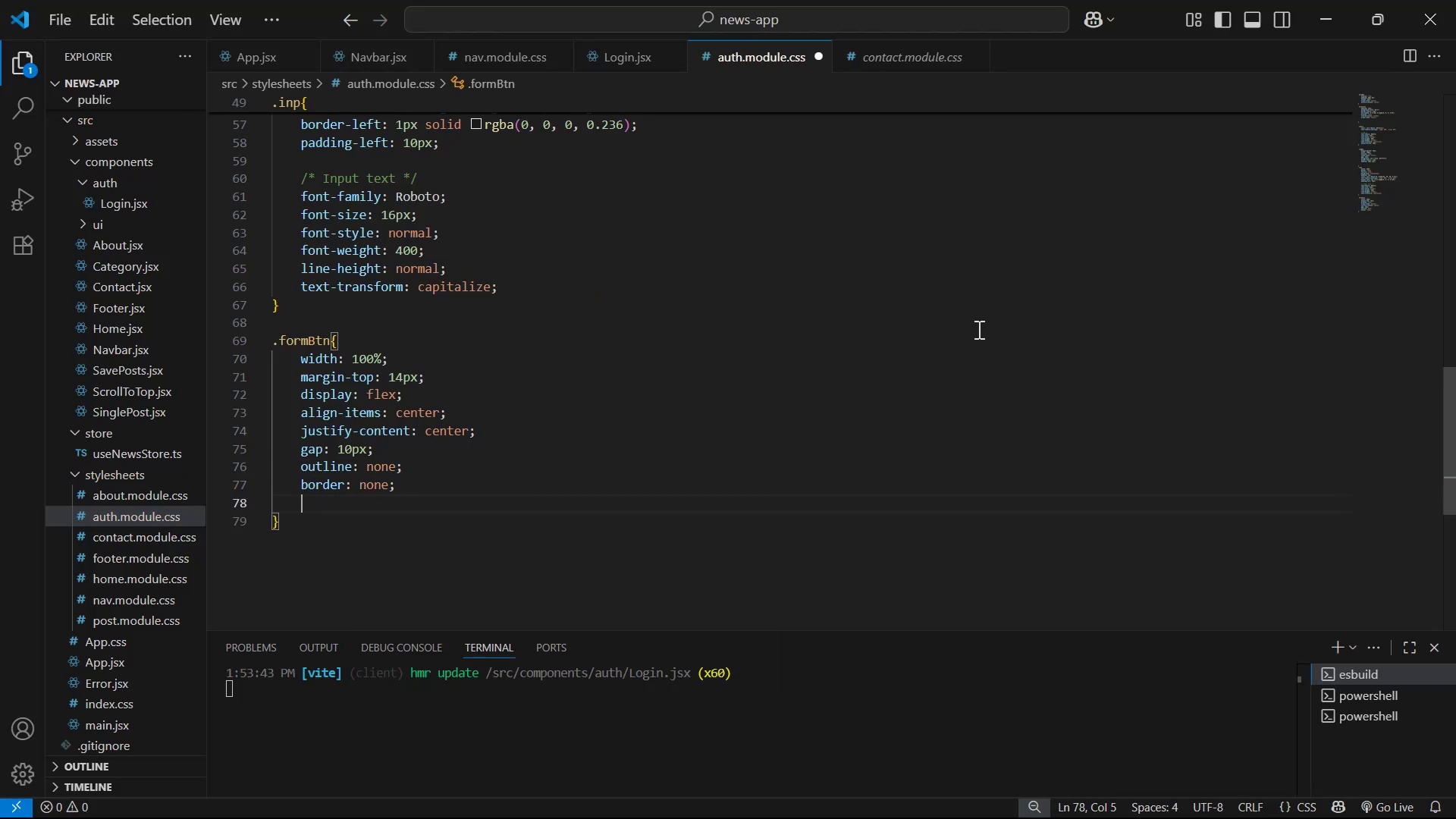 
type(n)
key(Backspace)
type(bor)
 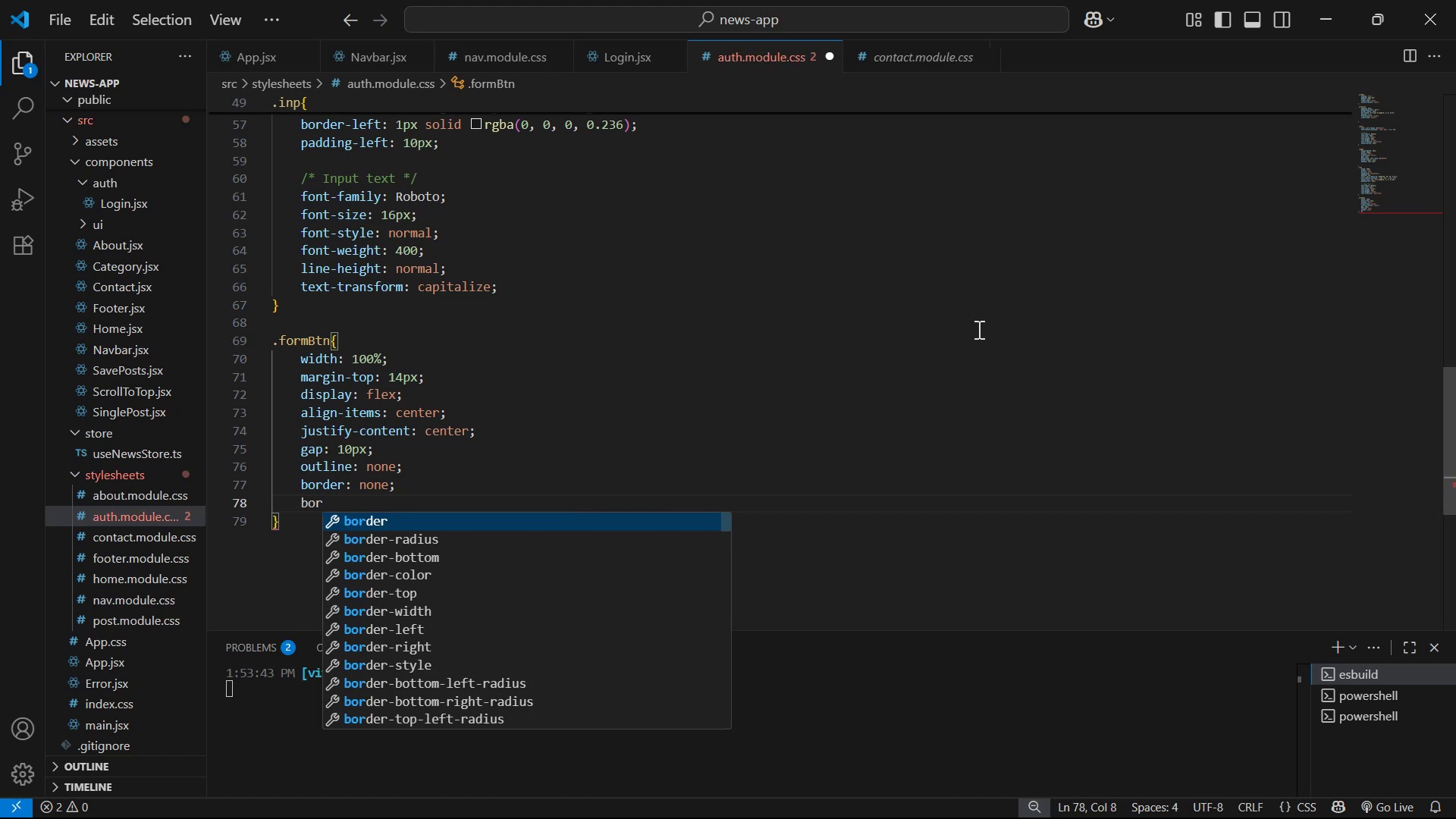 
key(Enter)
 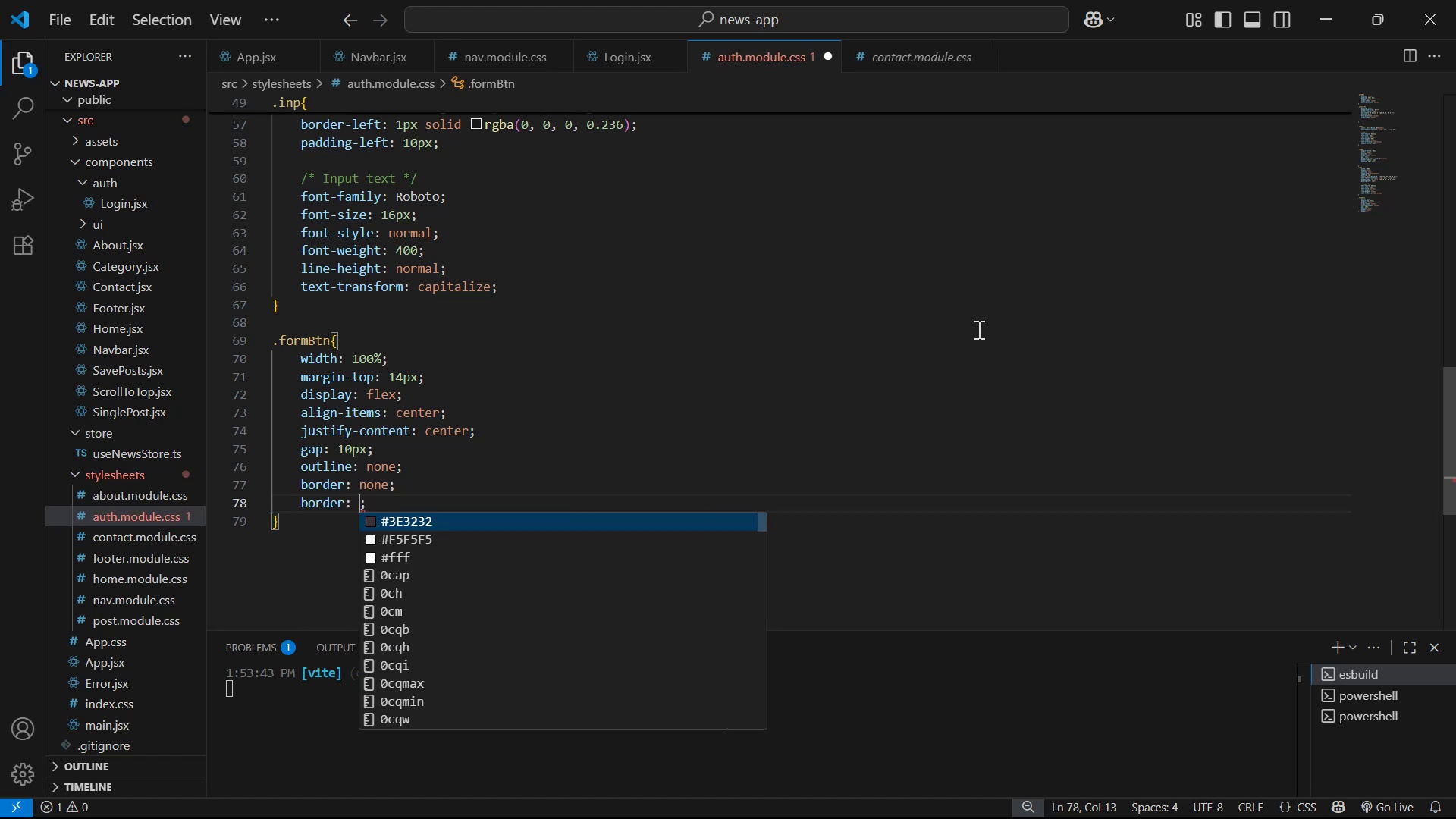 
type(ra)
key(Backspace)
key(Backspace)
key(Backspace)
key(Backspace)
 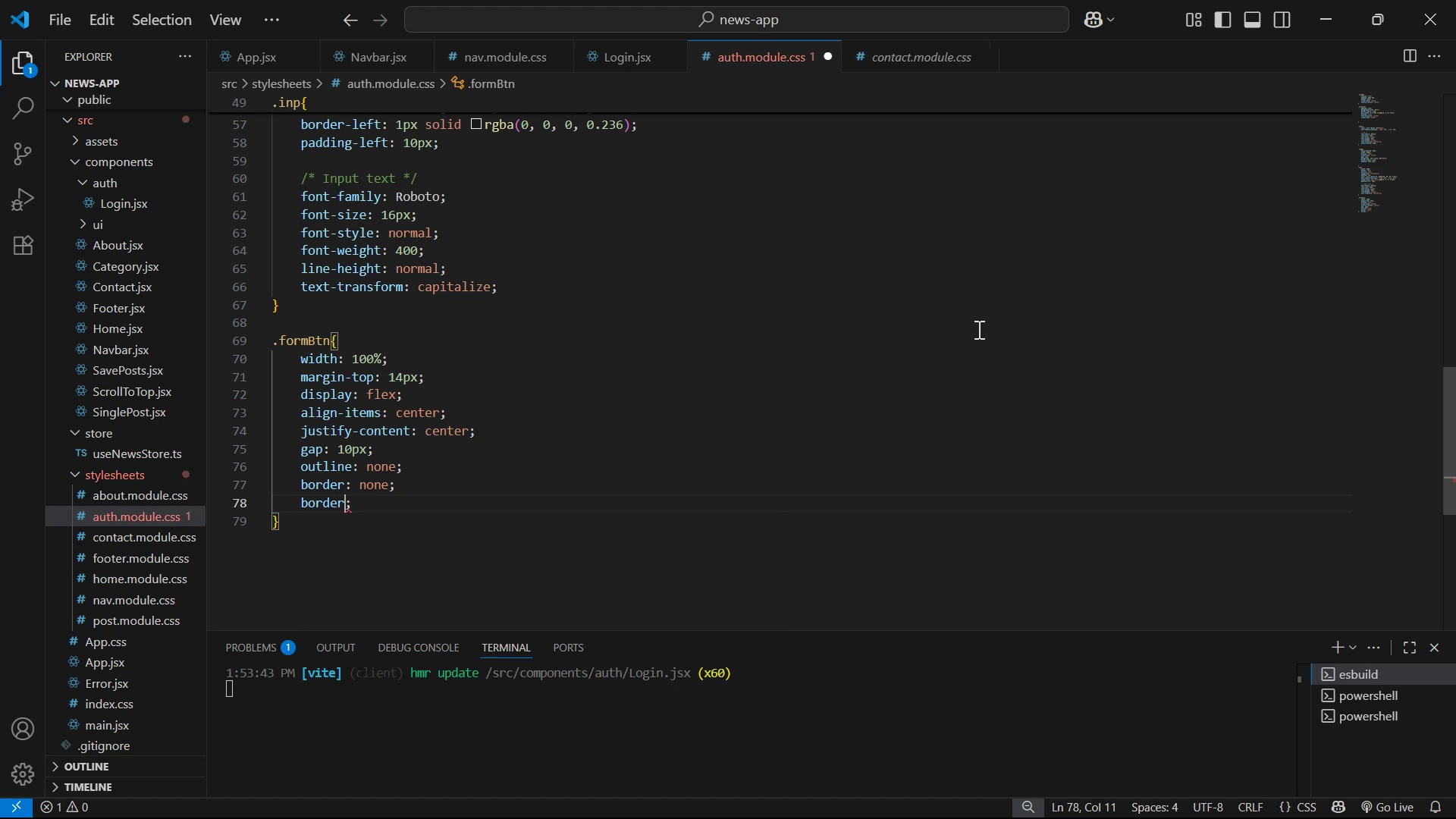 
key(ArrowRight)
 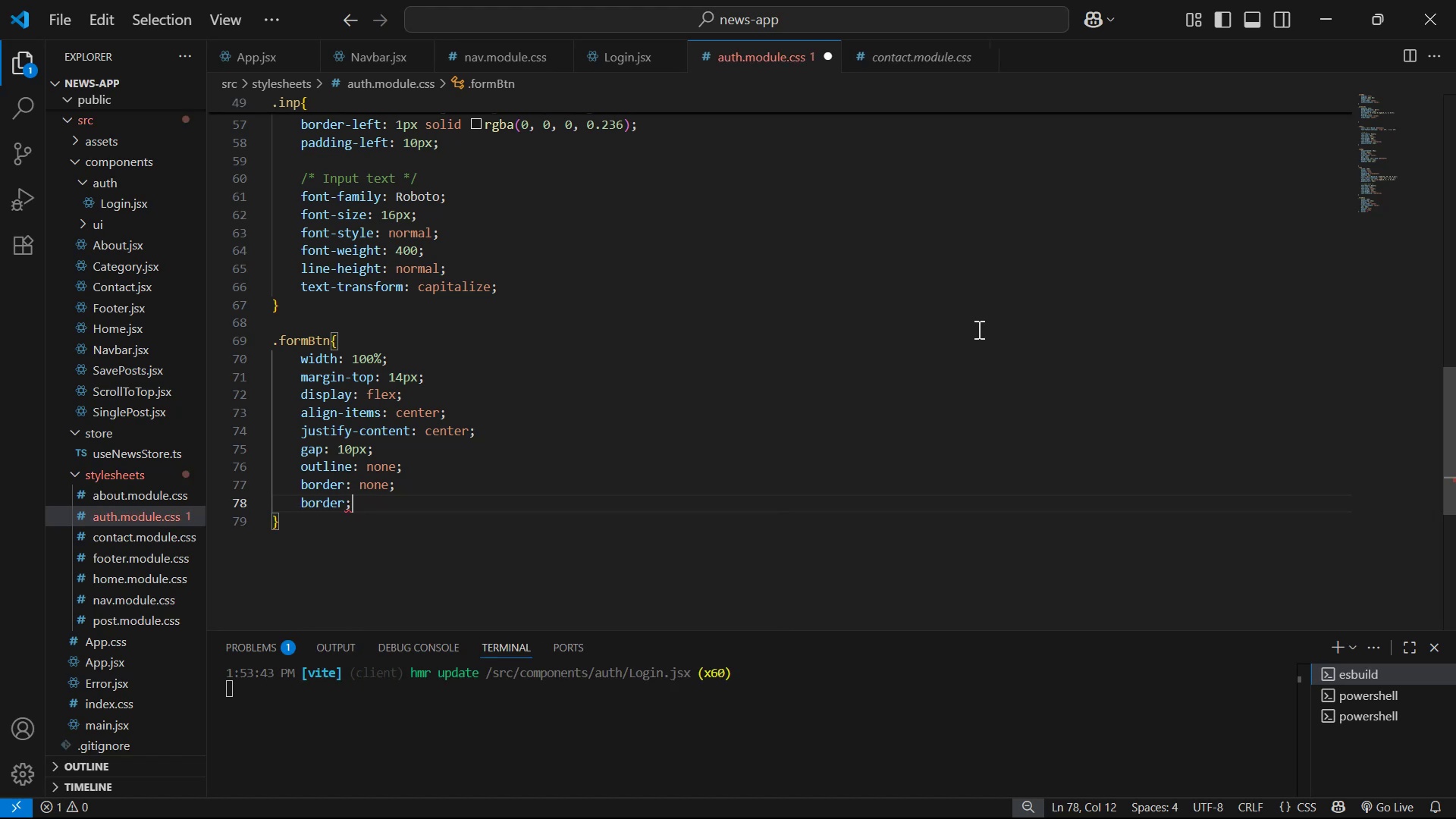 
key(Backspace)
 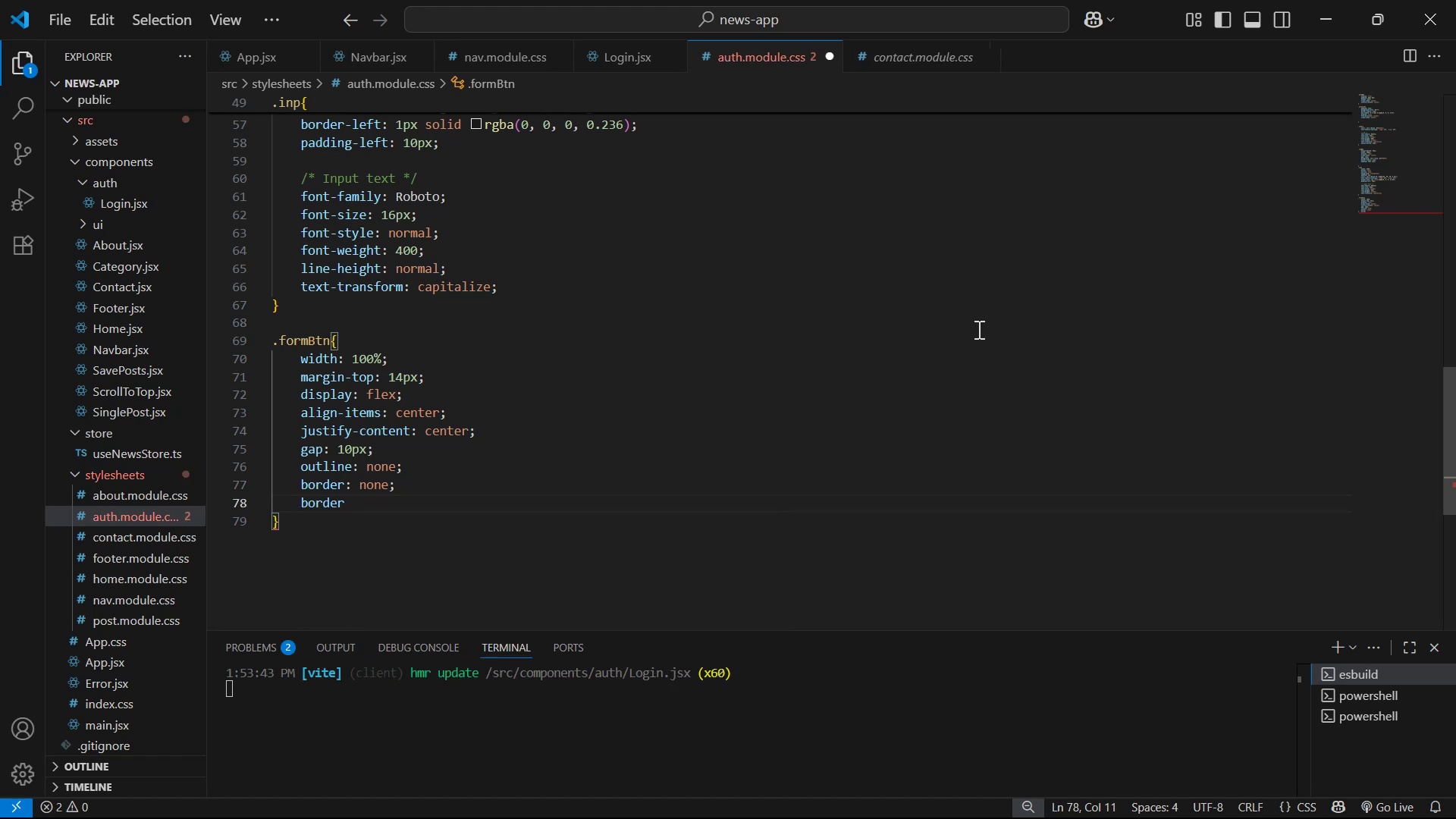 
key(Minus)
 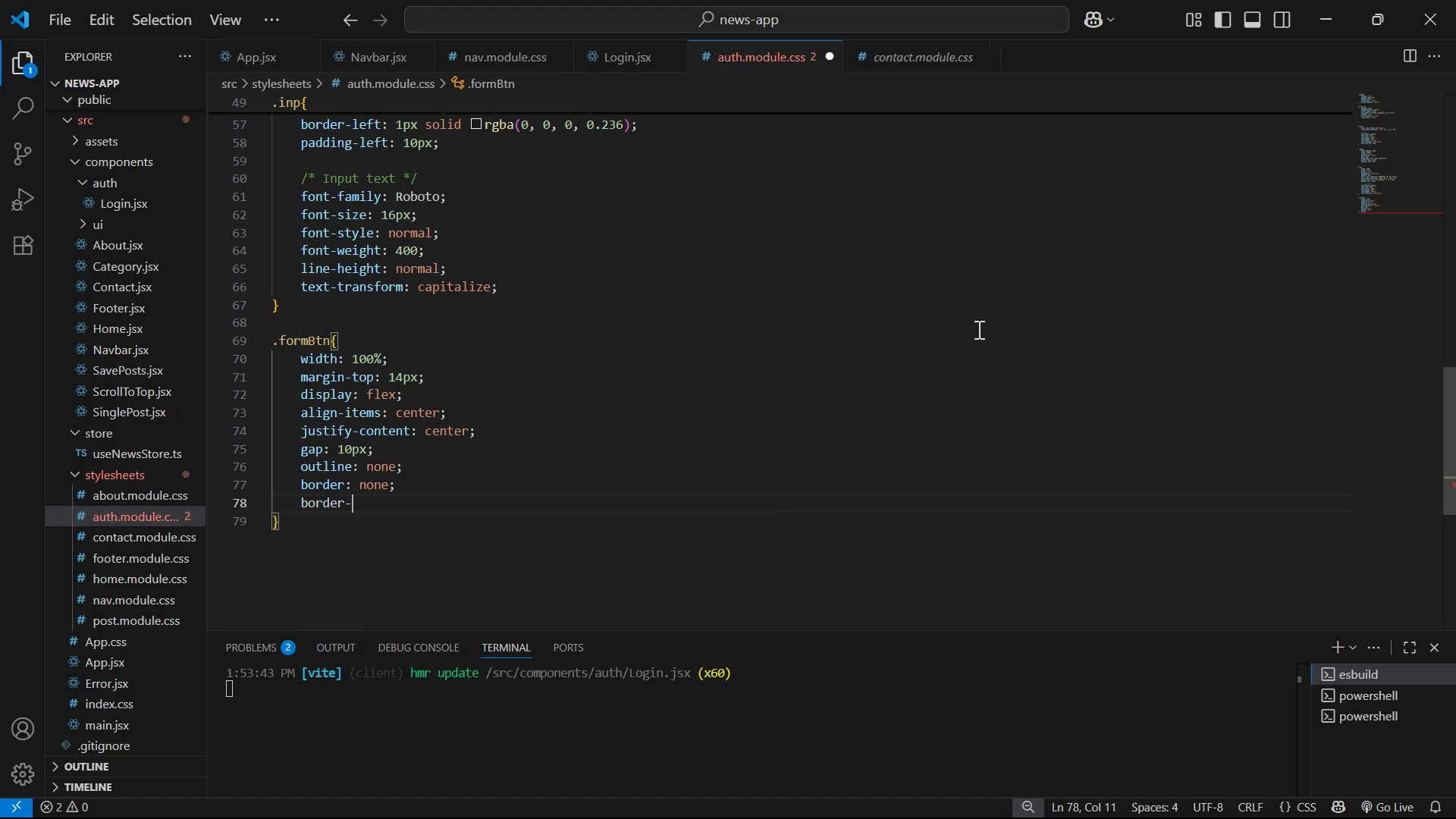 
key(R)
 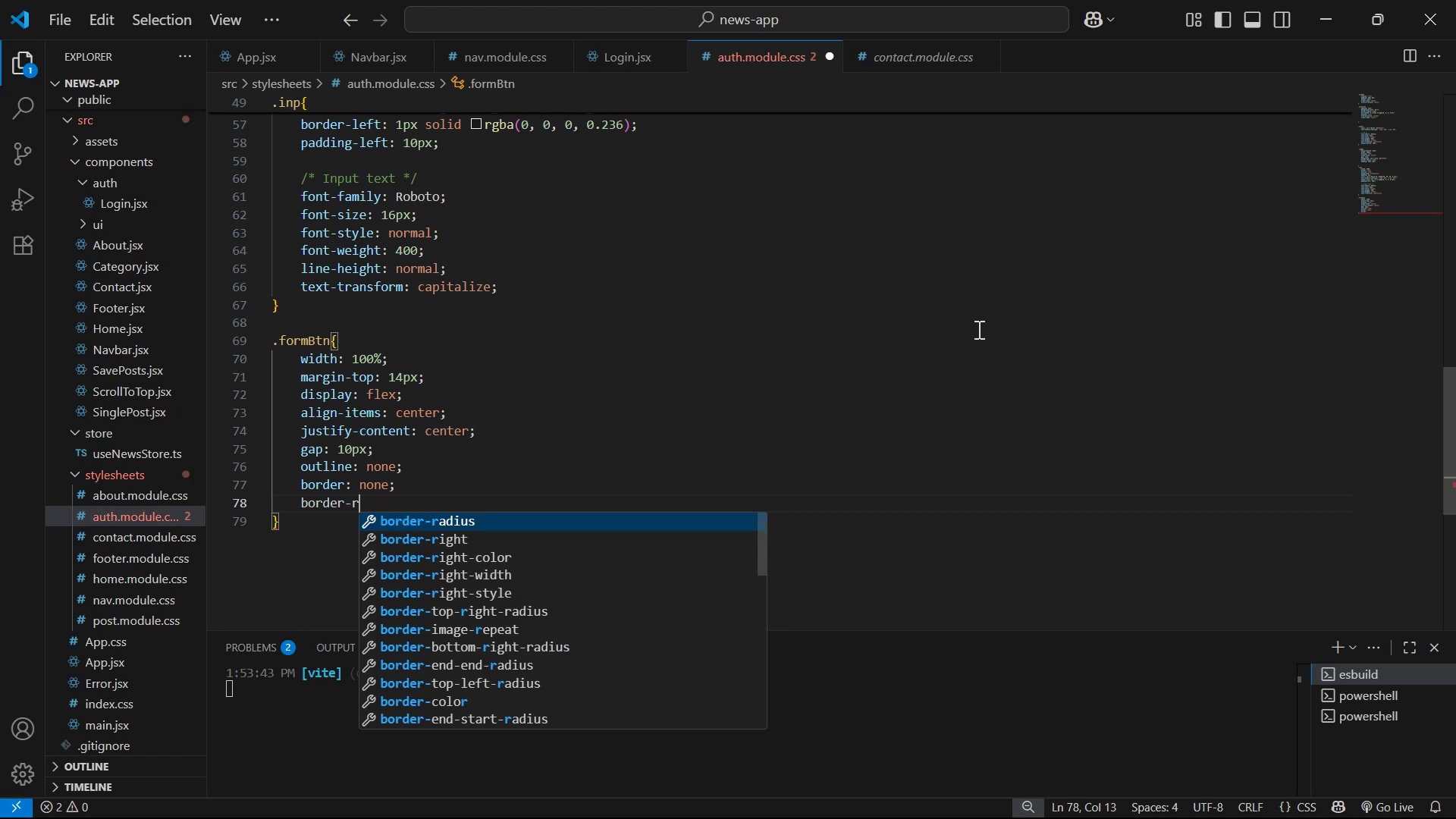 
key(Enter)
 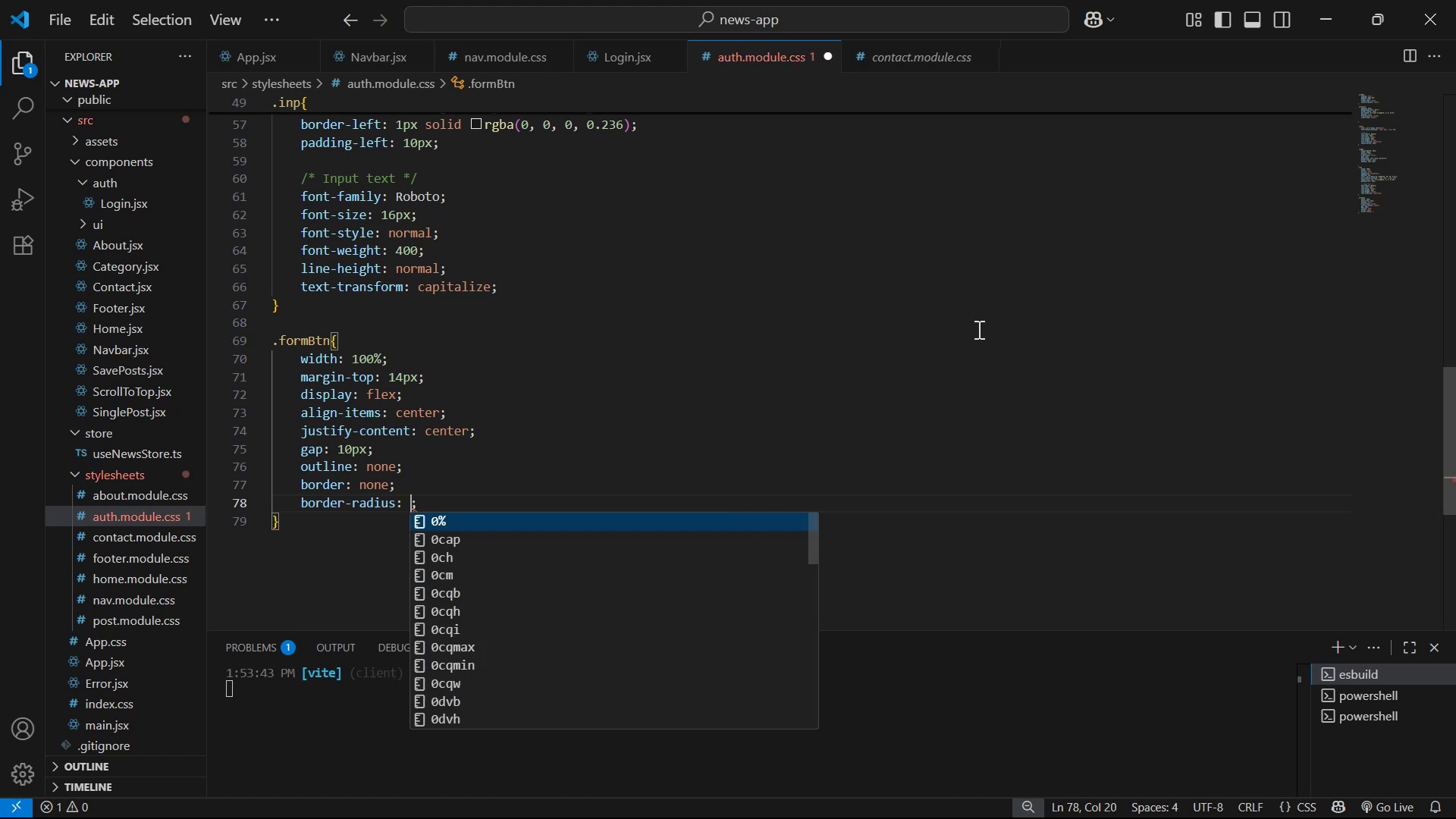 
type(12px)
 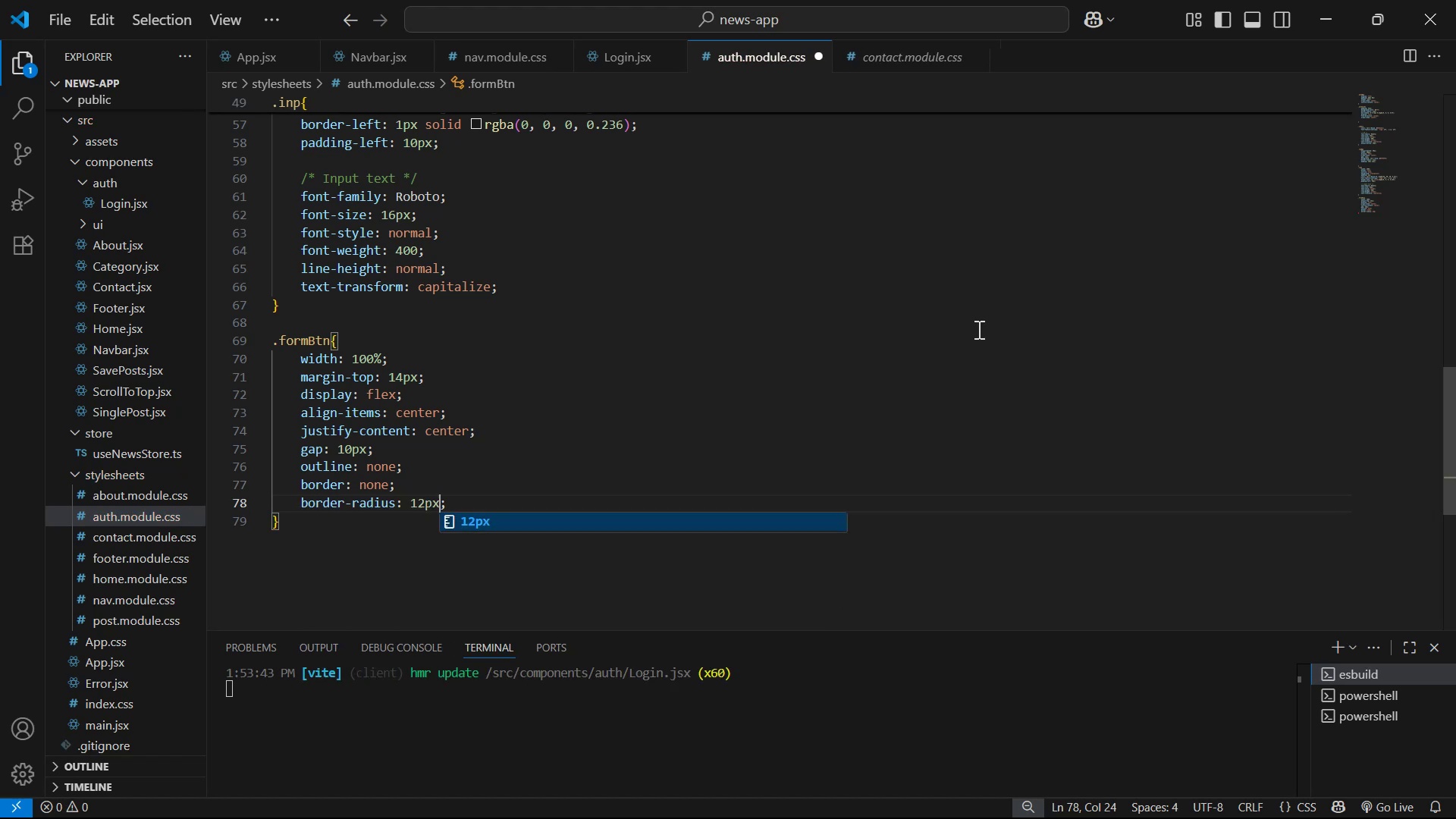 
key(Control+ControlLeft)
 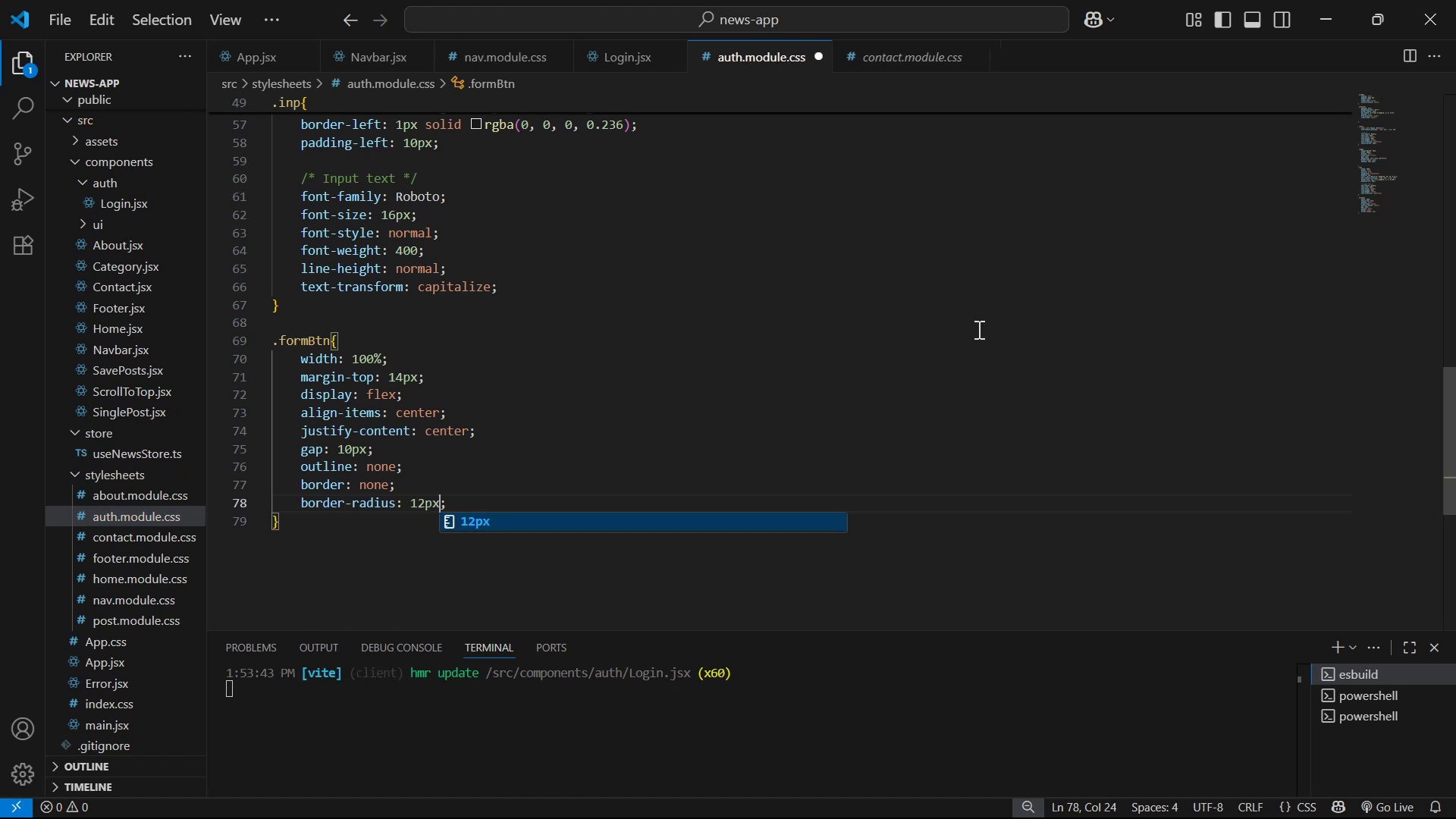 
key(Control+S)
 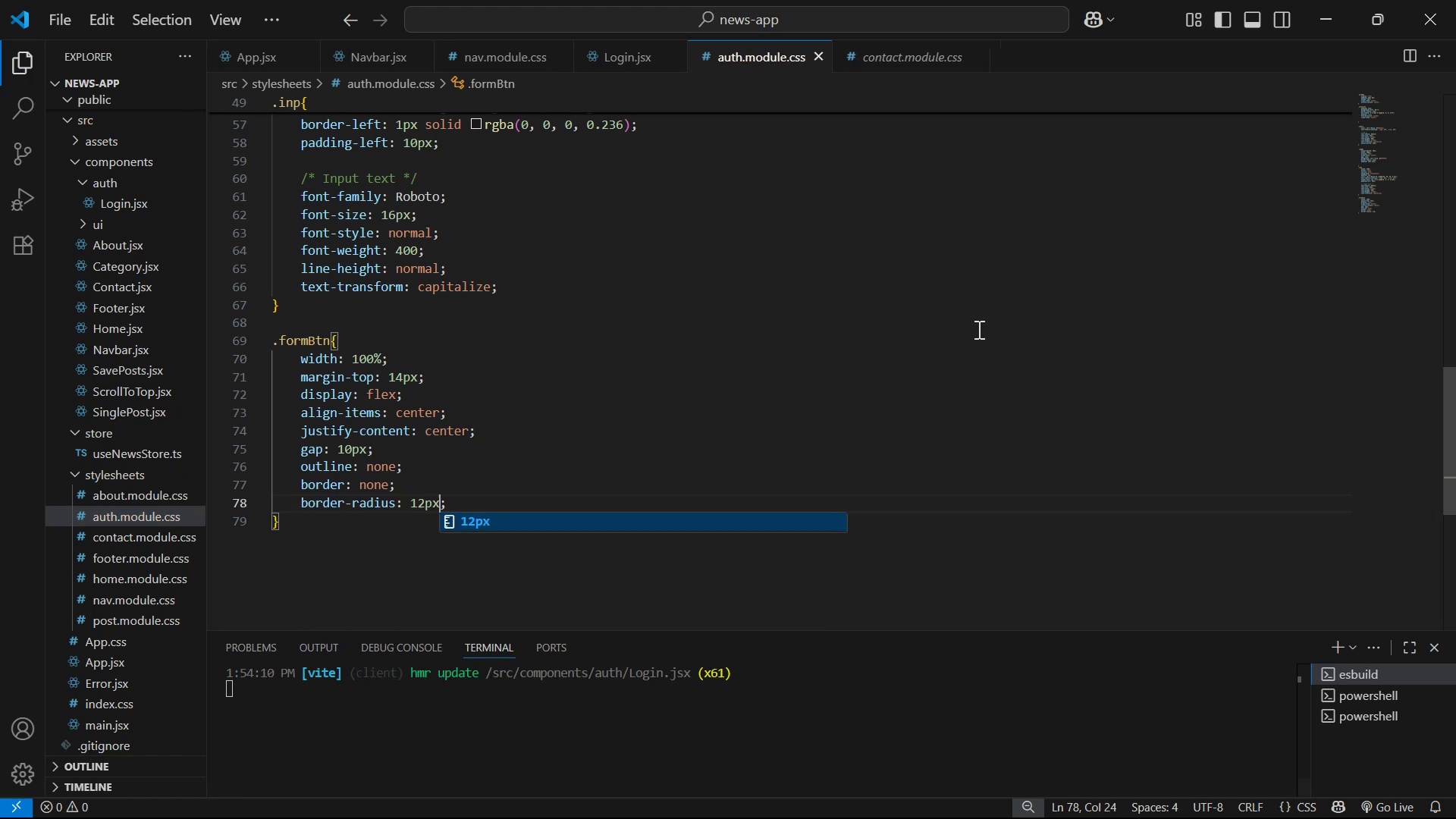 
key(Alt+AltLeft)
 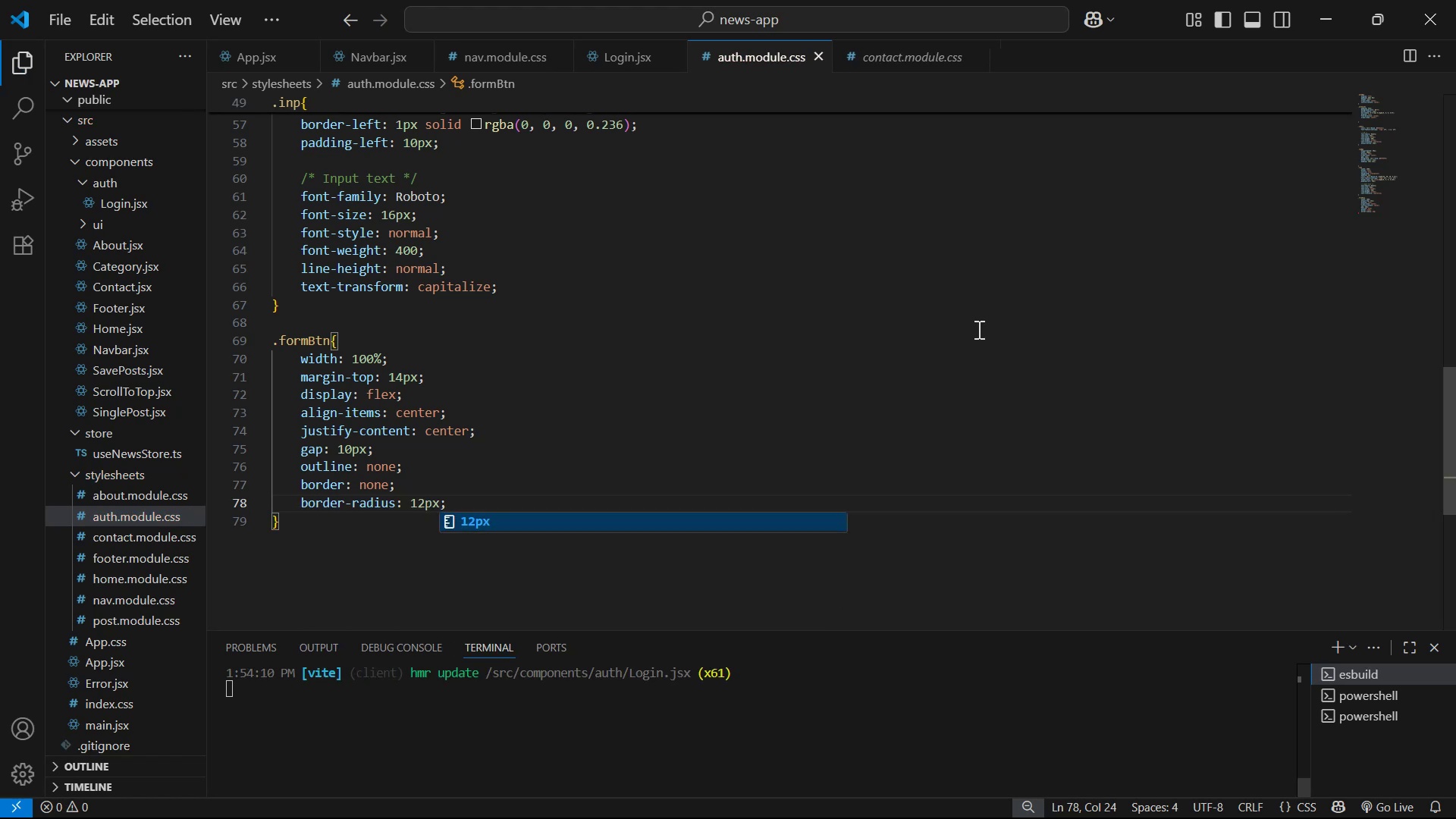 
key(Alt+Tab)
 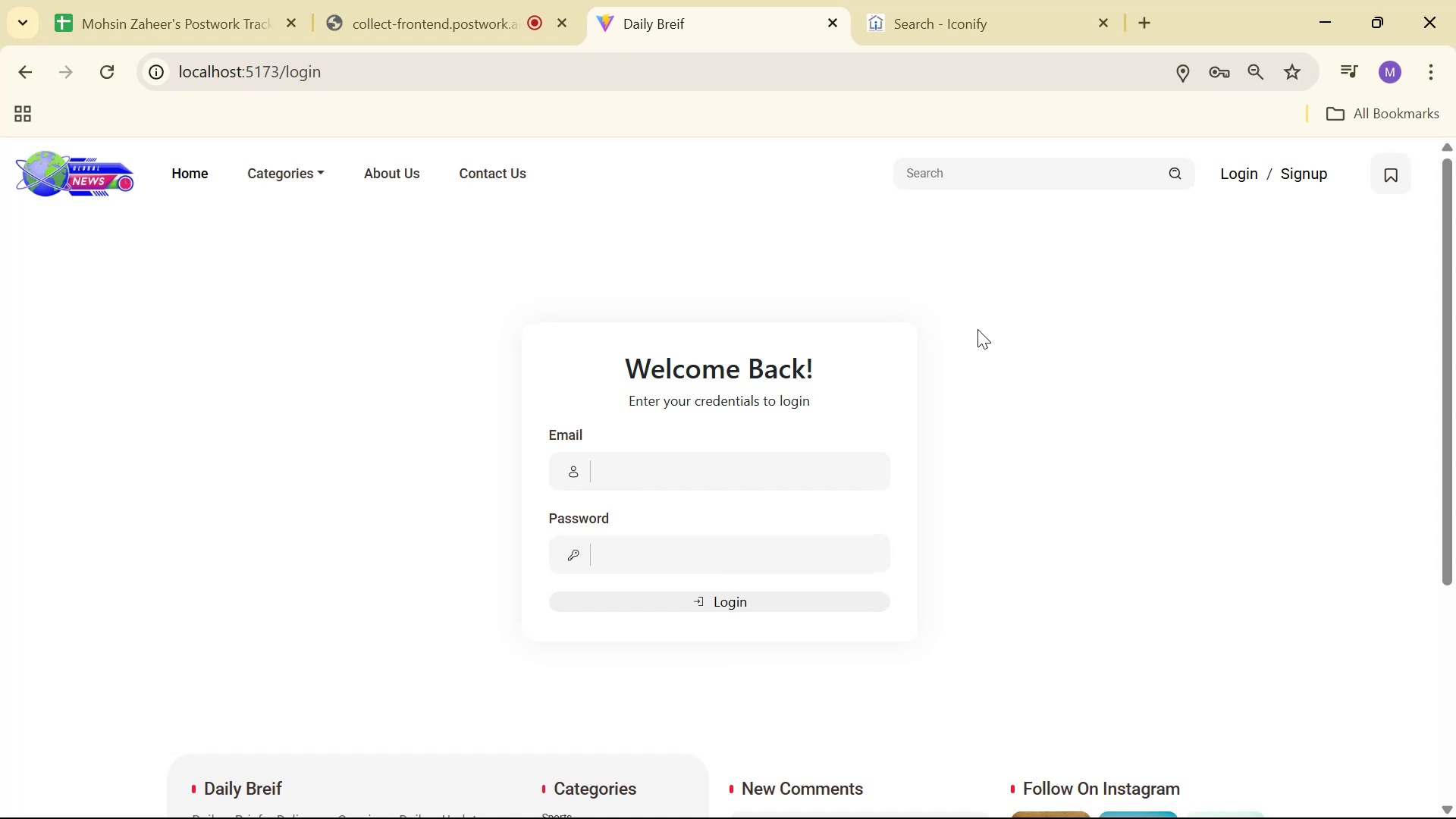 
key(Alt+AltLeft)
 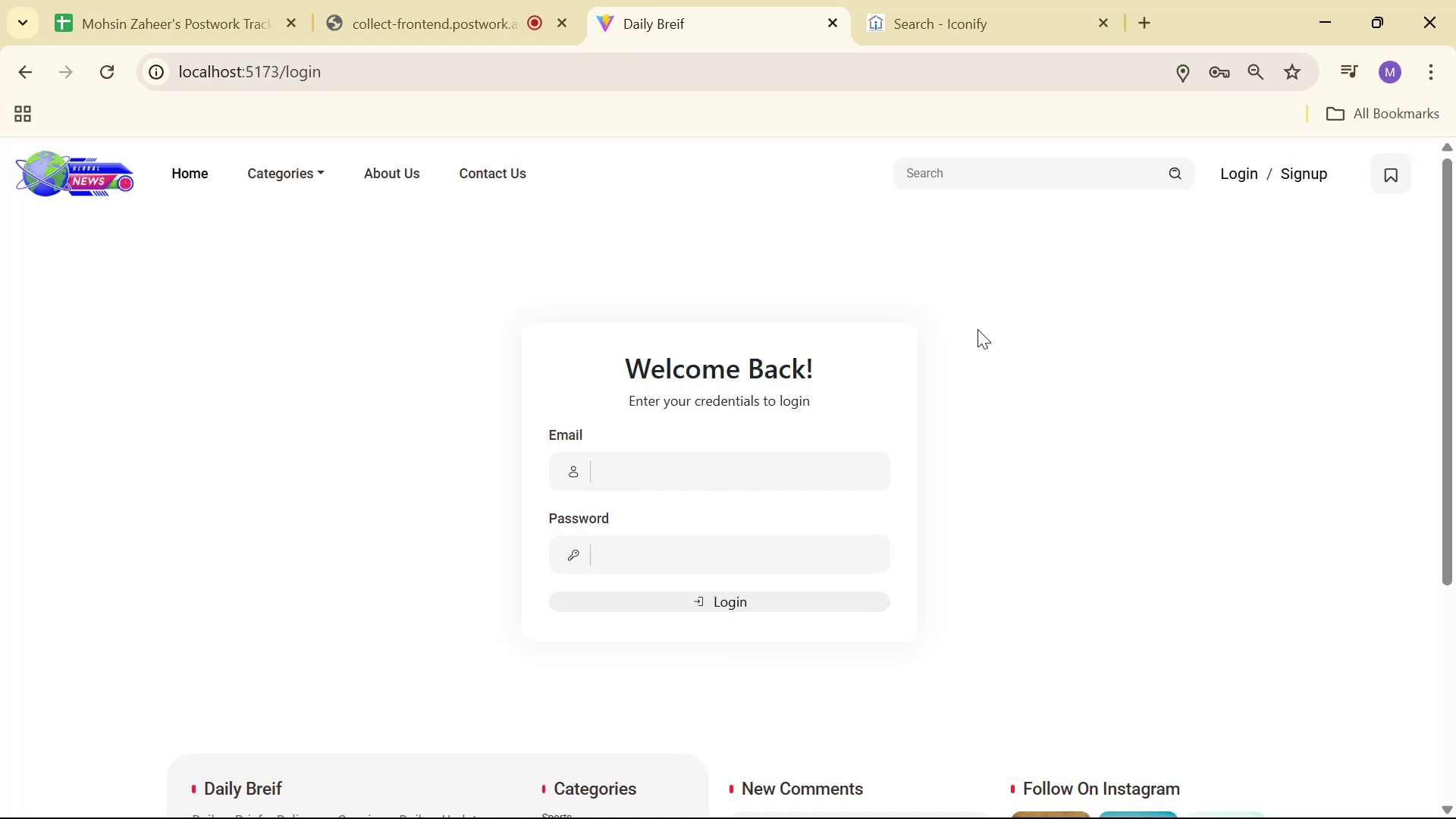 
key(Alt+Tab)
 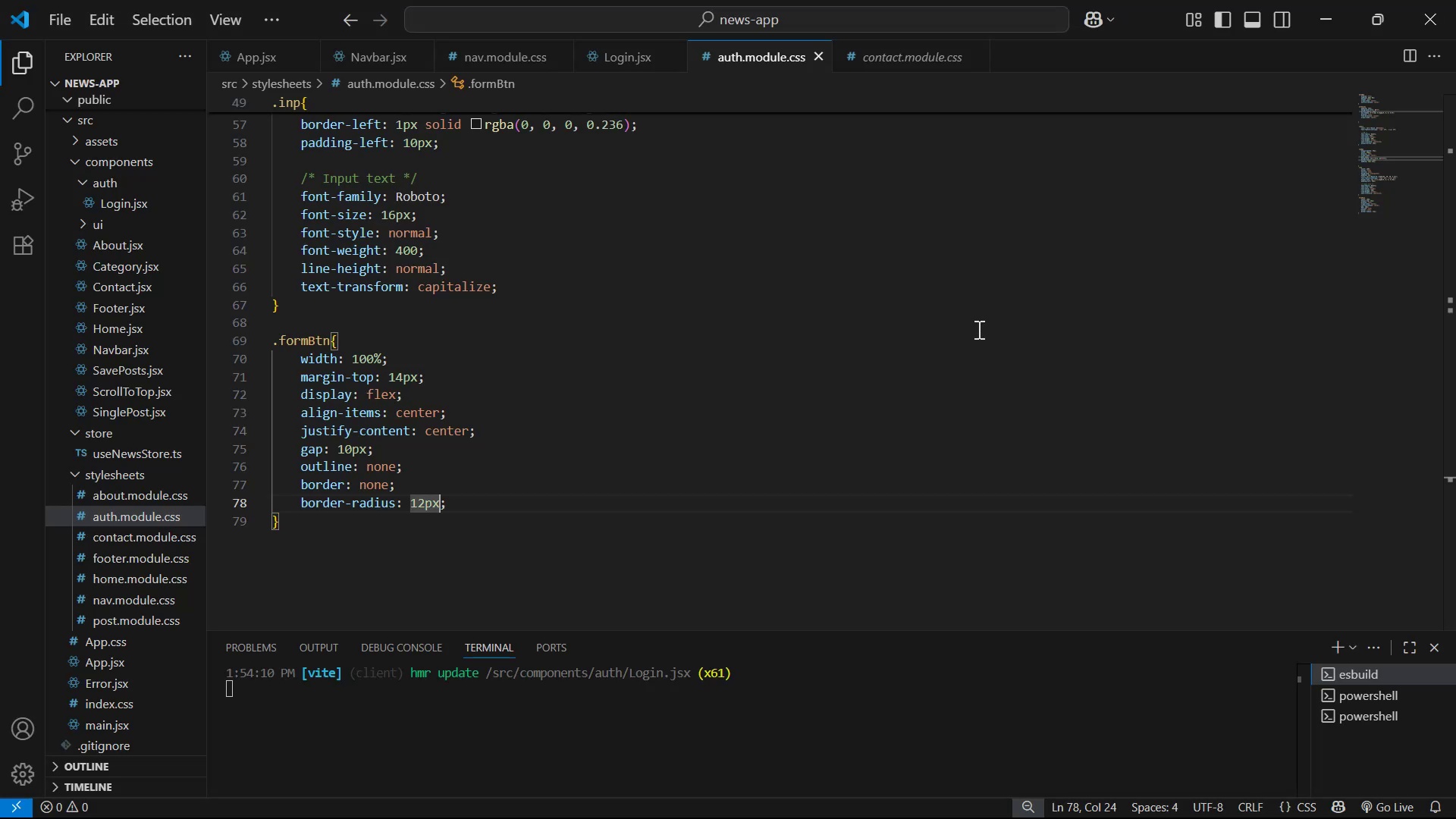 
key(ArrowRight)
 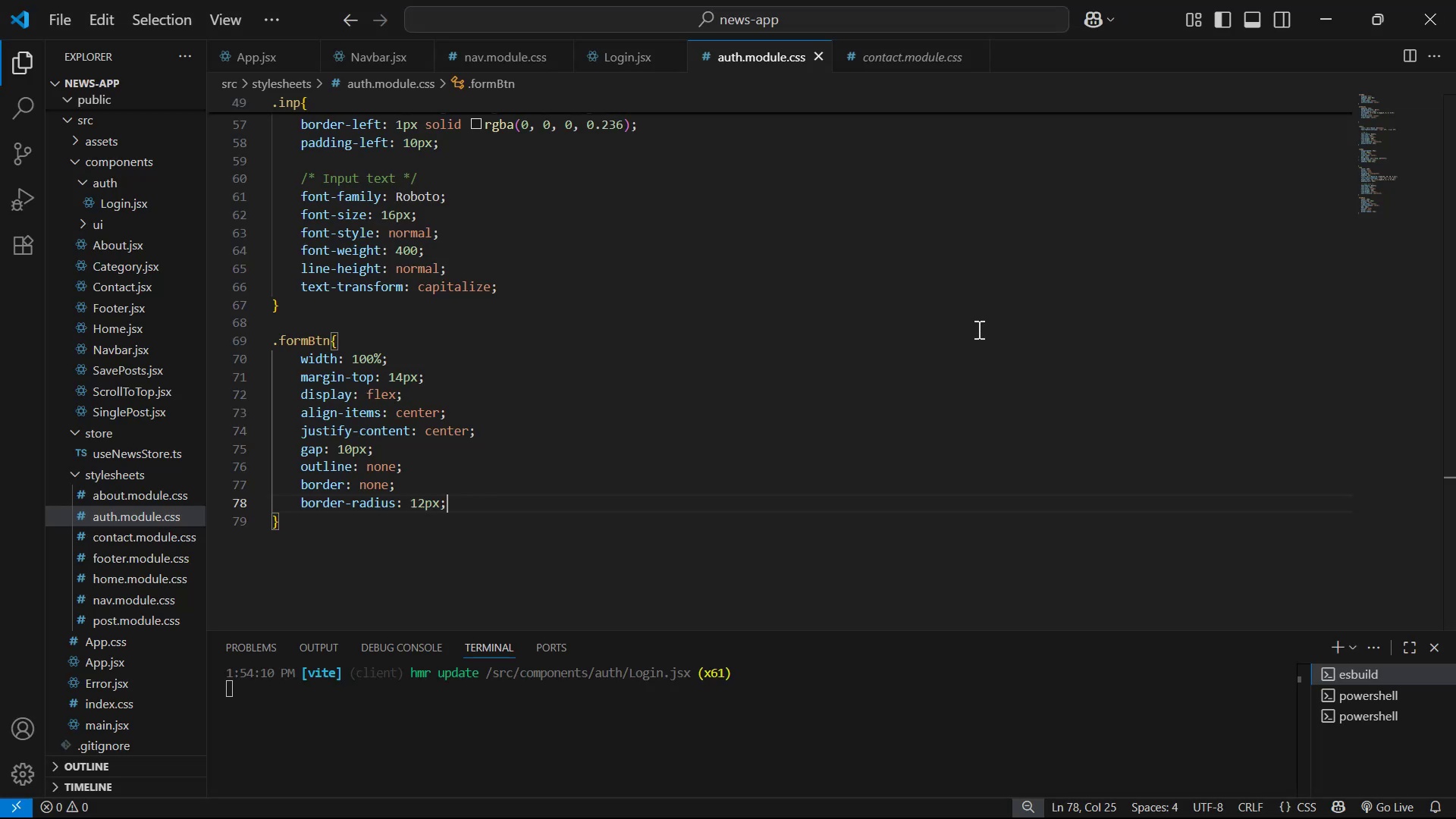 
key(Enter)
 